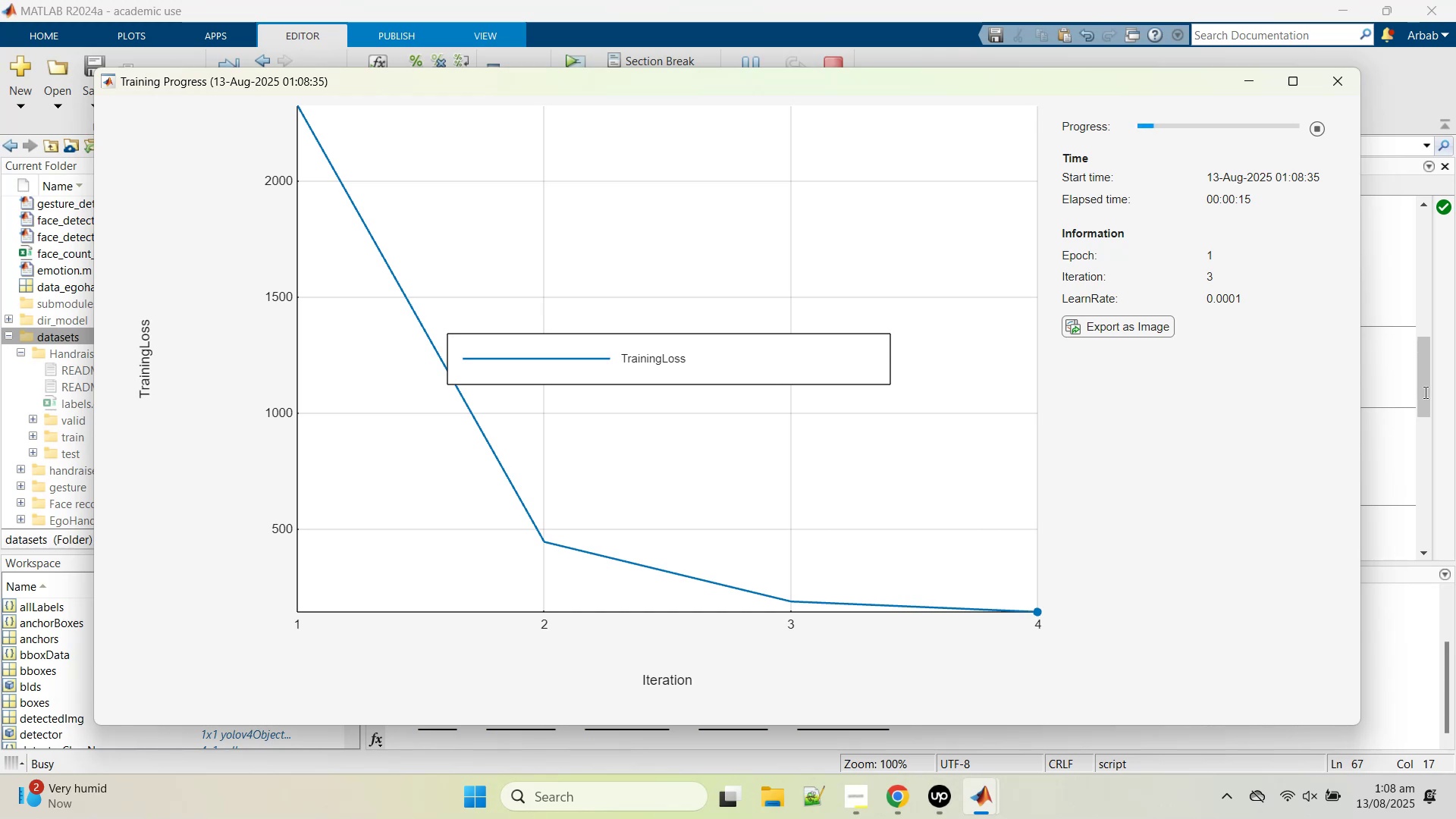 
left_click([1406, 386])
 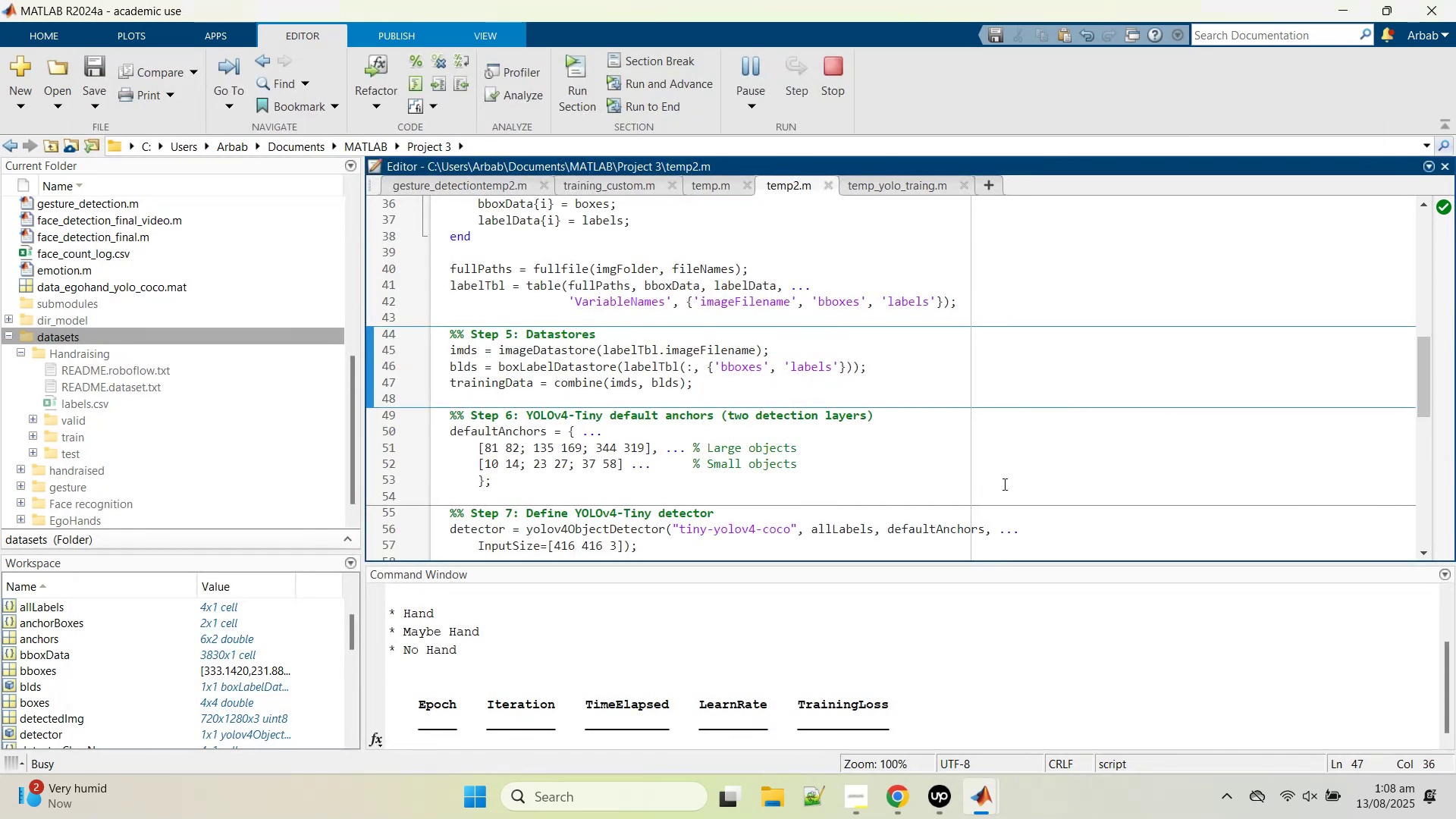 
scroll: coordinate [988, 490], scroll_direction: down, amount: 6.0
 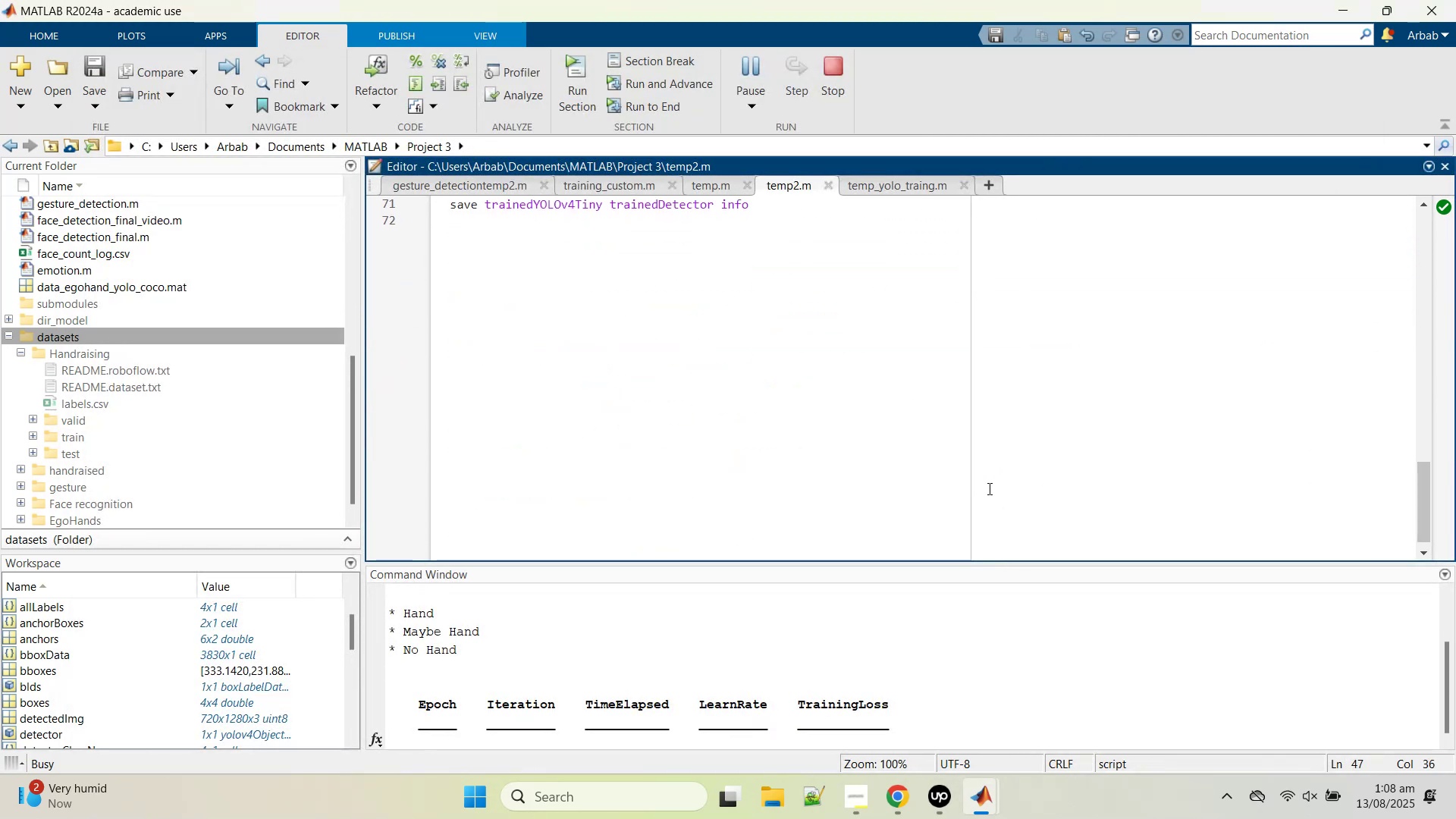 
scroll: coordinate [988, 487], scroll_direction: up, amount: 3.0
 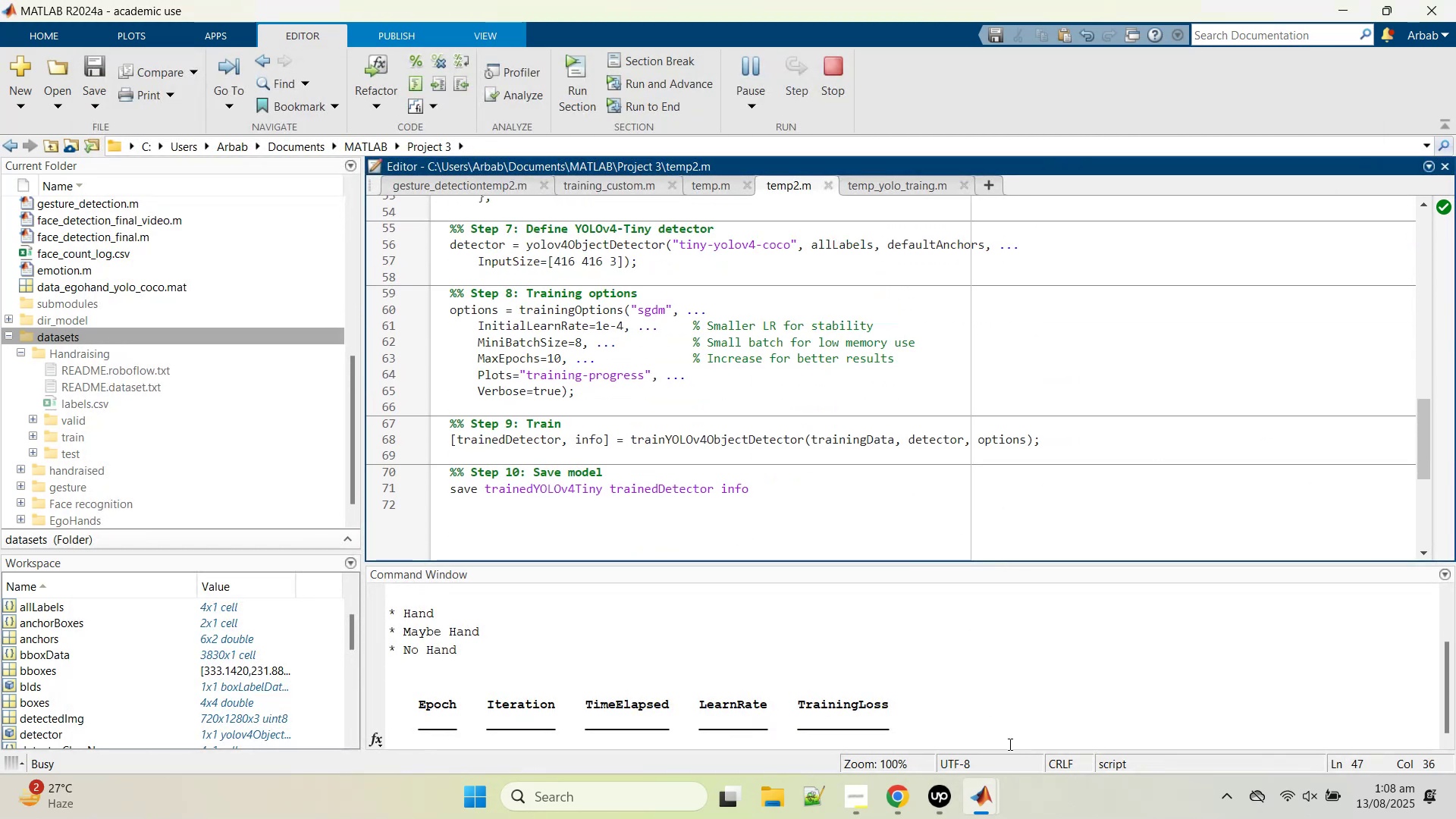 
wait(5.28)
 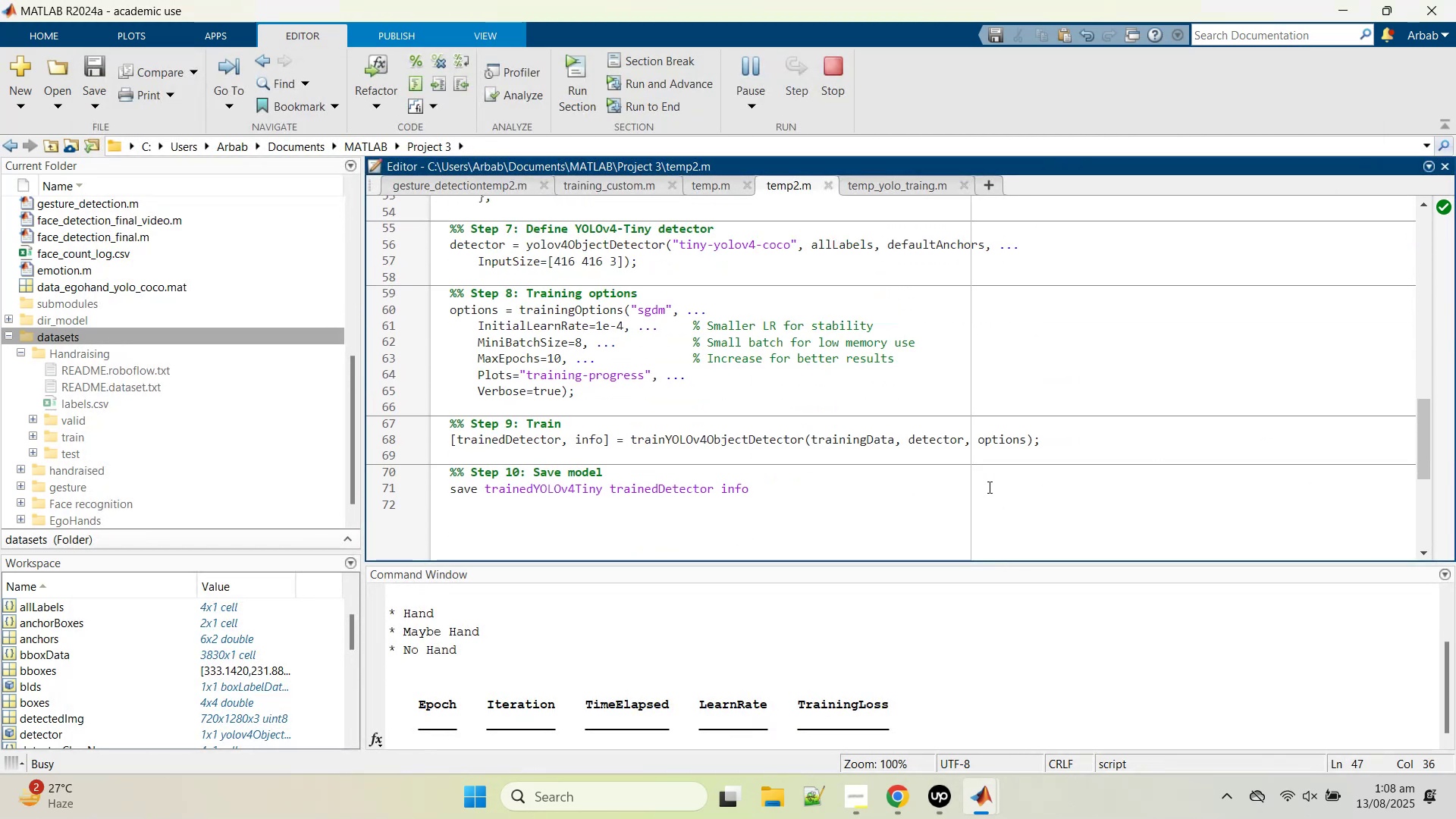 
left_click([1086, 725])
 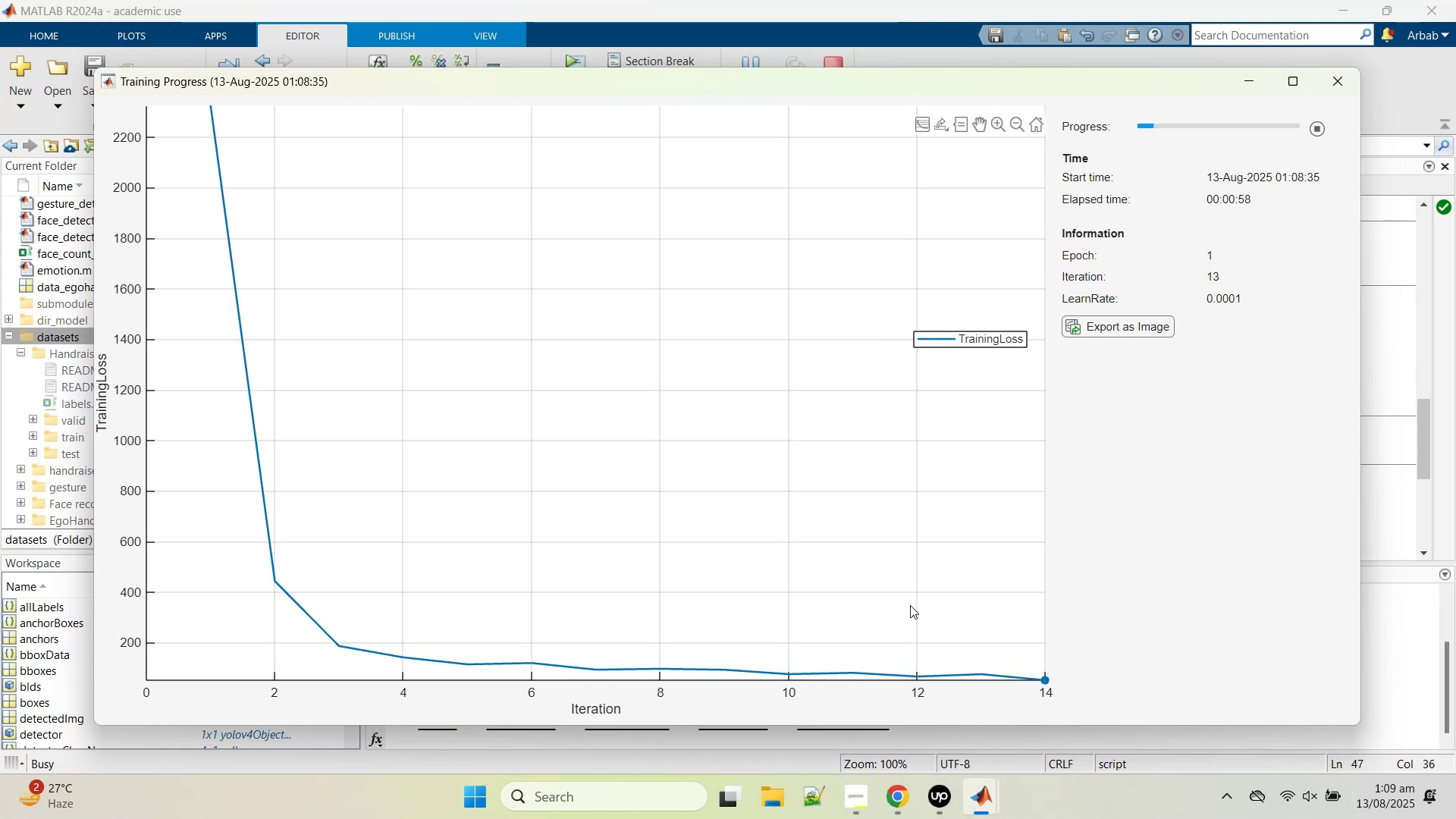 
wait(42.51)
 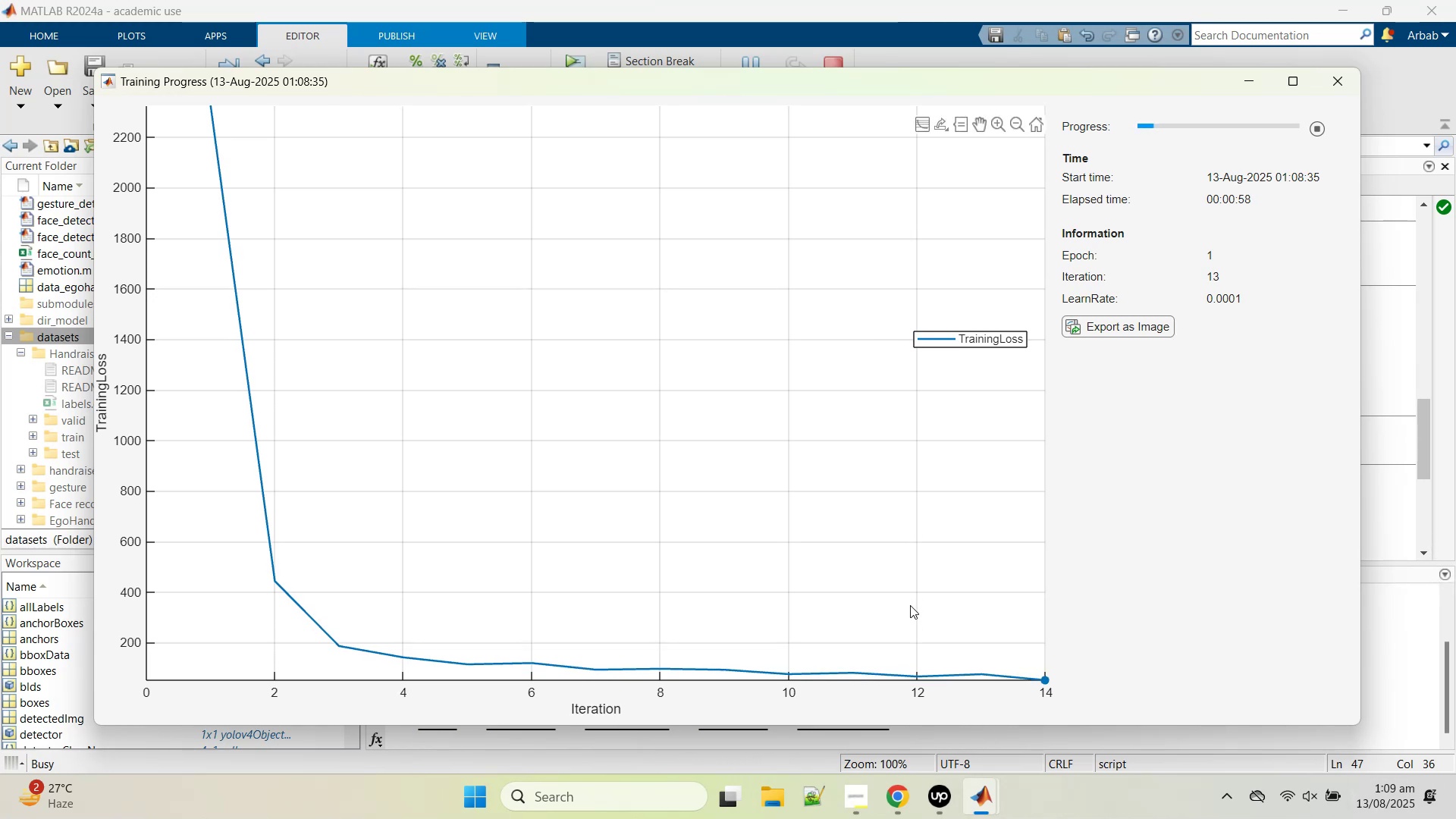 
left_click([995, 125])
 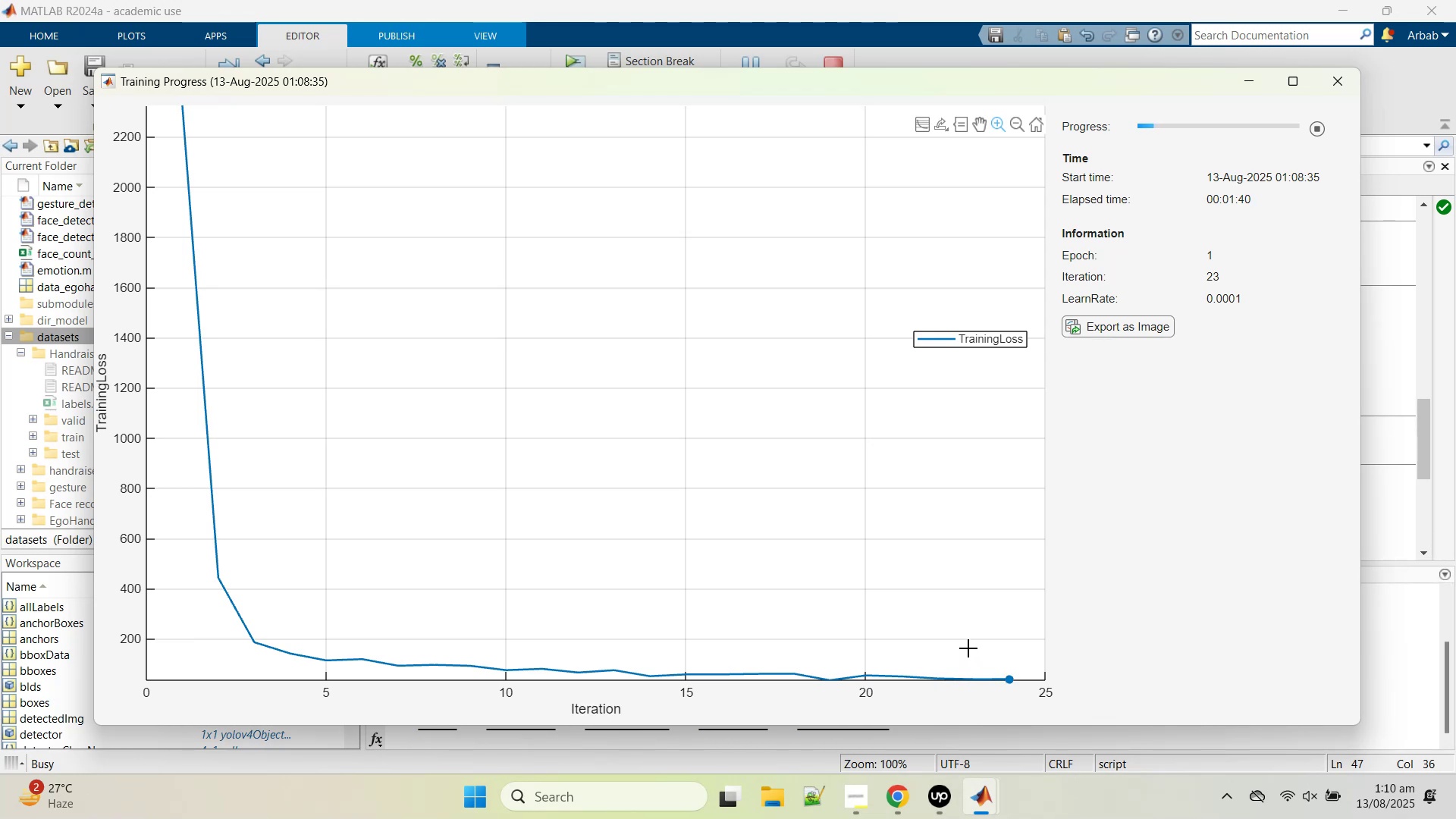 
wait(42.38)
 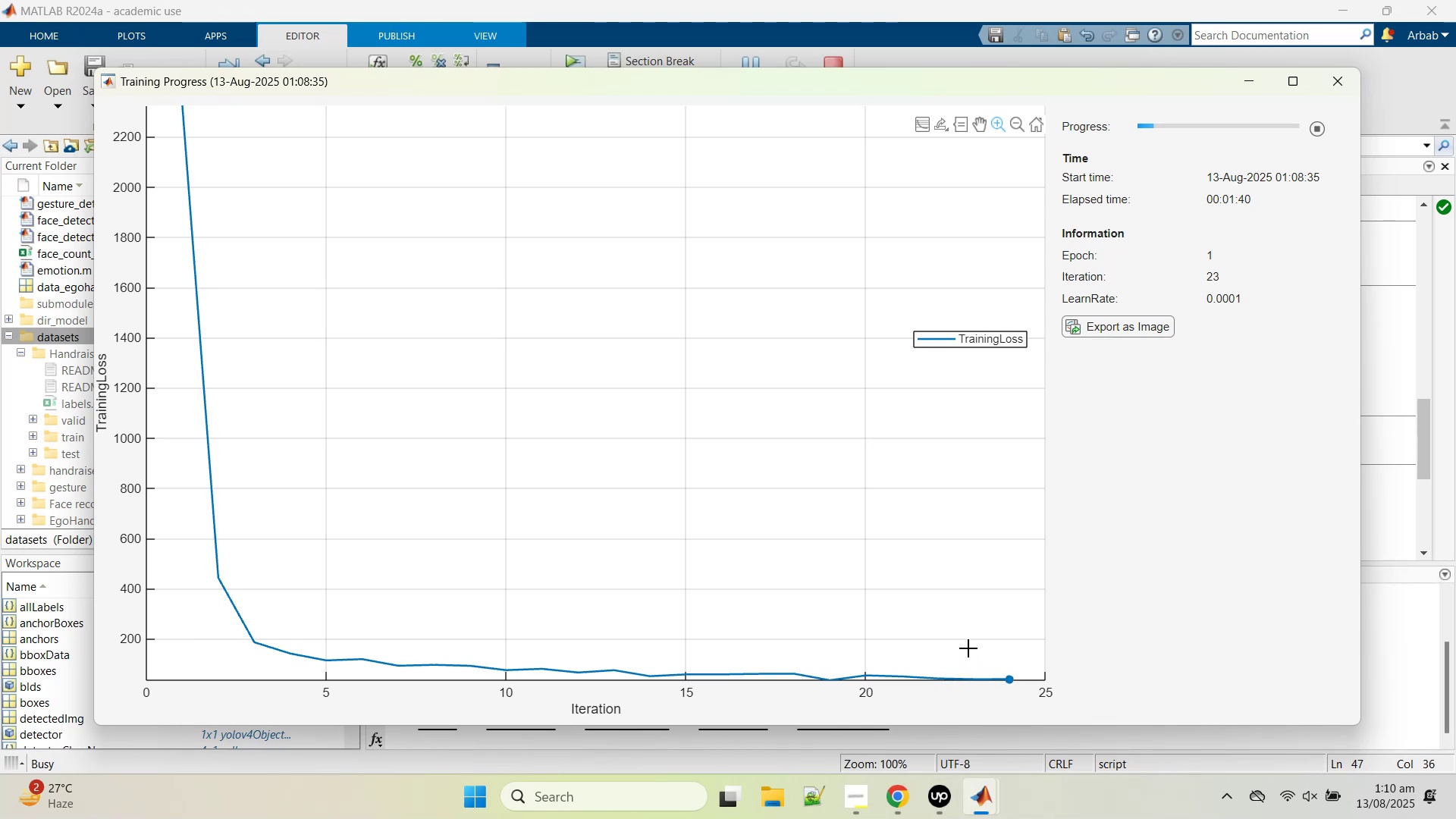 
left_click([1036, 123])
 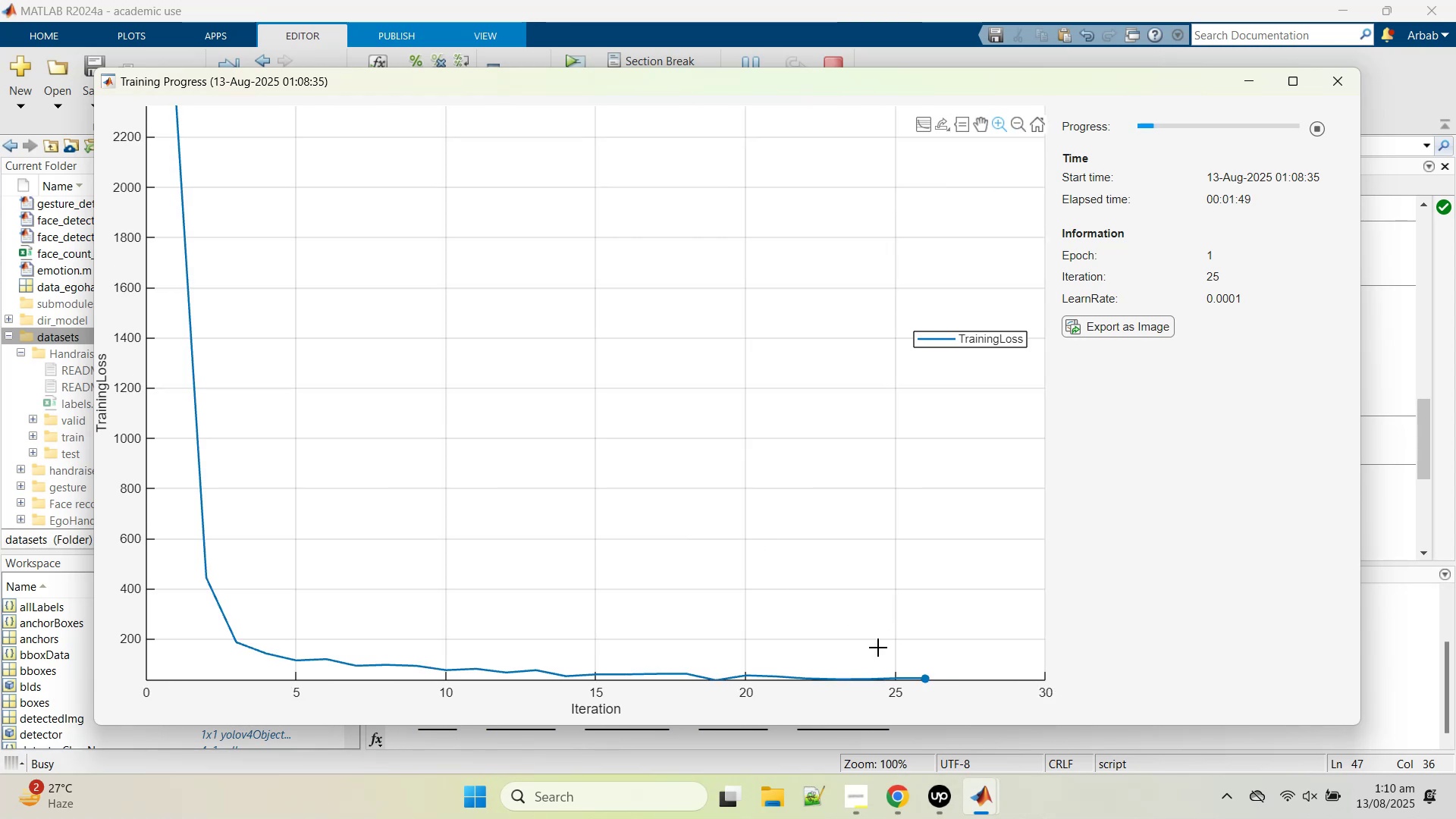 
left_click_drag(start_coordinate=[846, 655], to_coordinate=[1072, 692])
 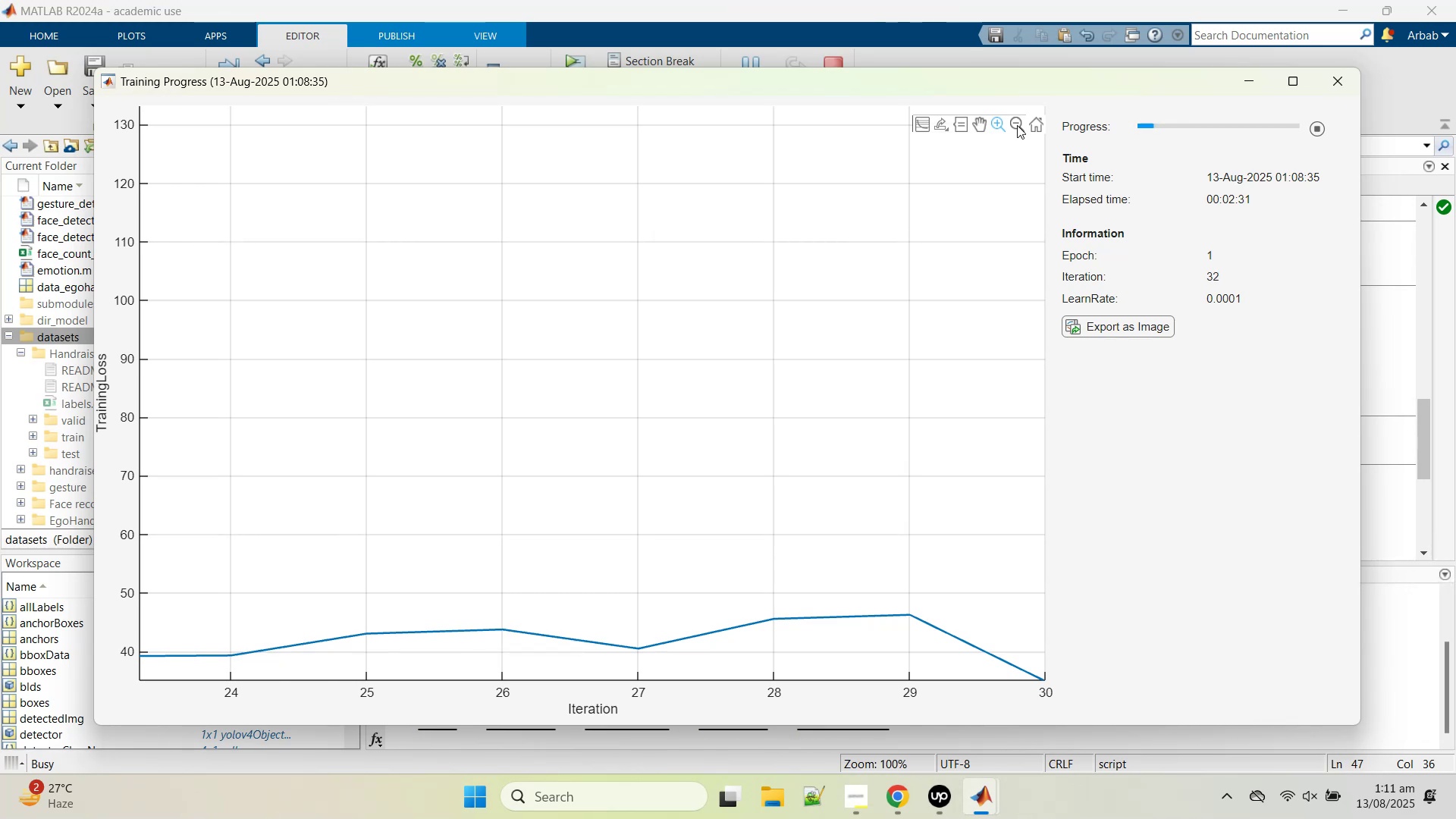 
wait(45.95)
 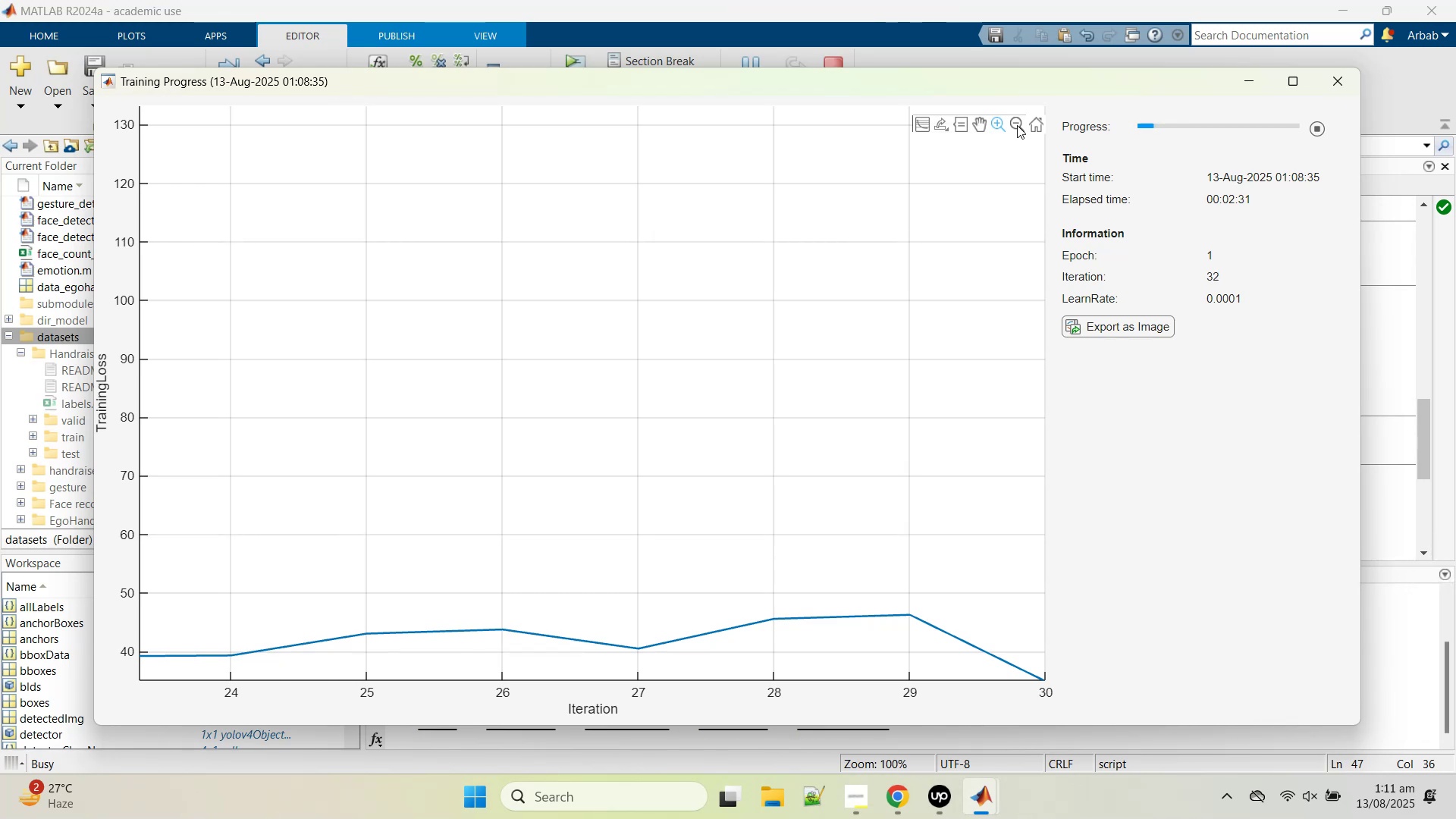 
left_click([1017, 125])
 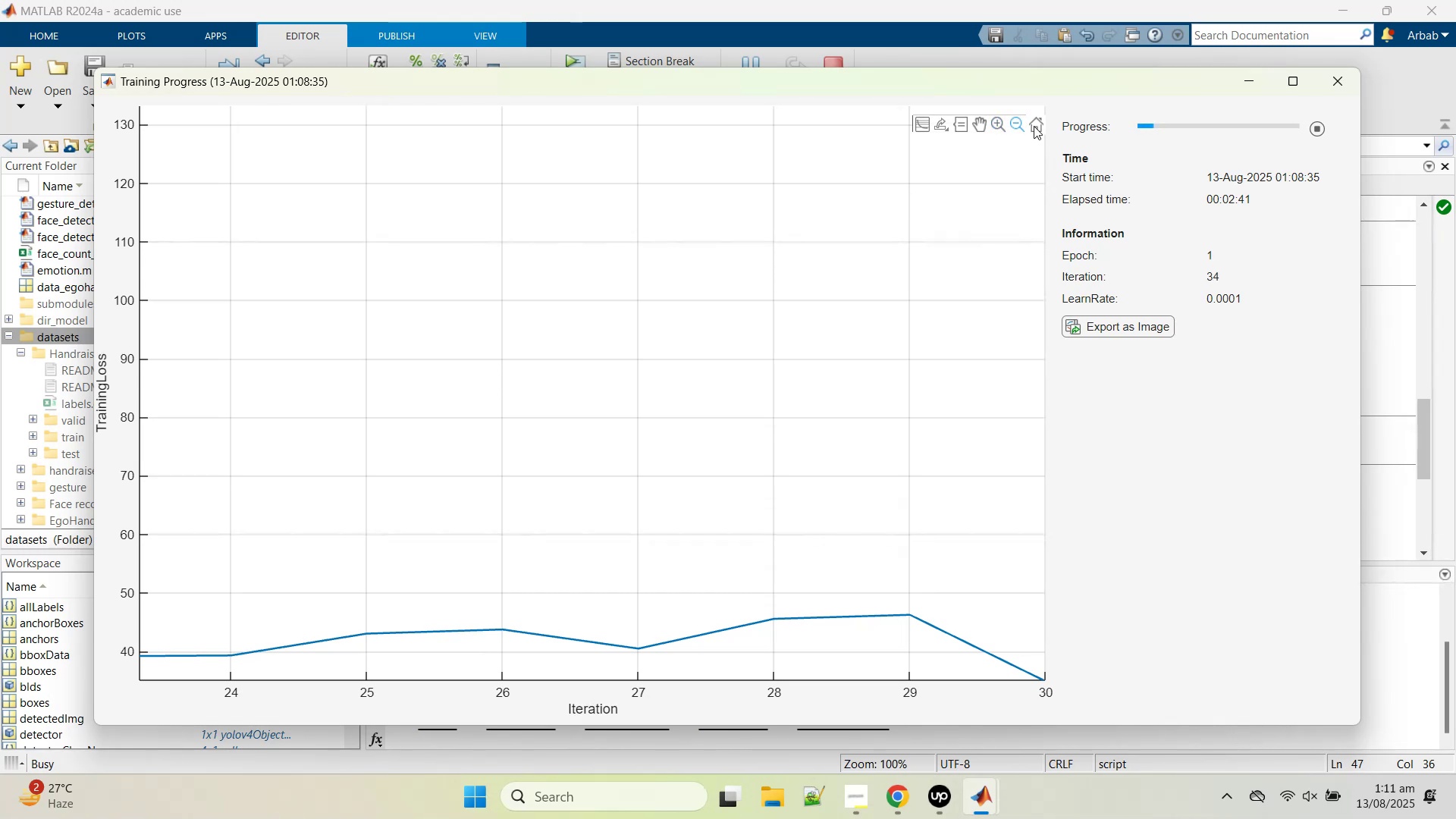 
left_click([1034, 126])
 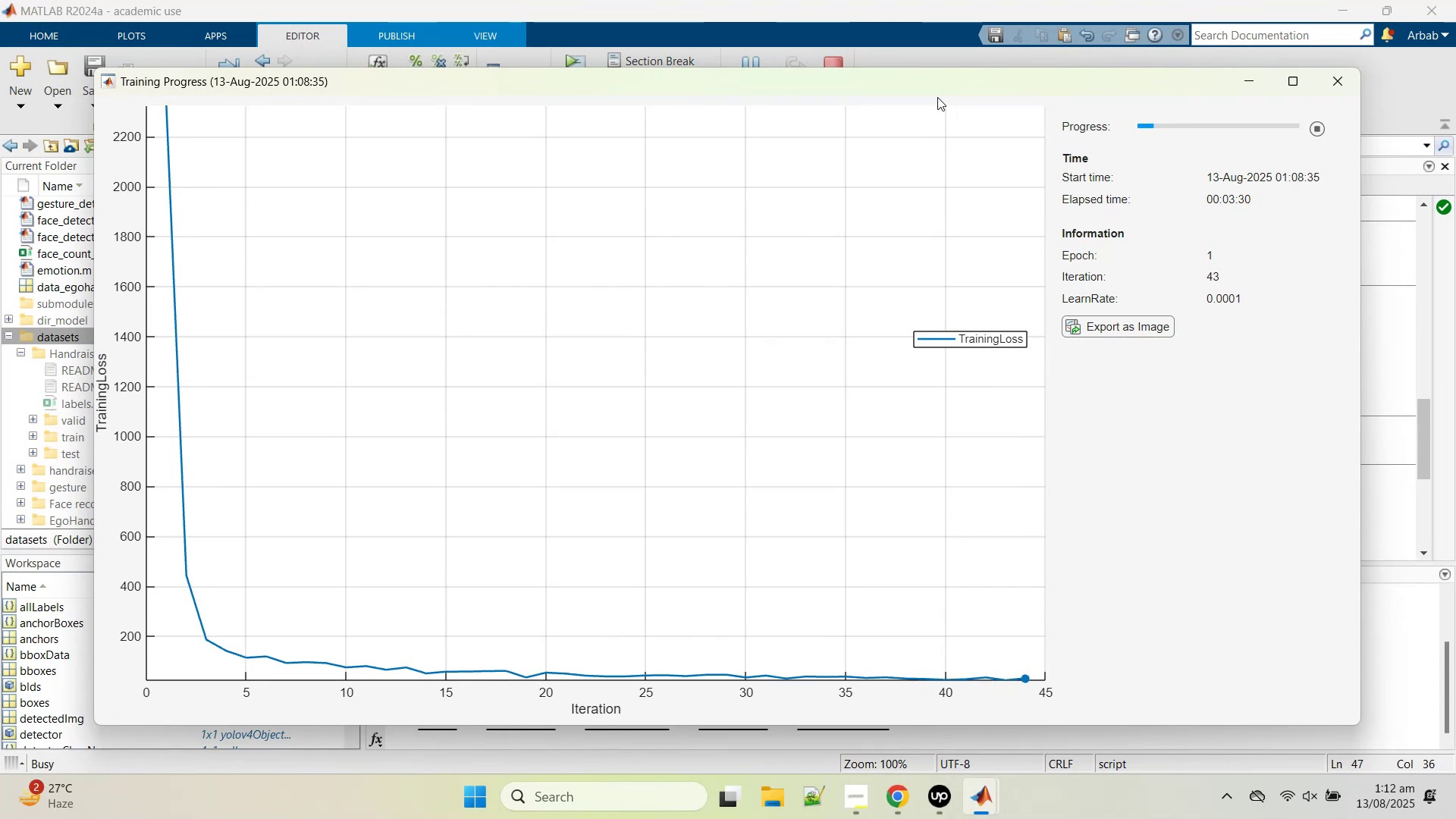 
wait(53.05)
 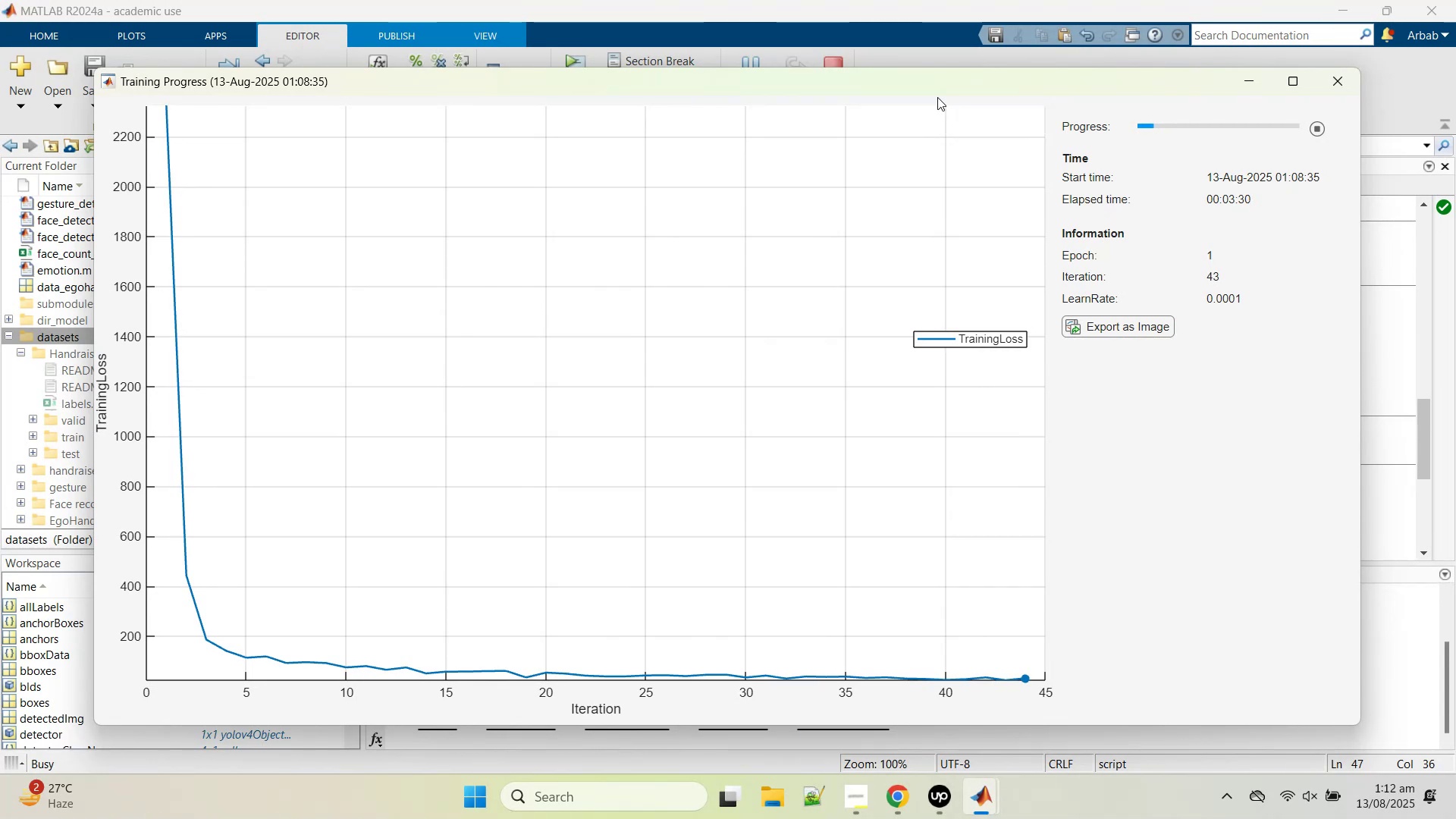 
left_click([1046, 124])
 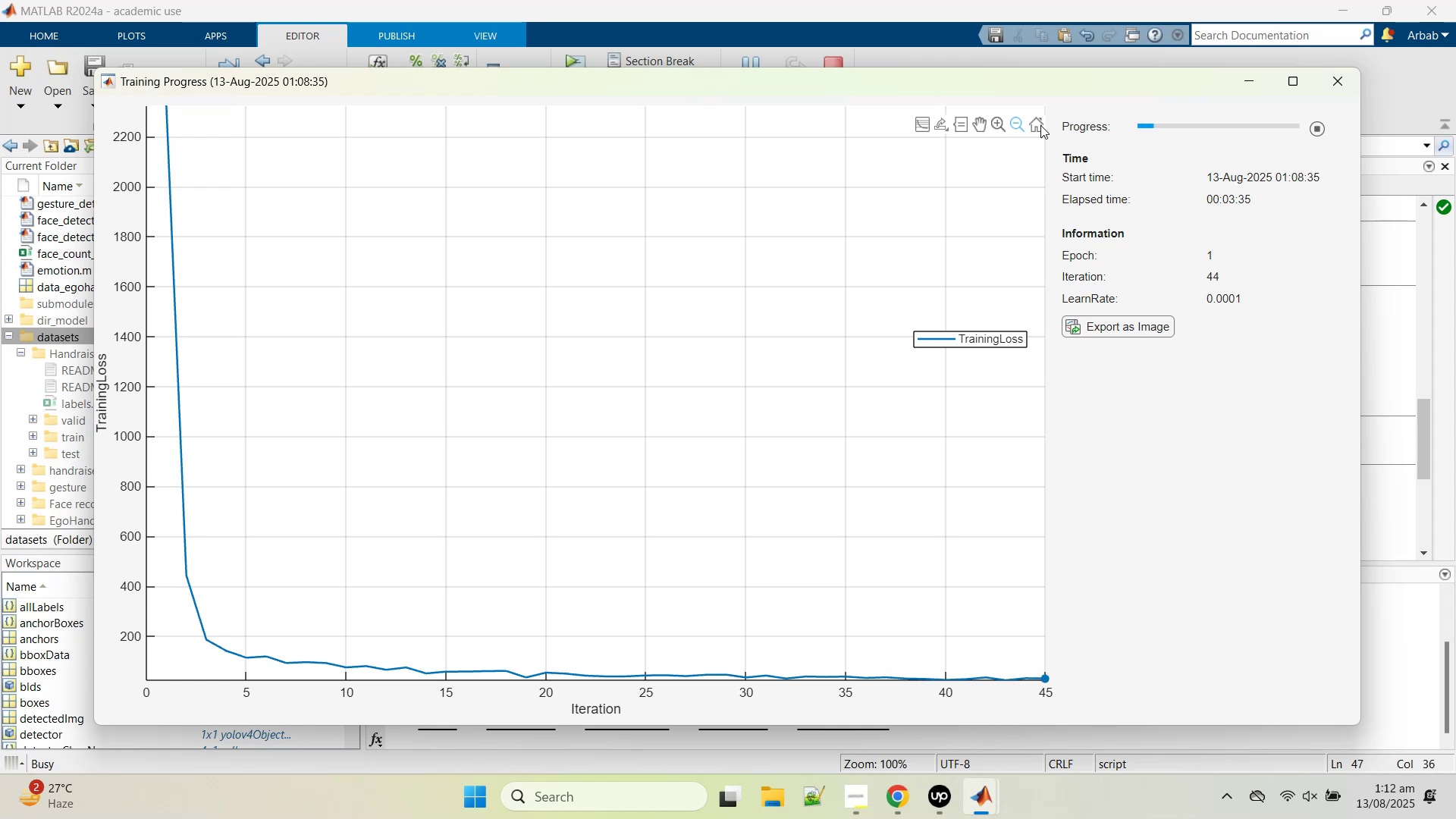 
double_click([1040, 125])
 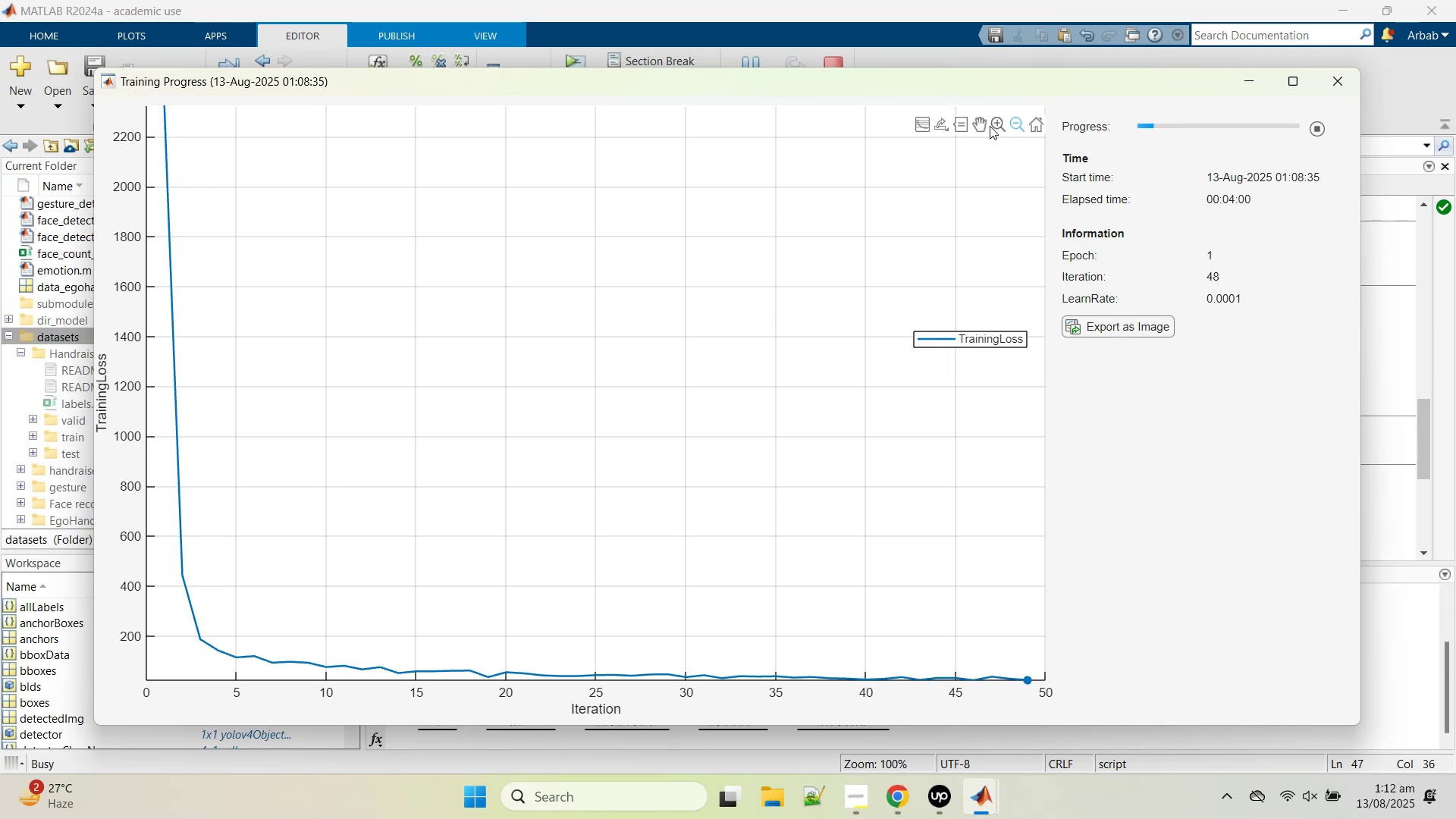 
wait(31.86)
 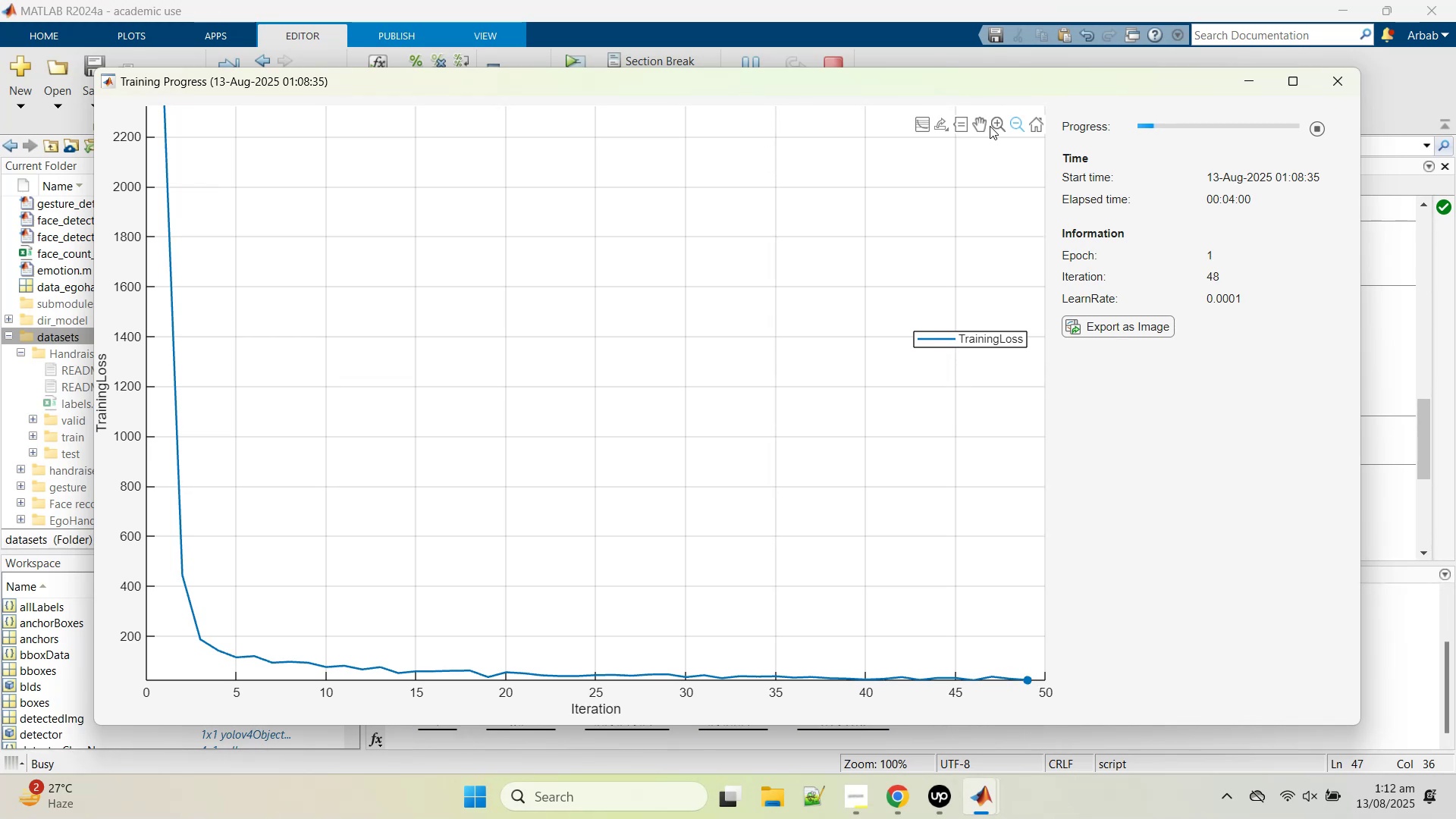 
left_click([1392, 481])
 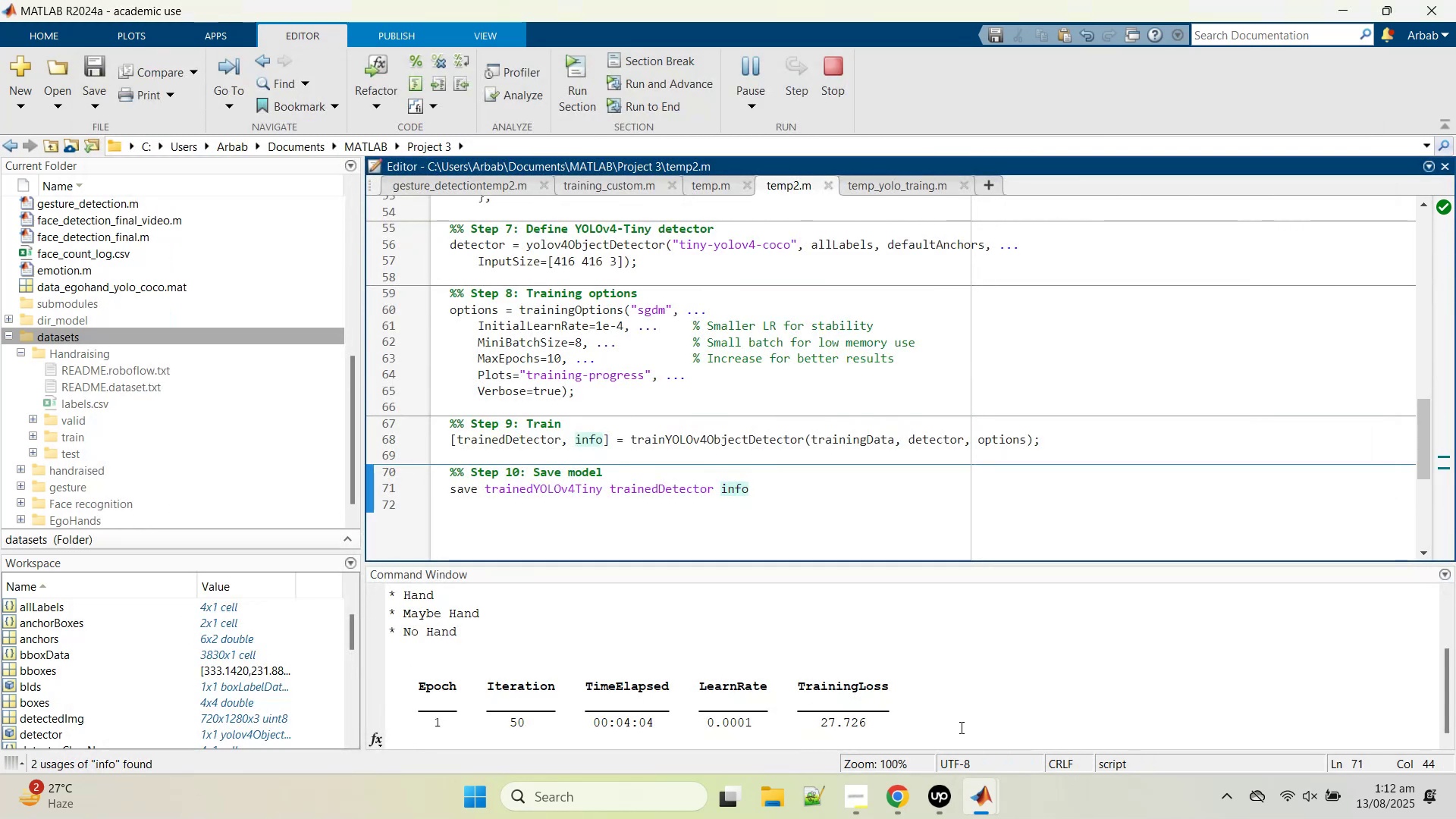 
left_click([960, 723])
 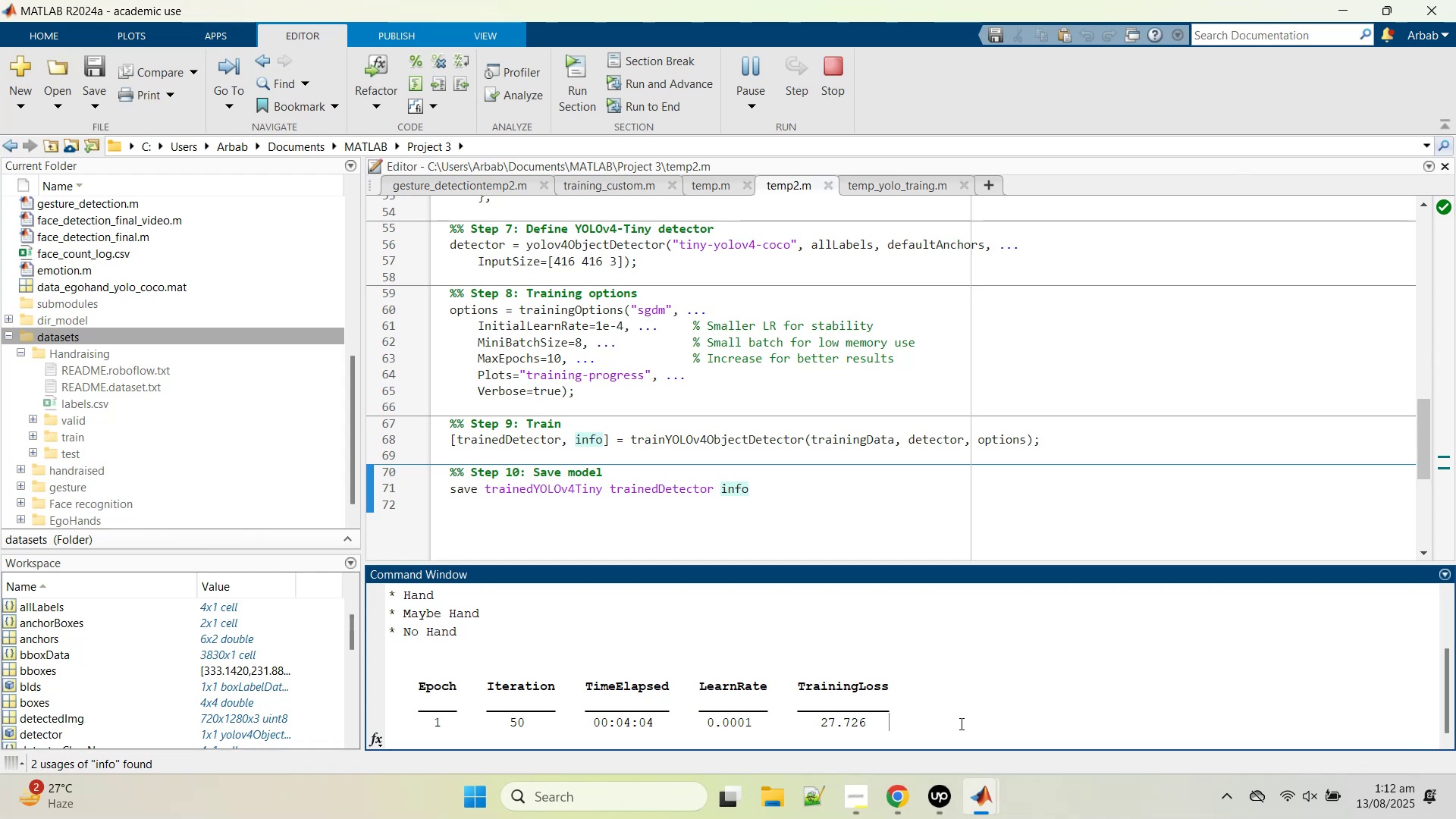 
wait(13.61)
 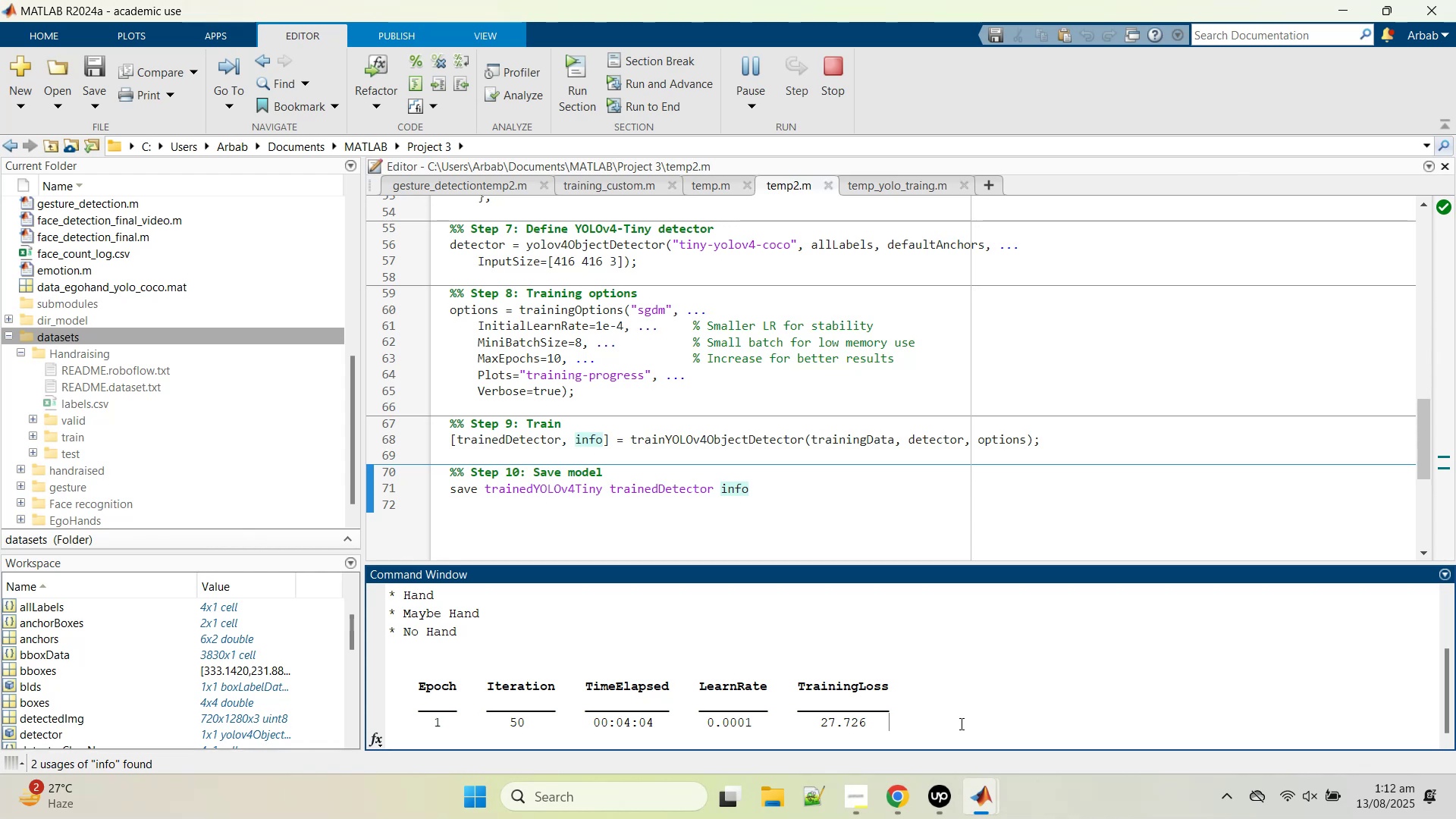 
left_click([960, 723])
 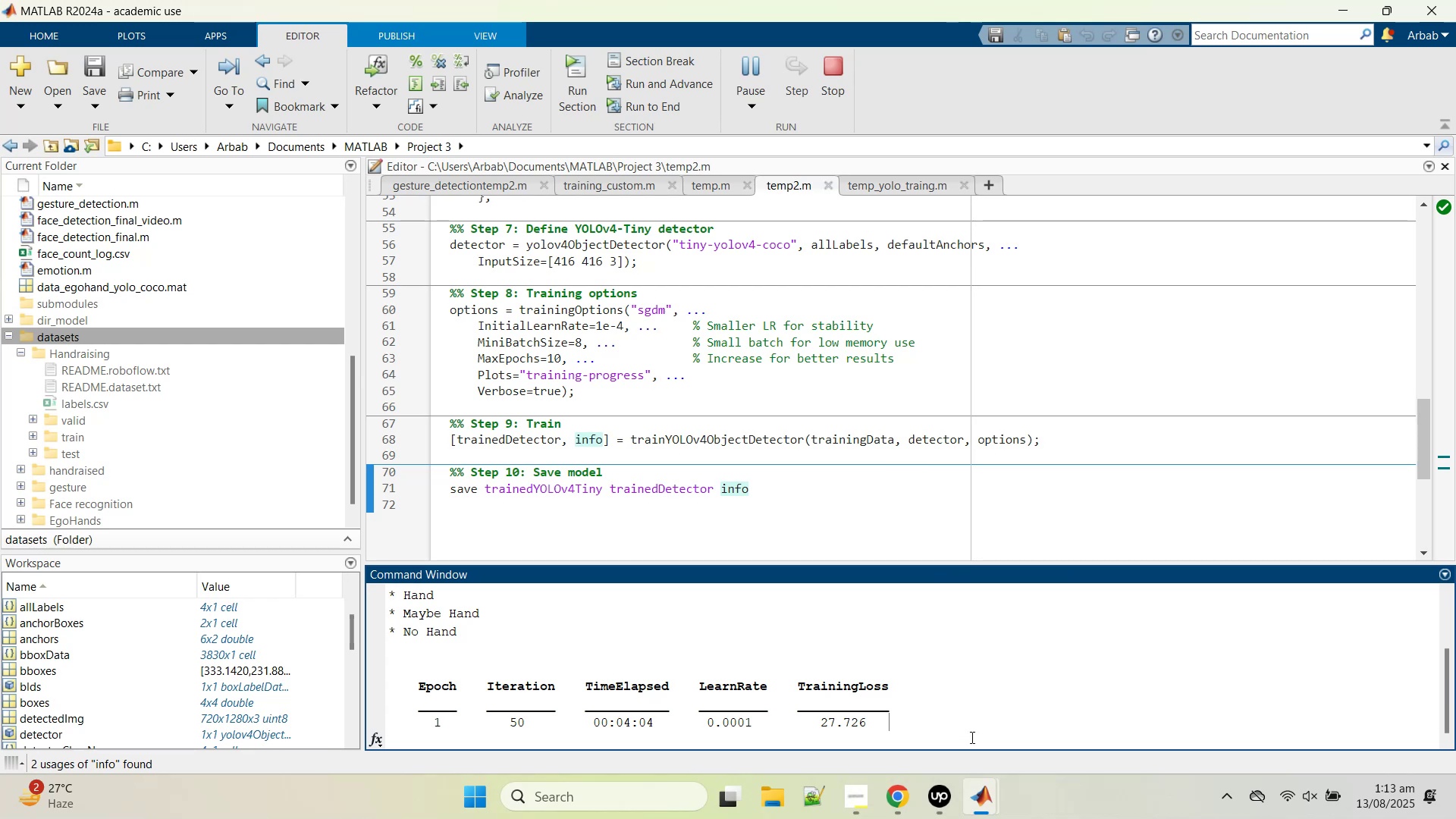 
wait(6.18)
 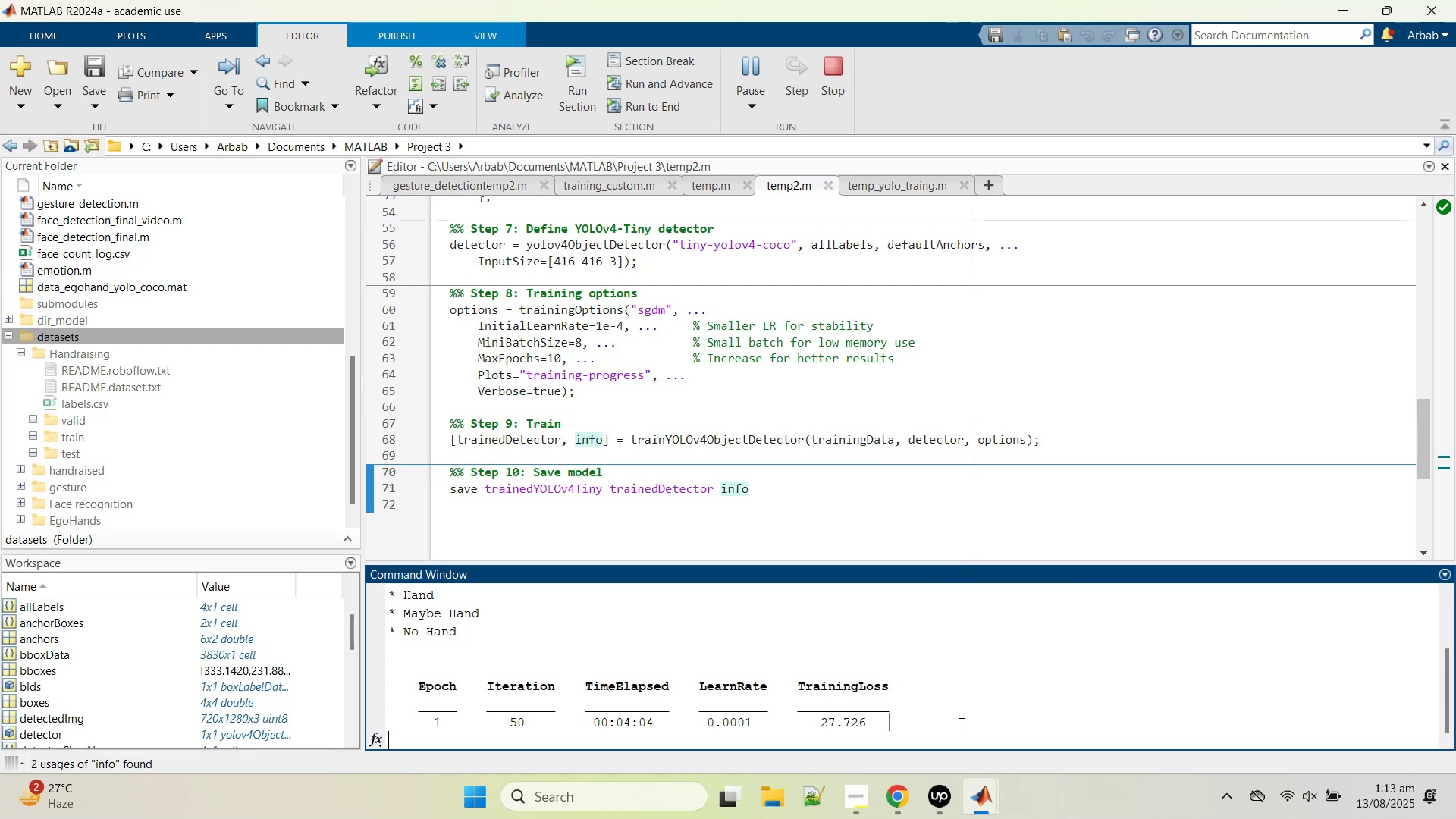 
left_click([1100, 709])
 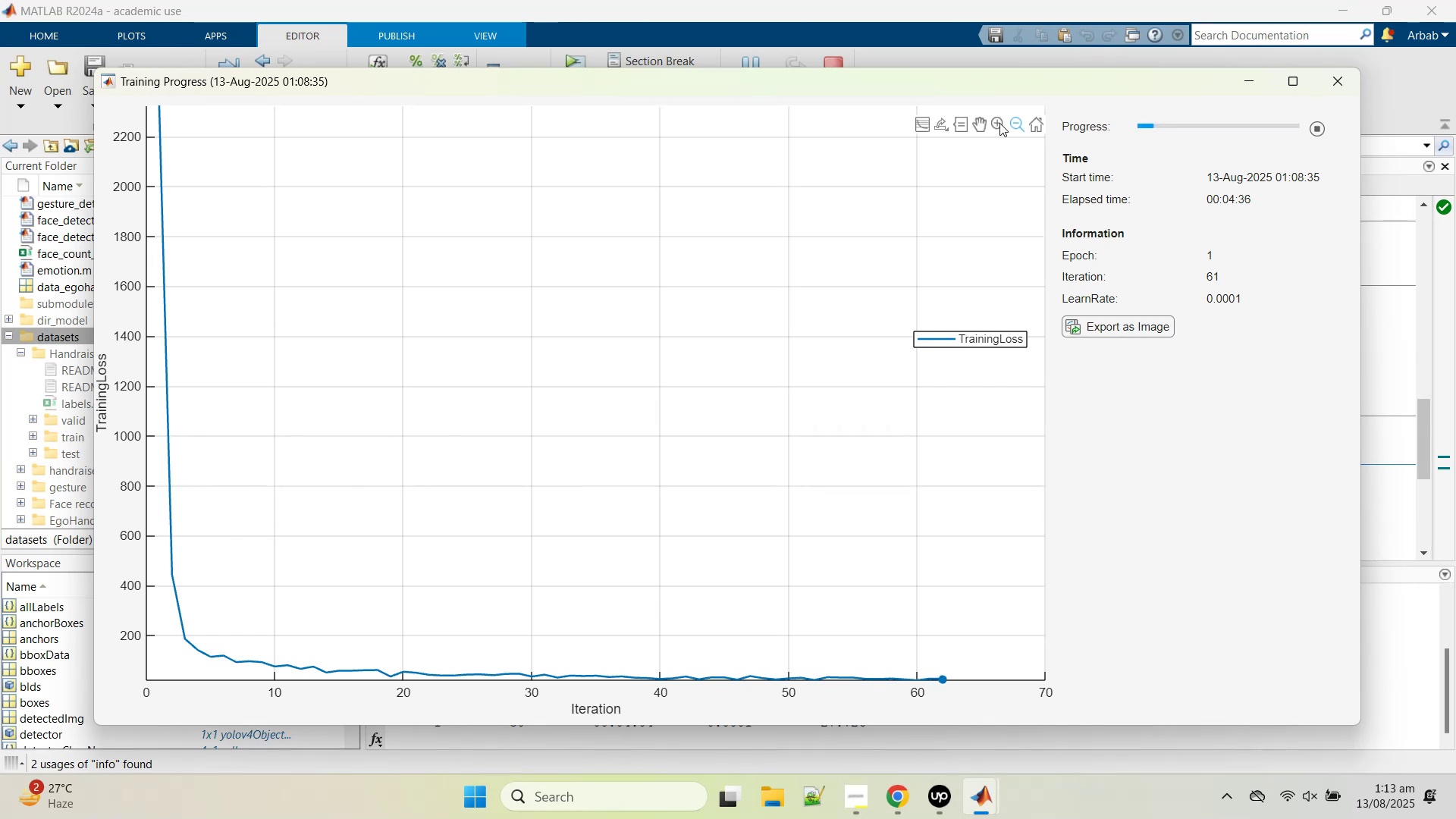 
wait(6.98)
 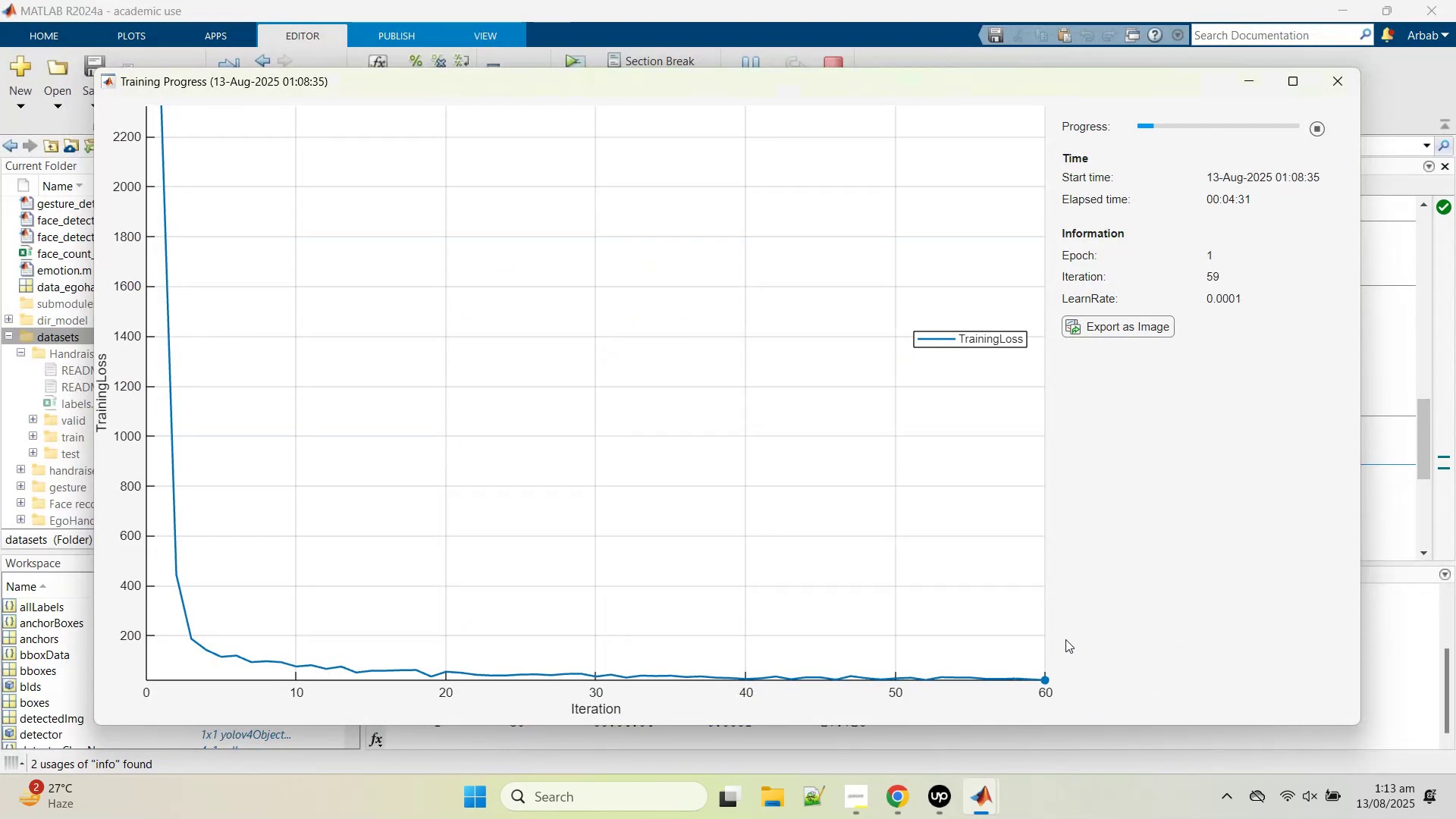 
left_click_drag(start_coordinate=[937, 670], to_coordinate=[1083, 680])
 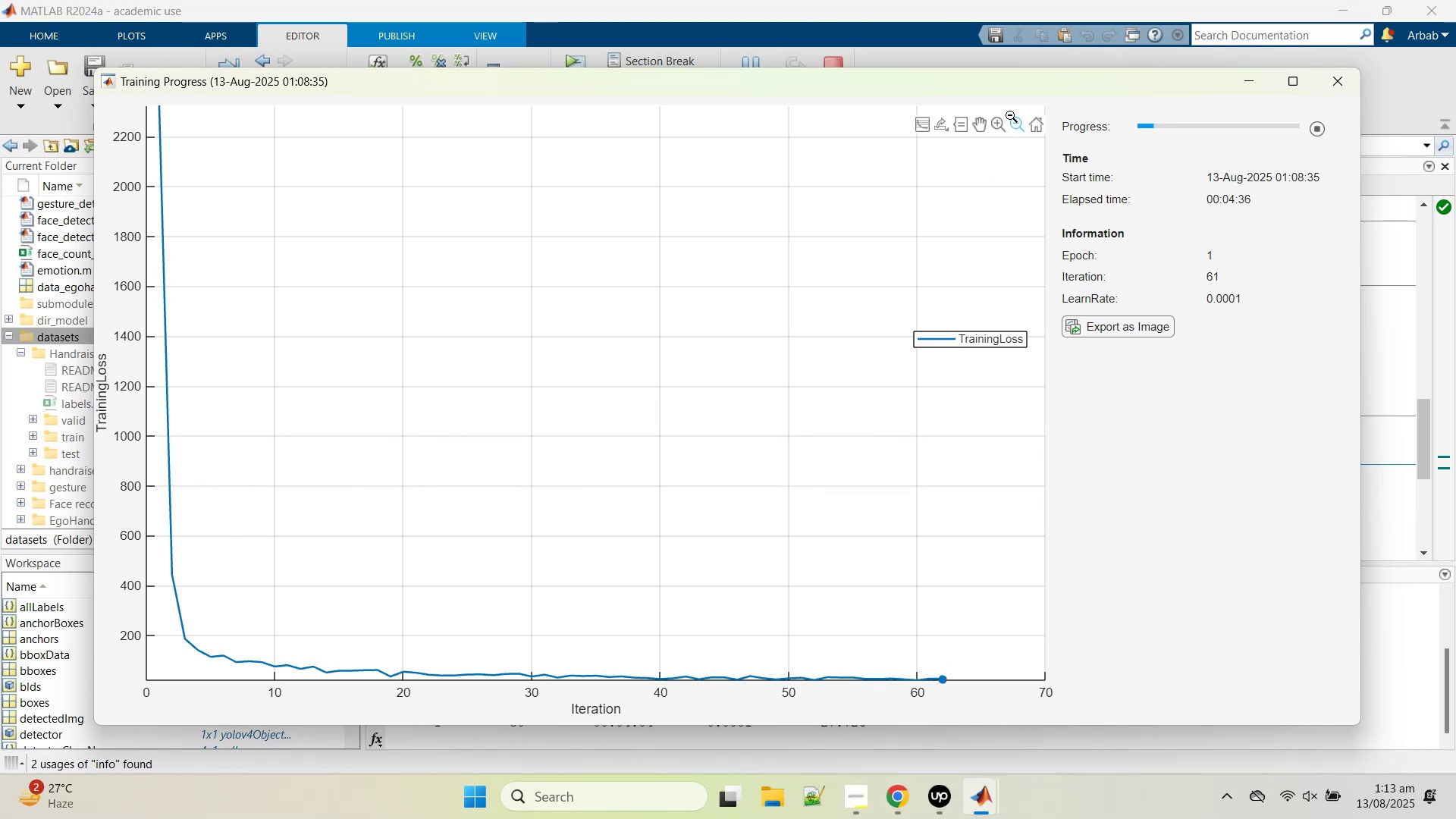 
left_click([997, 121])
 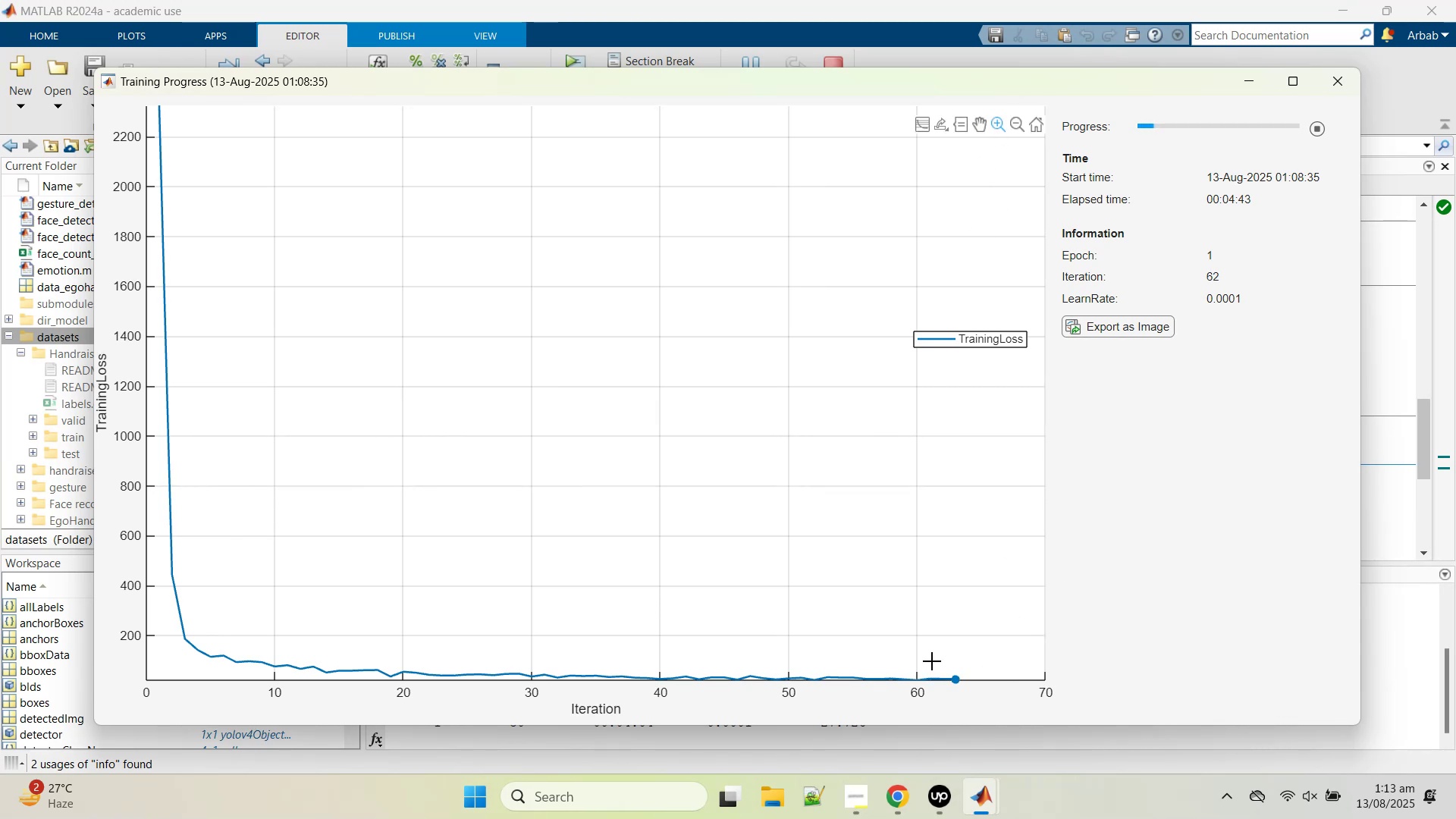 
left_click_drag(start_coordinate=[929, 660], to_coordinate=[1061, 708])
 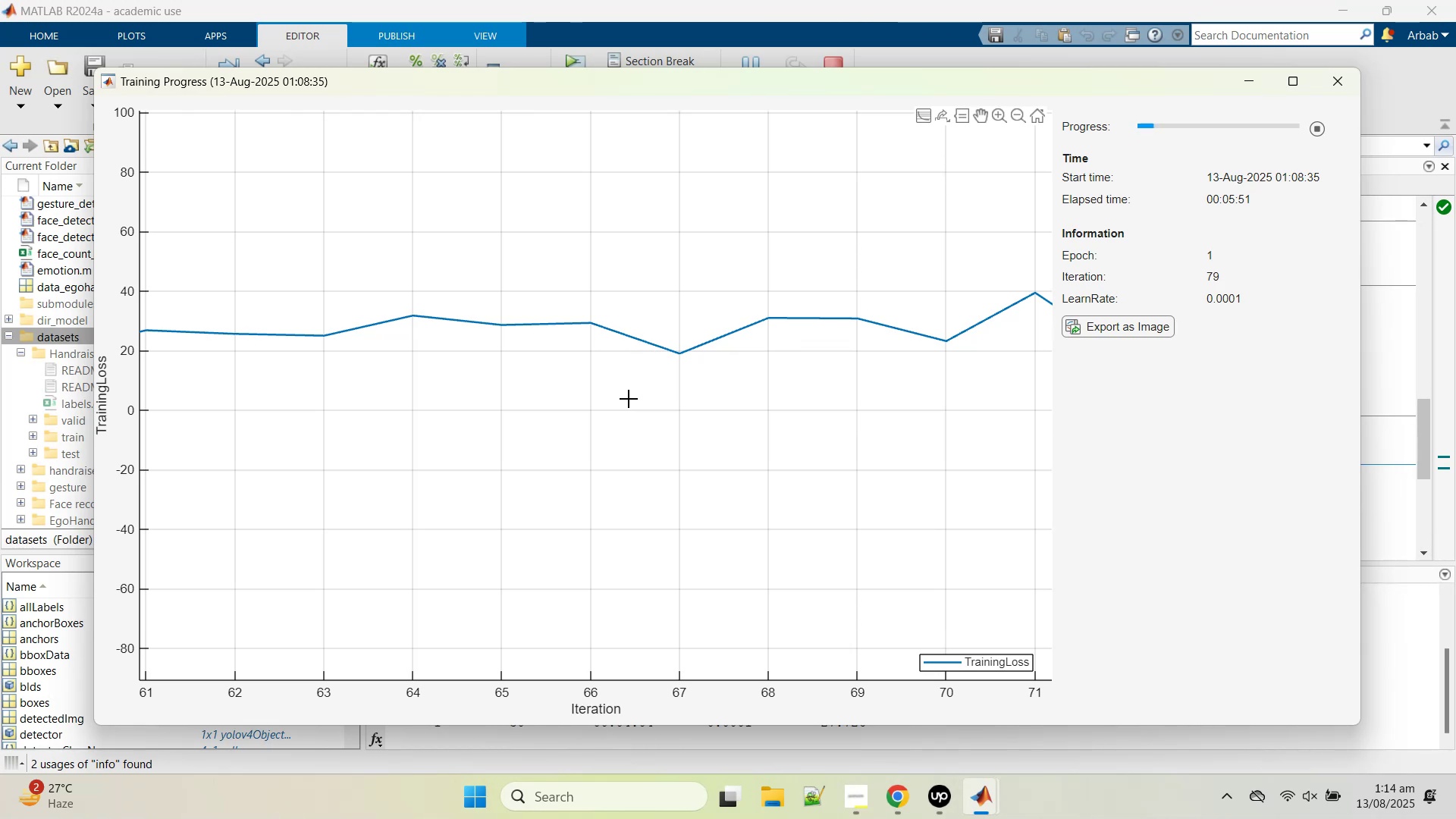 
wait(70.9)
 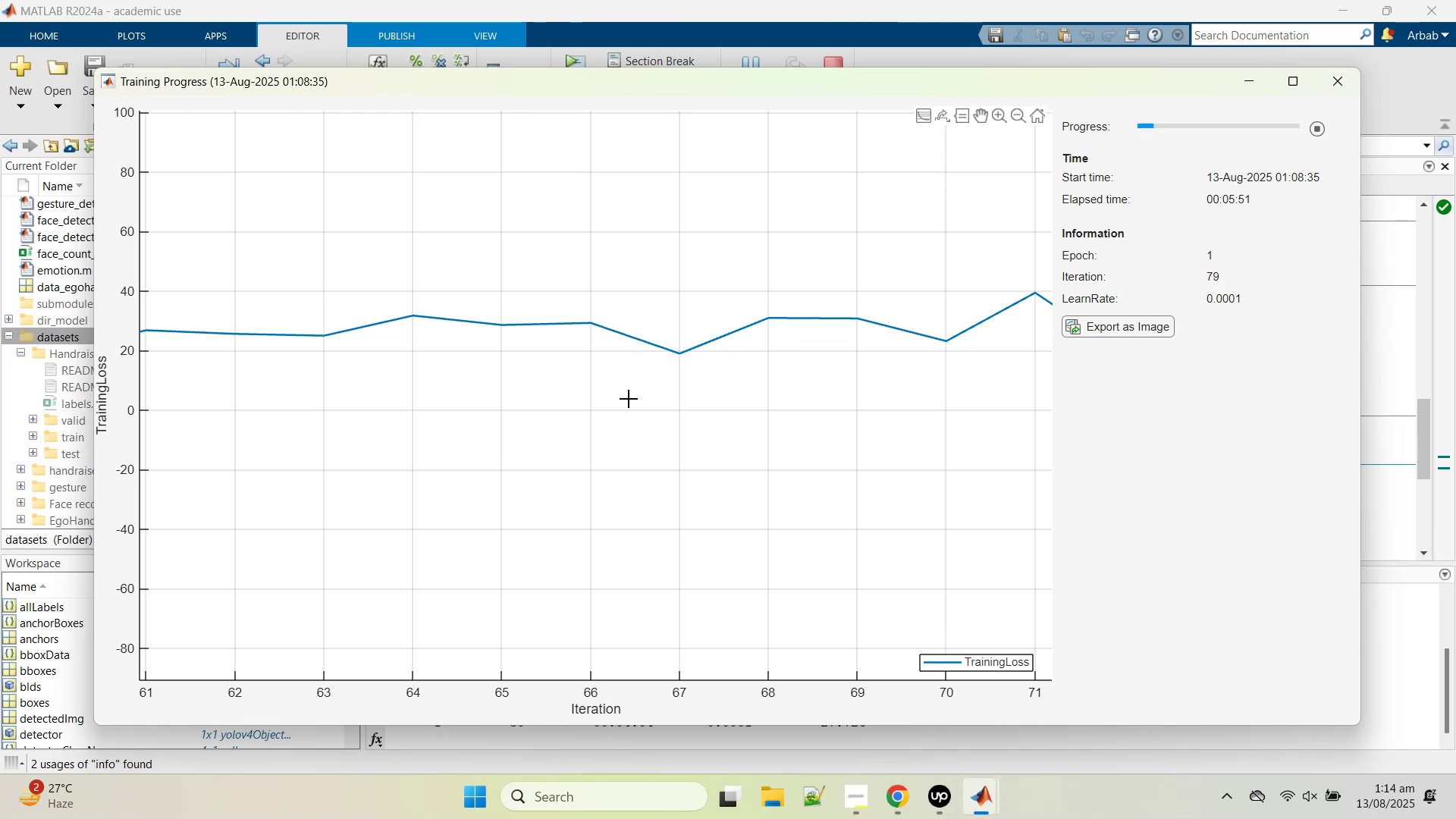 
left_click([997, 113])
 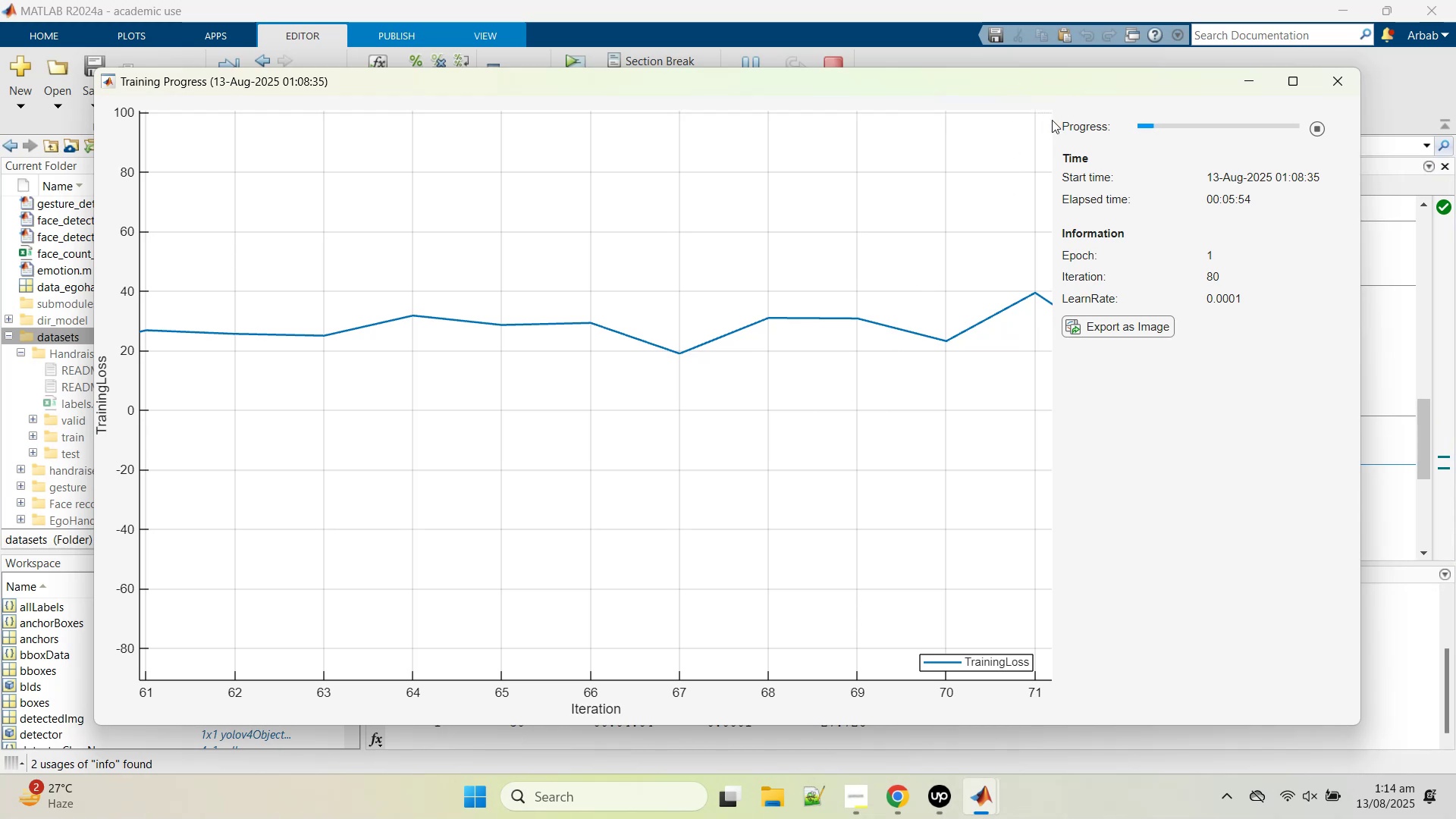 
left_click([1040, 118])
 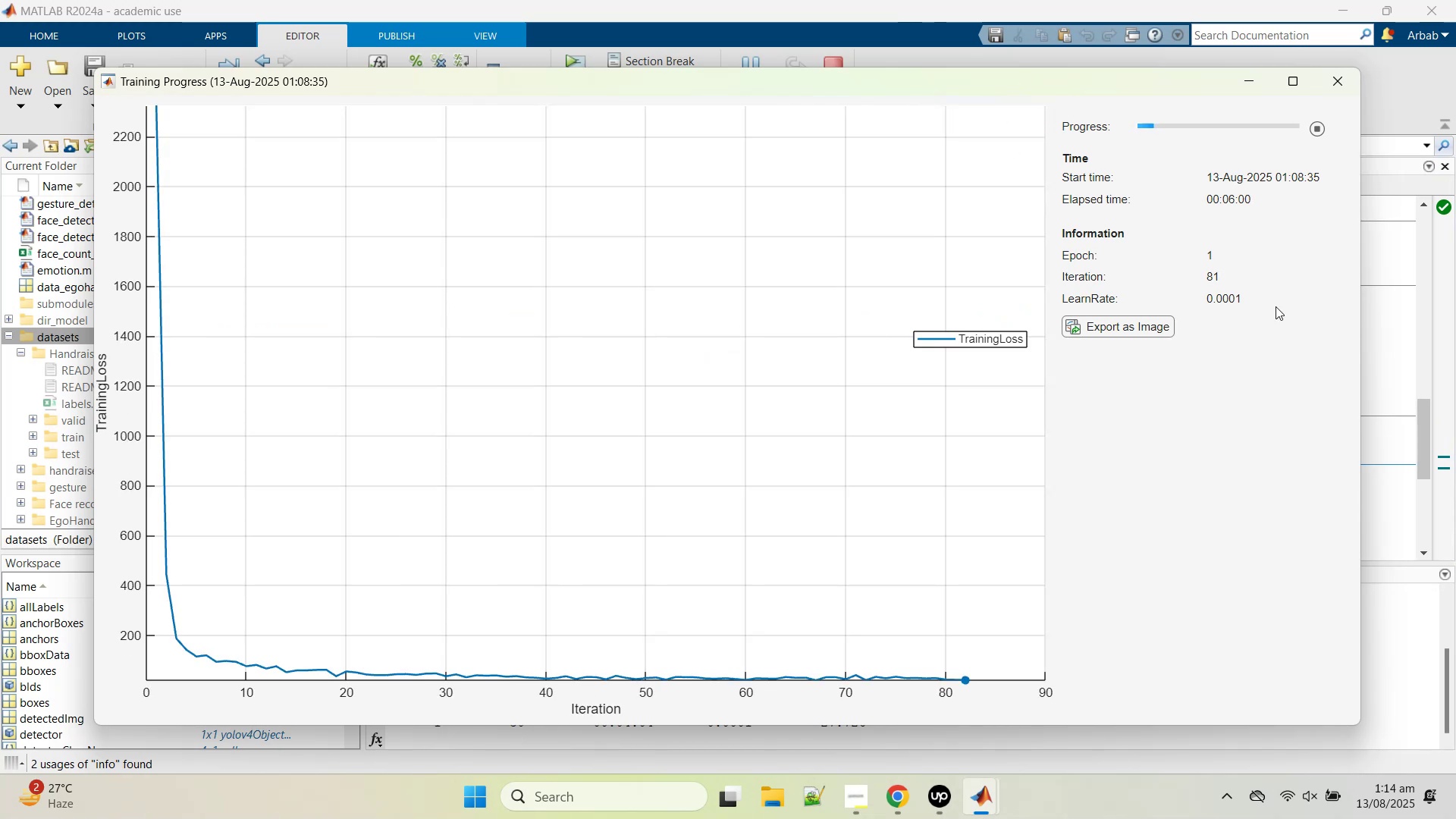 
left_click([1373, 297])
 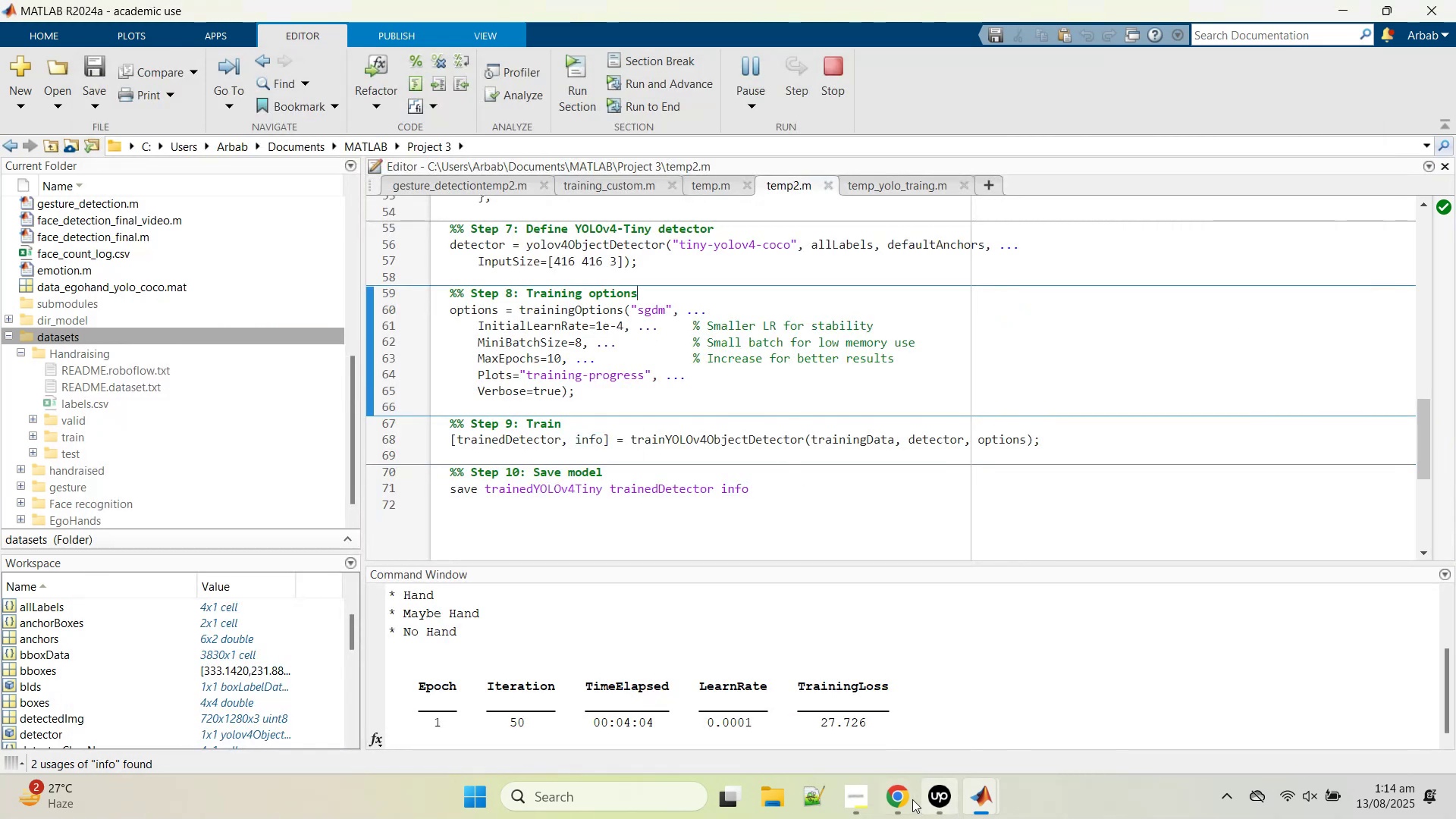 
left_click([894, 795])
 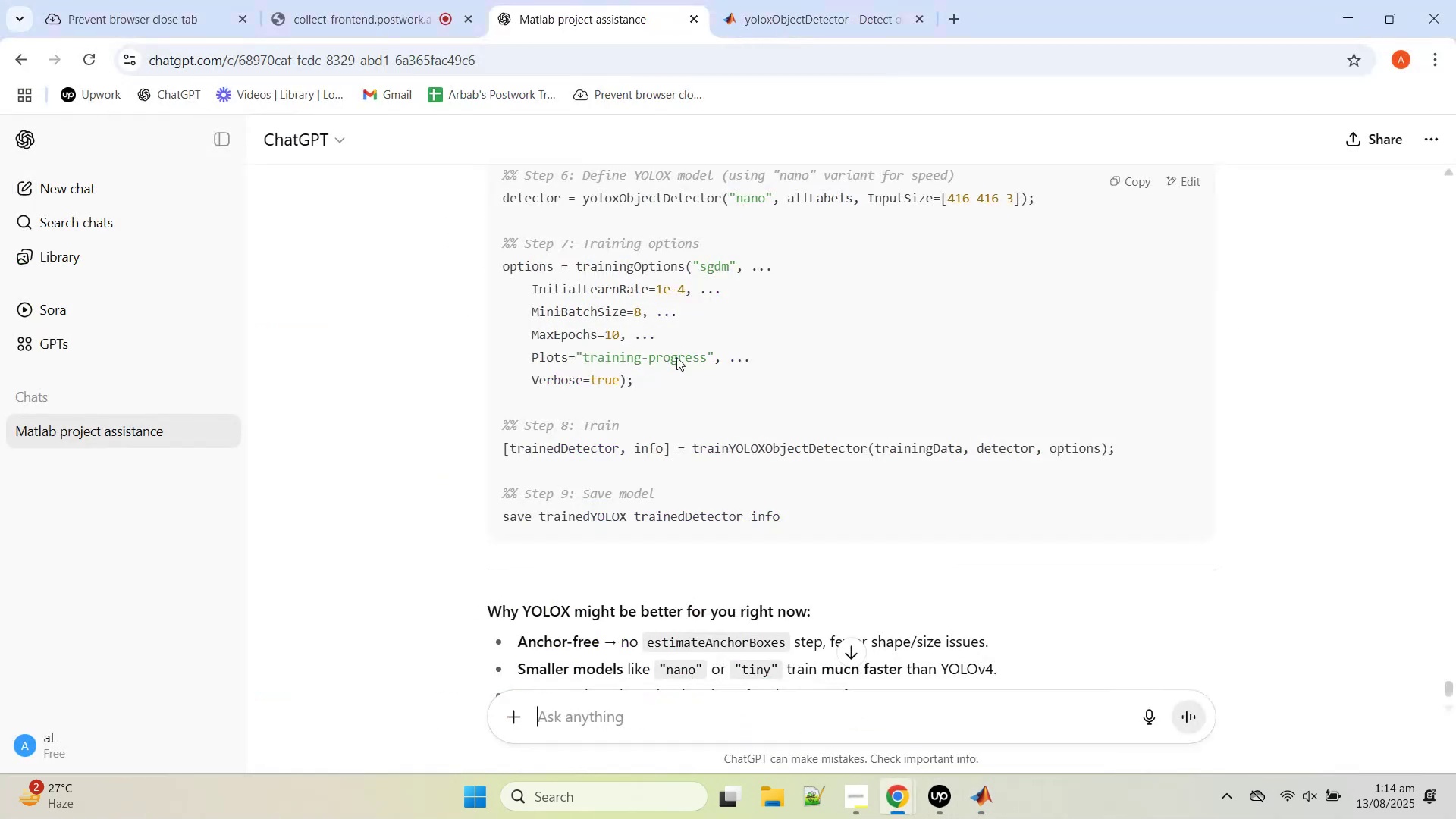 
scroll: coordinate [909, 353], scroll_direction: up, amount: 5.0
 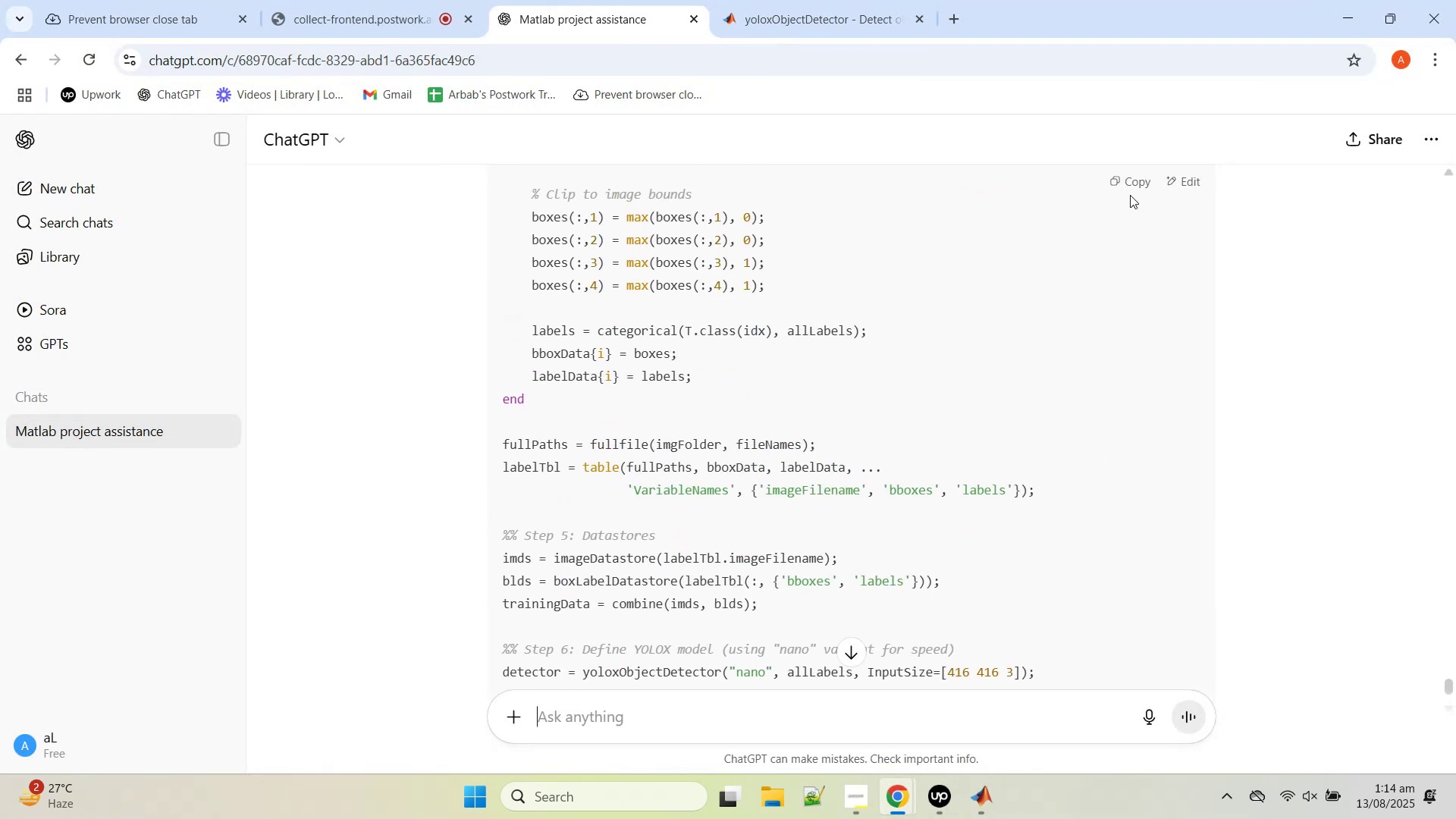 
left_click([1139, 183])
 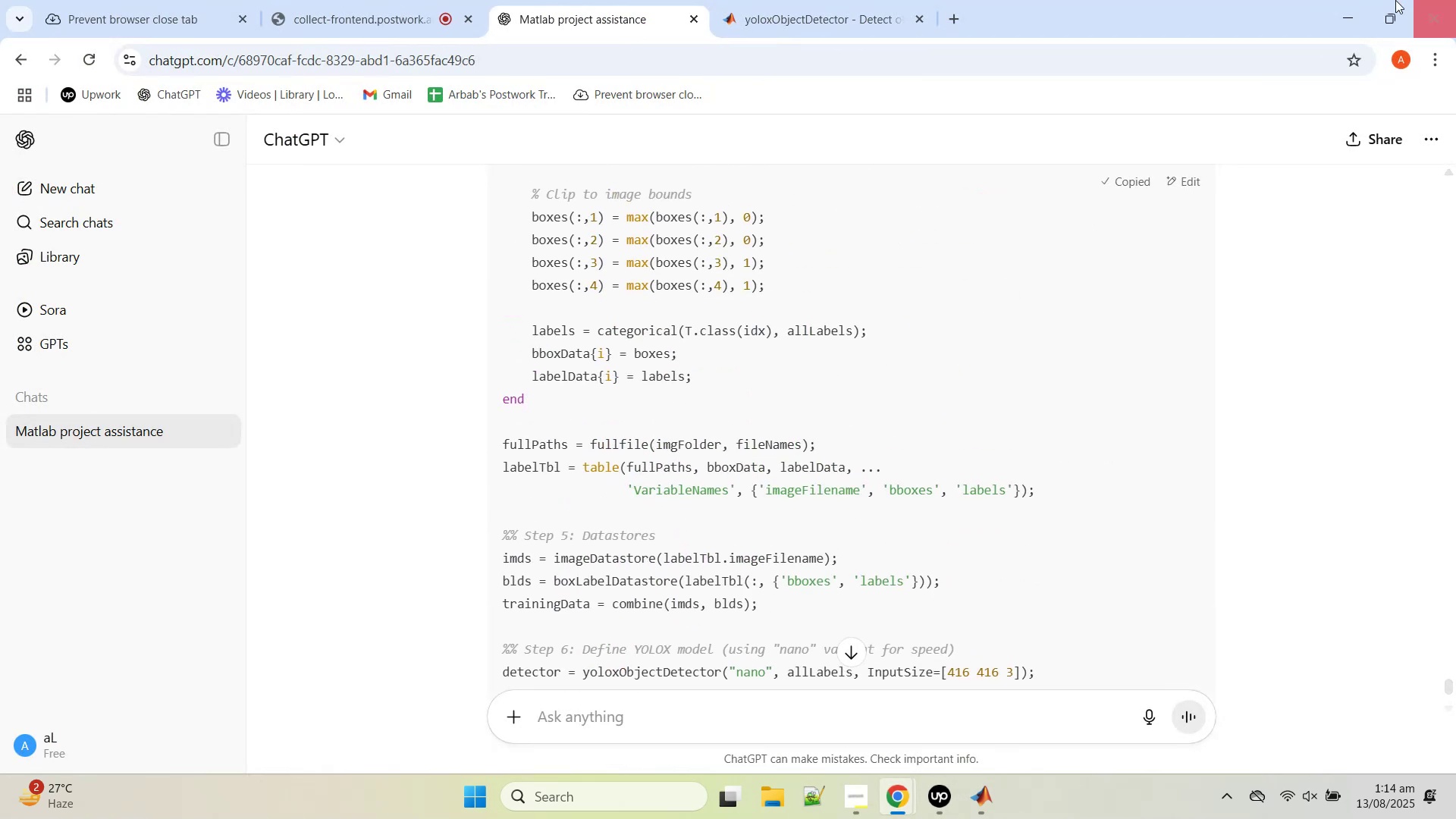 
left_click([1356, 2])
 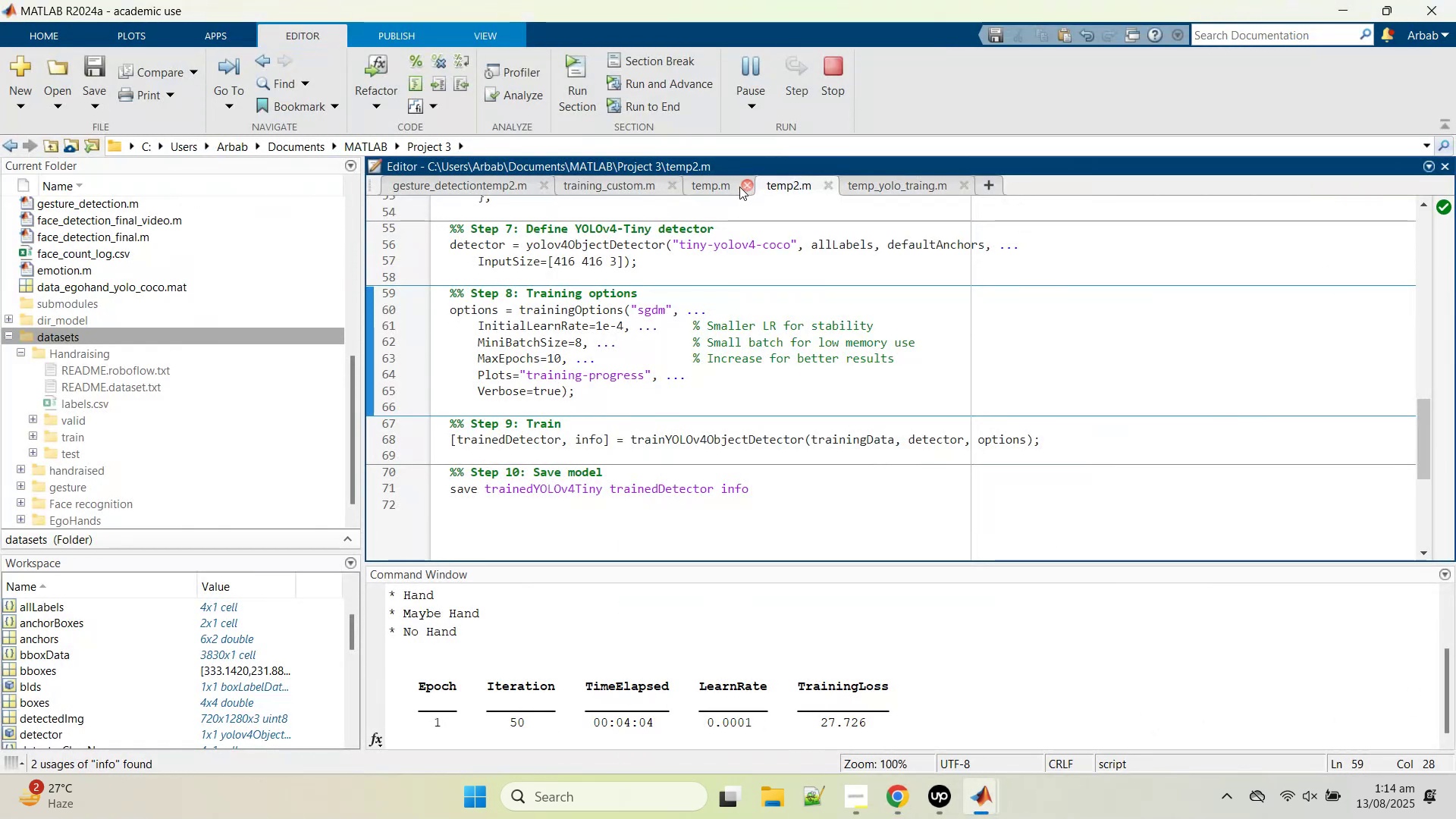 
left_click([723, 187])
 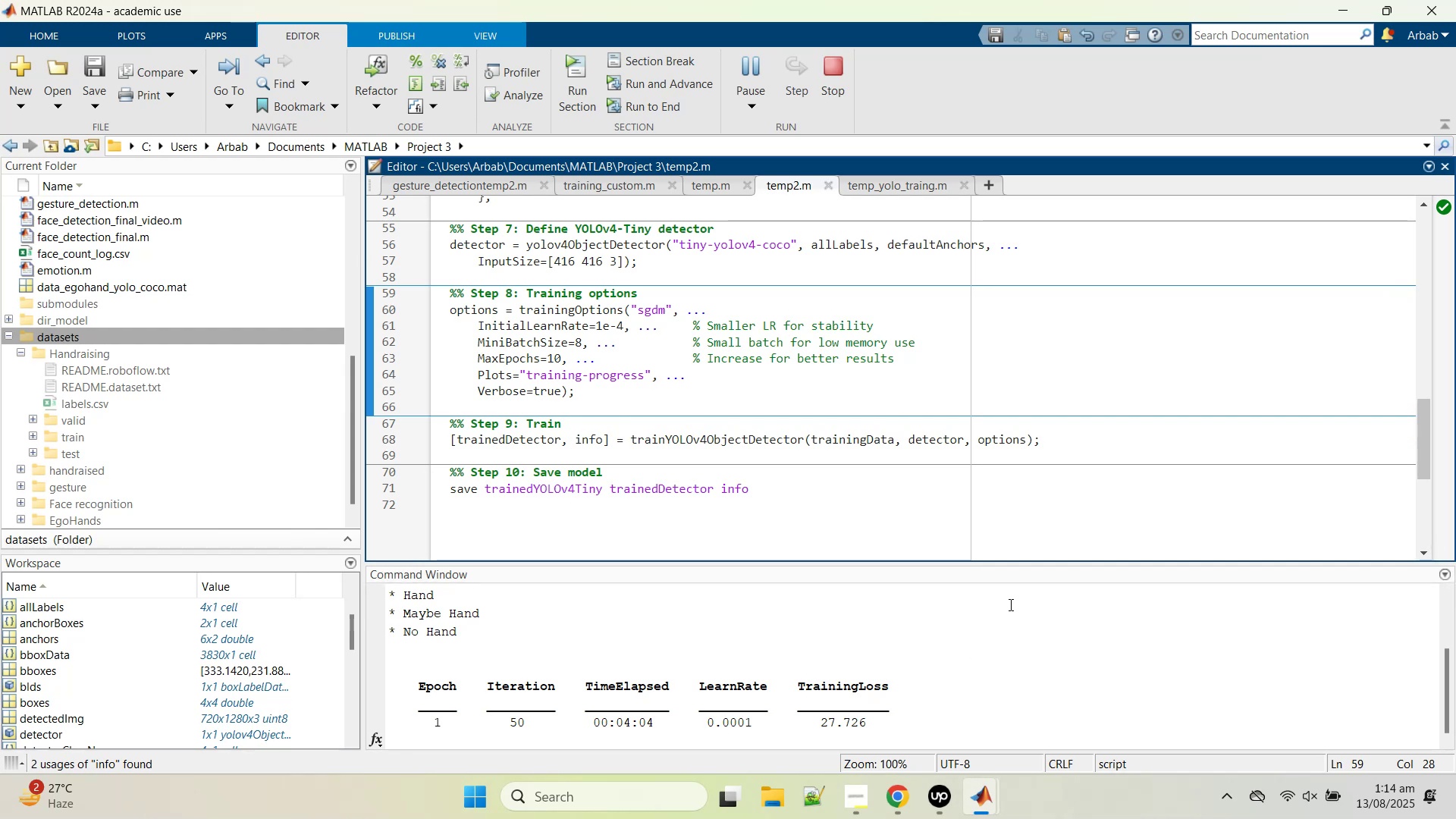 
wait(13.99)
 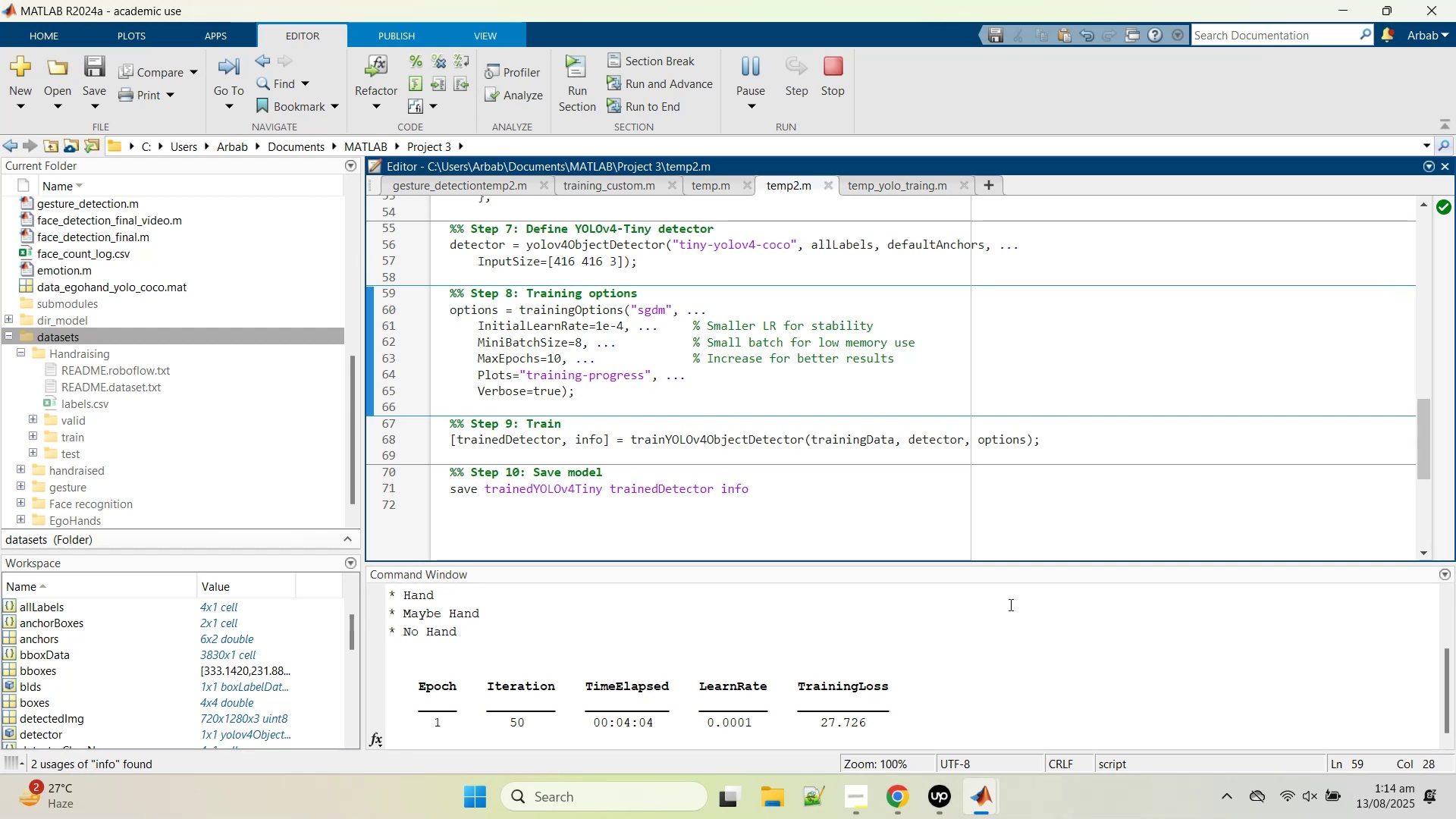 
left_click([1084, 701])
 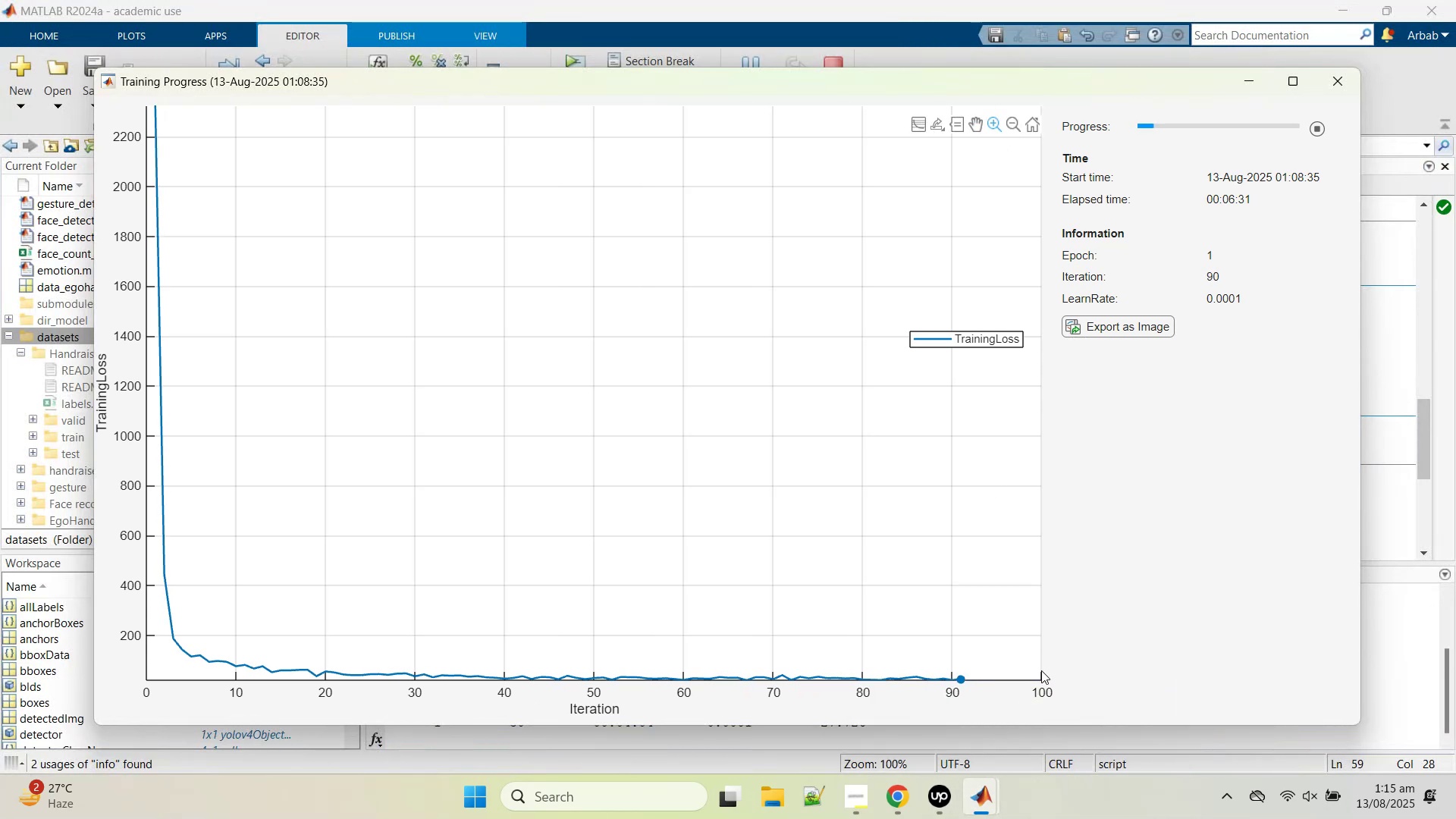 
wait(8.0)
 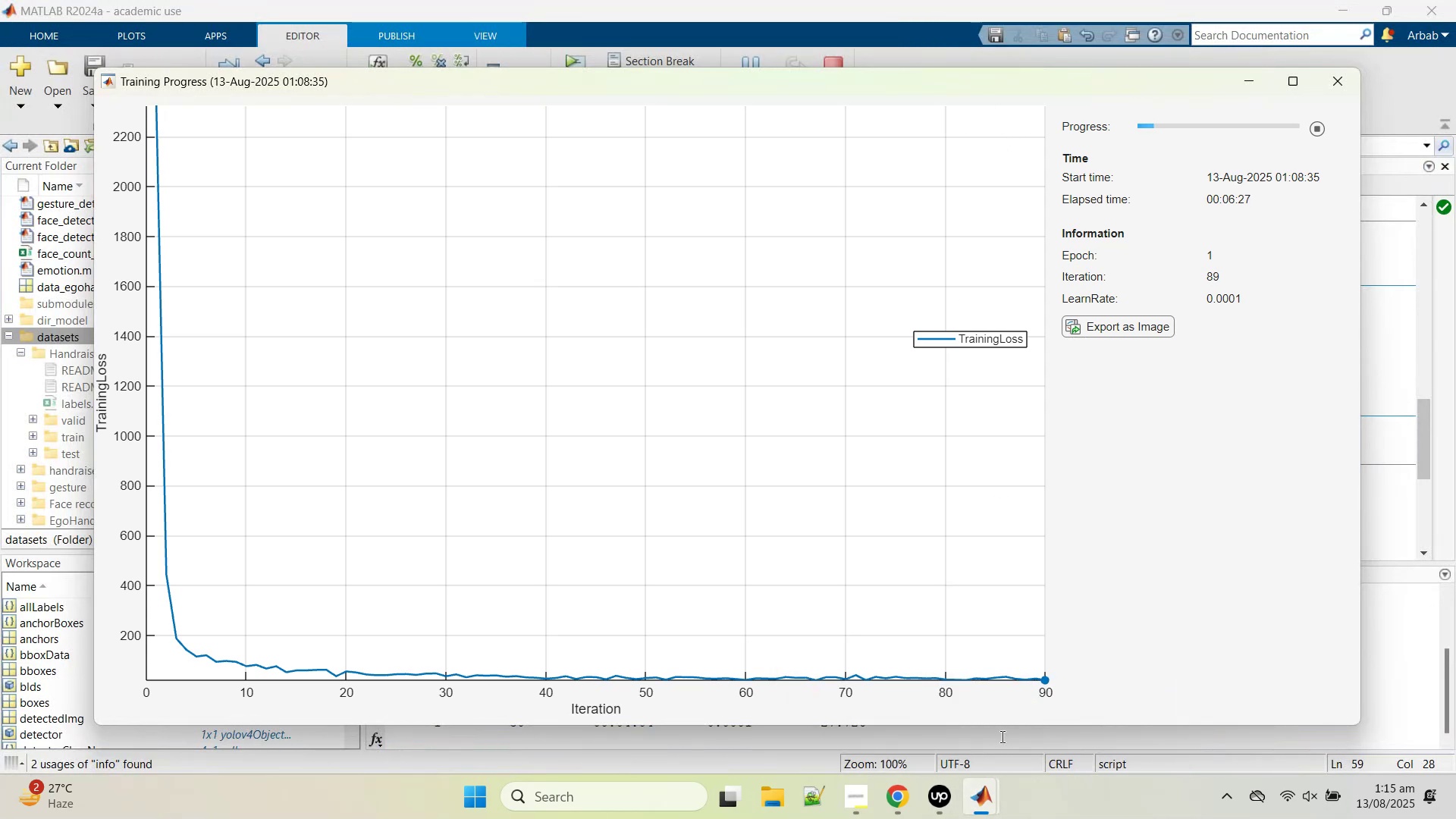 
left_click_drag(start_coordinate=[956, 669], to_coordinate=[1045, 691])
 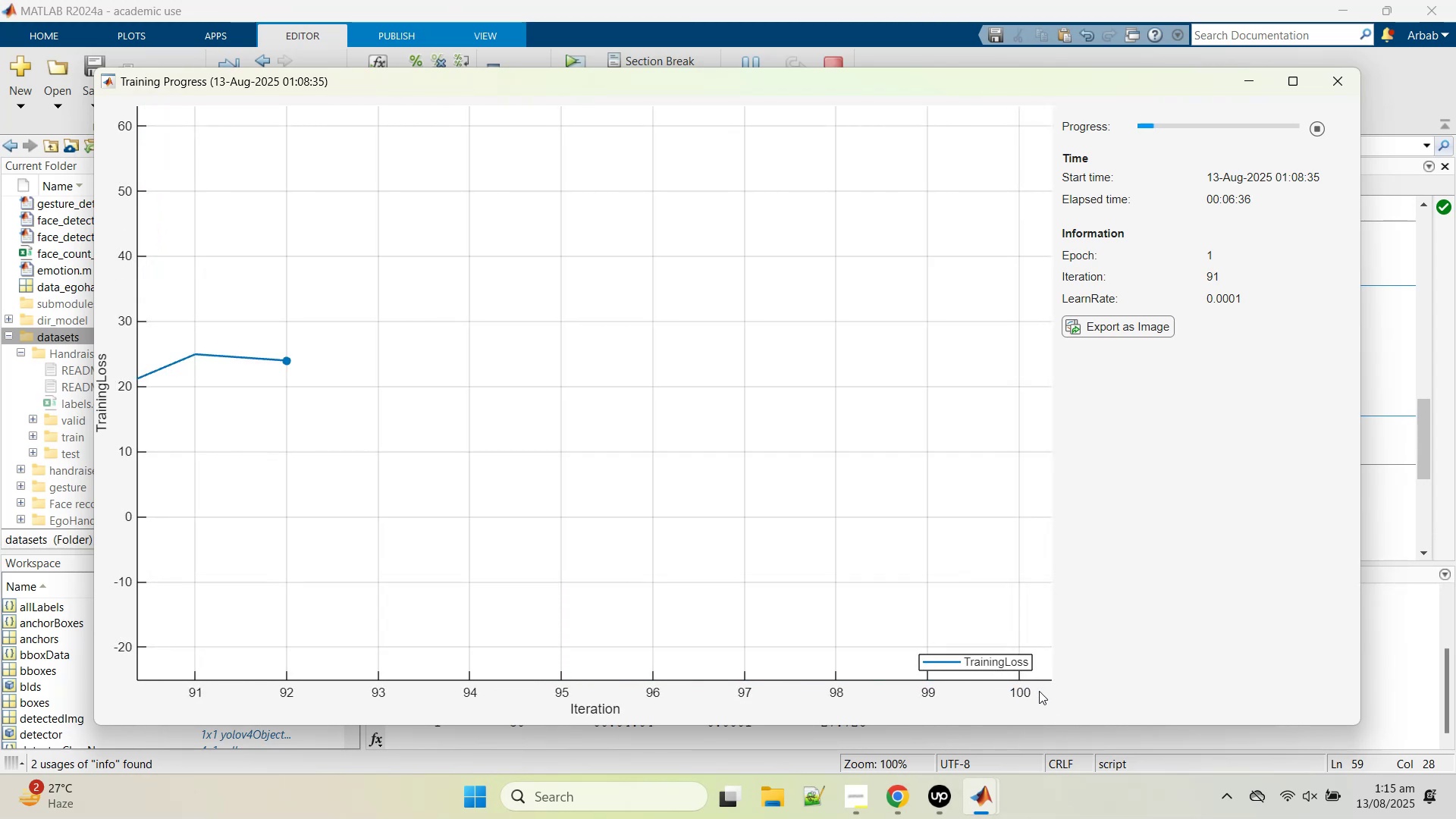 
left_click_drag(start_coordinate=[809, 99], to_coordinate=[814, 69])
 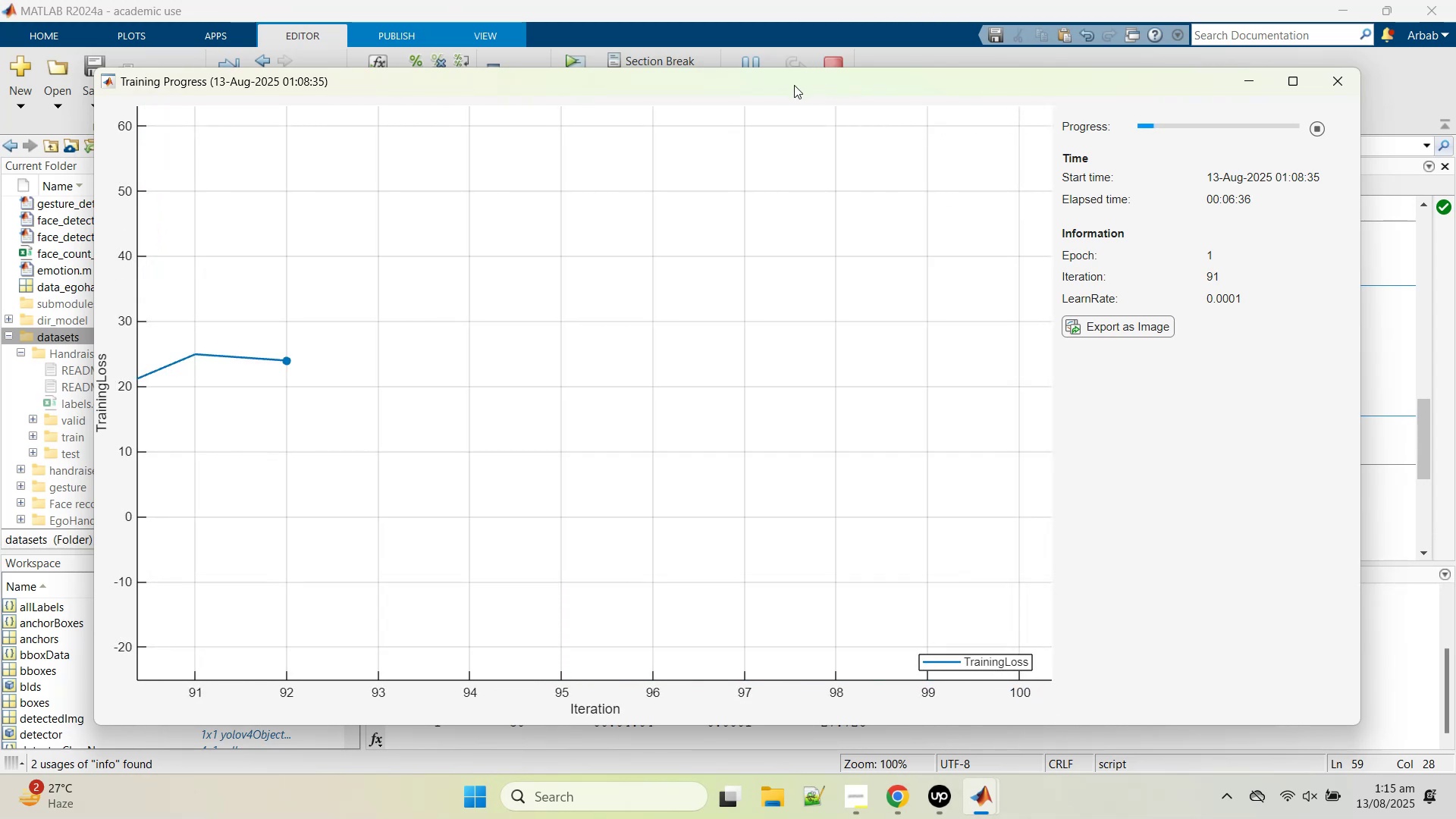 
left_click_drag(start_coordinate=[788, 87], to_coordinate=[794, 55])
 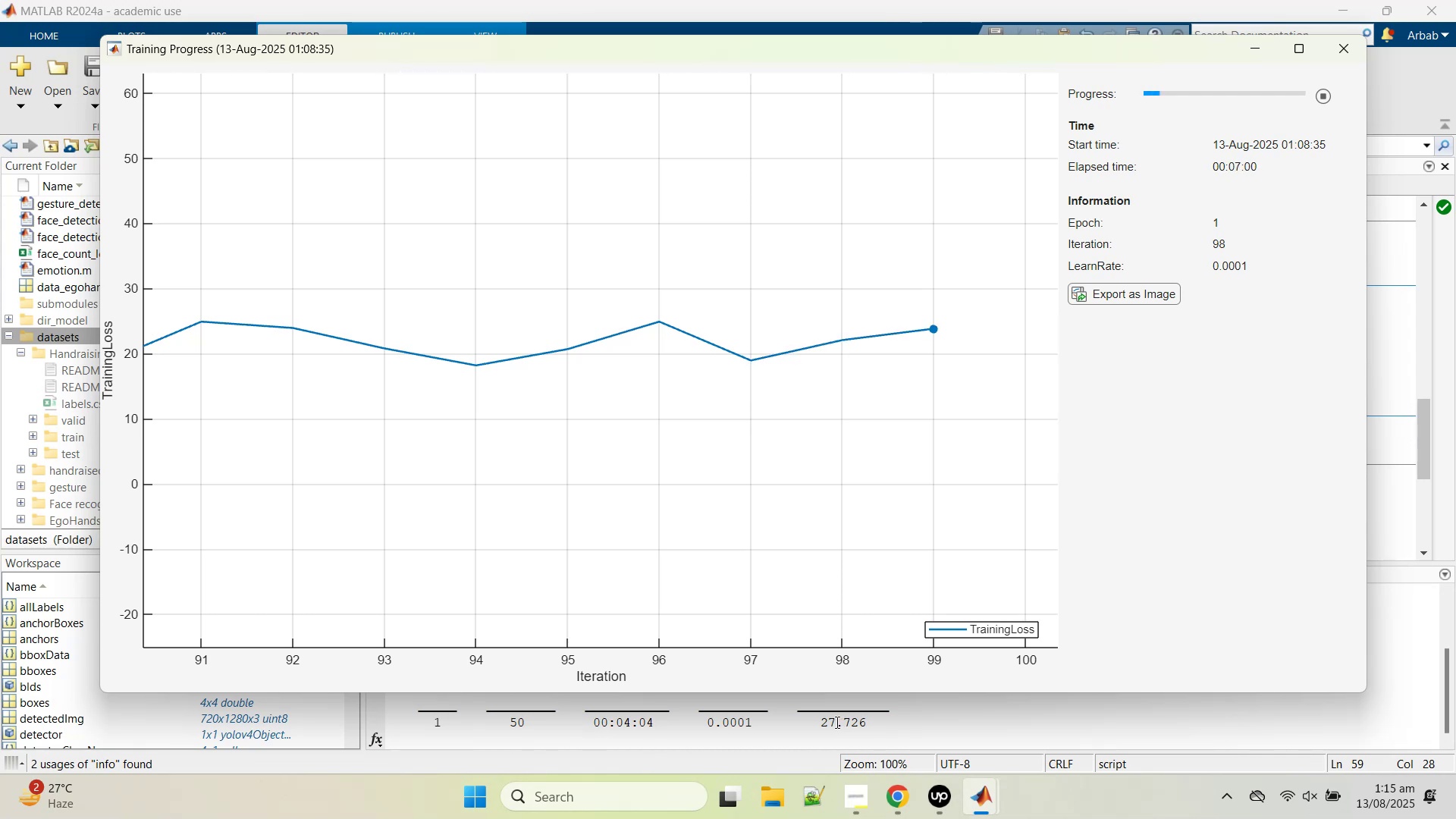 
wait(24.8)
 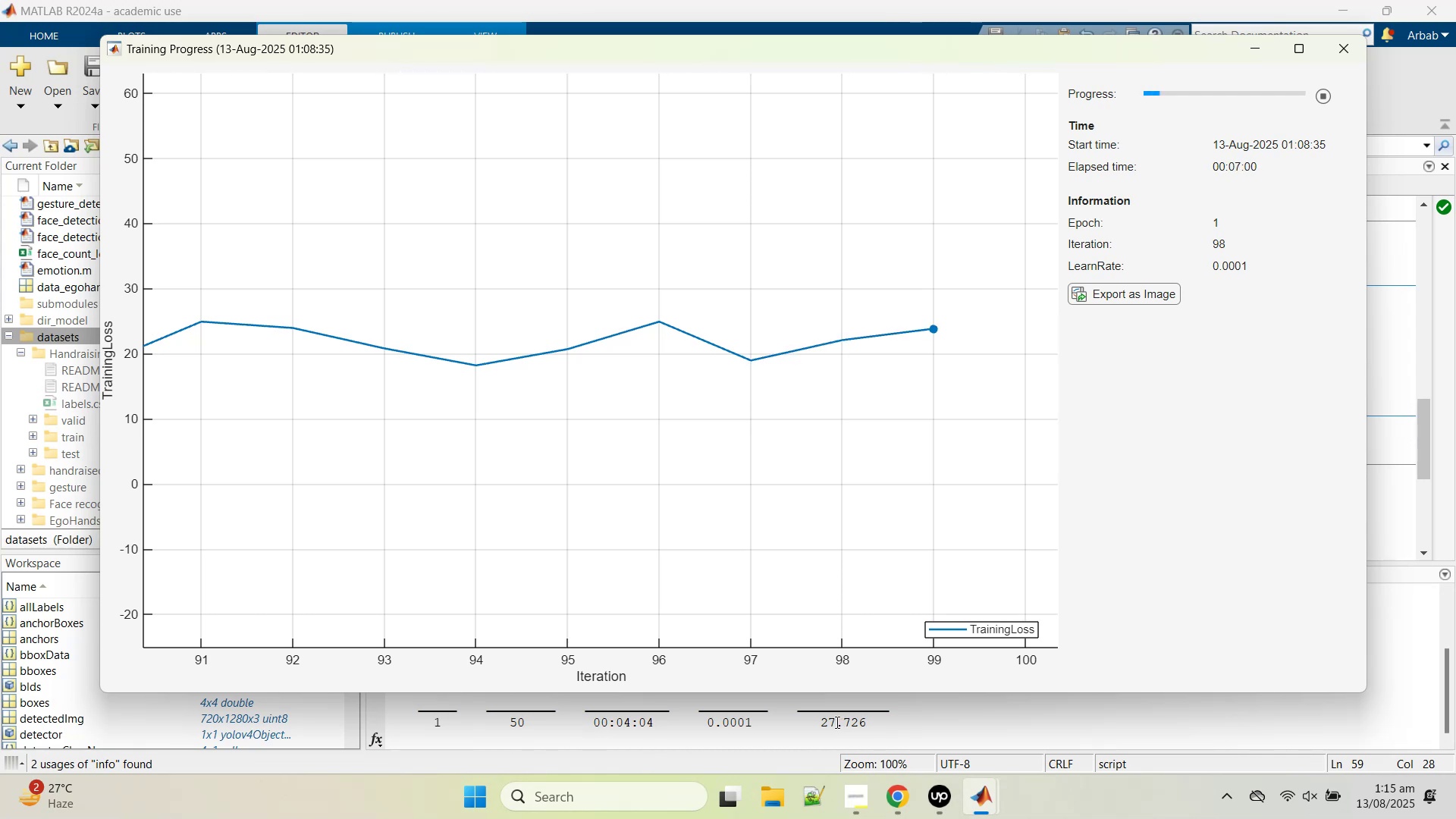 
left_click([1320, 102])
 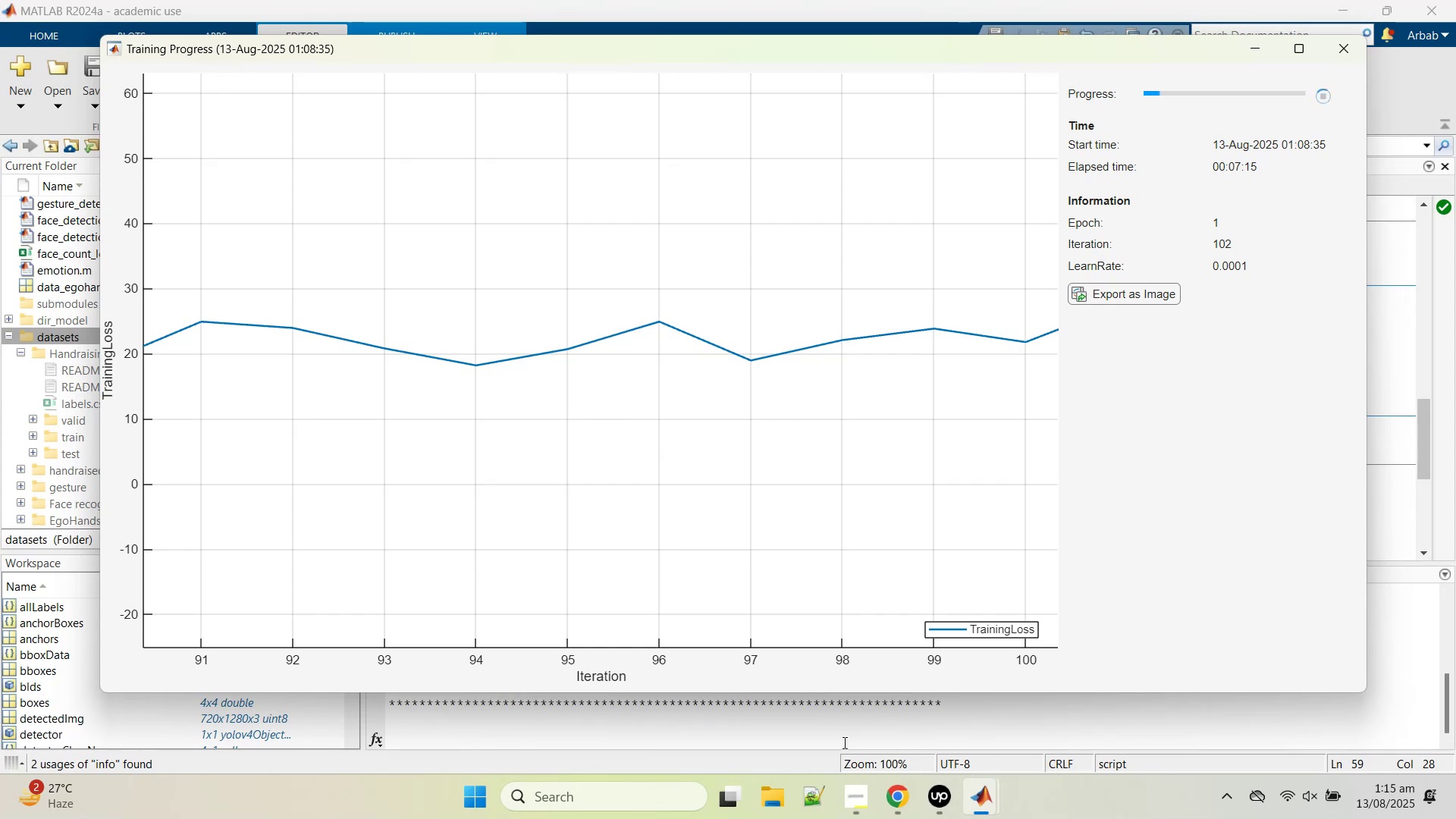 
wait(14.03)
 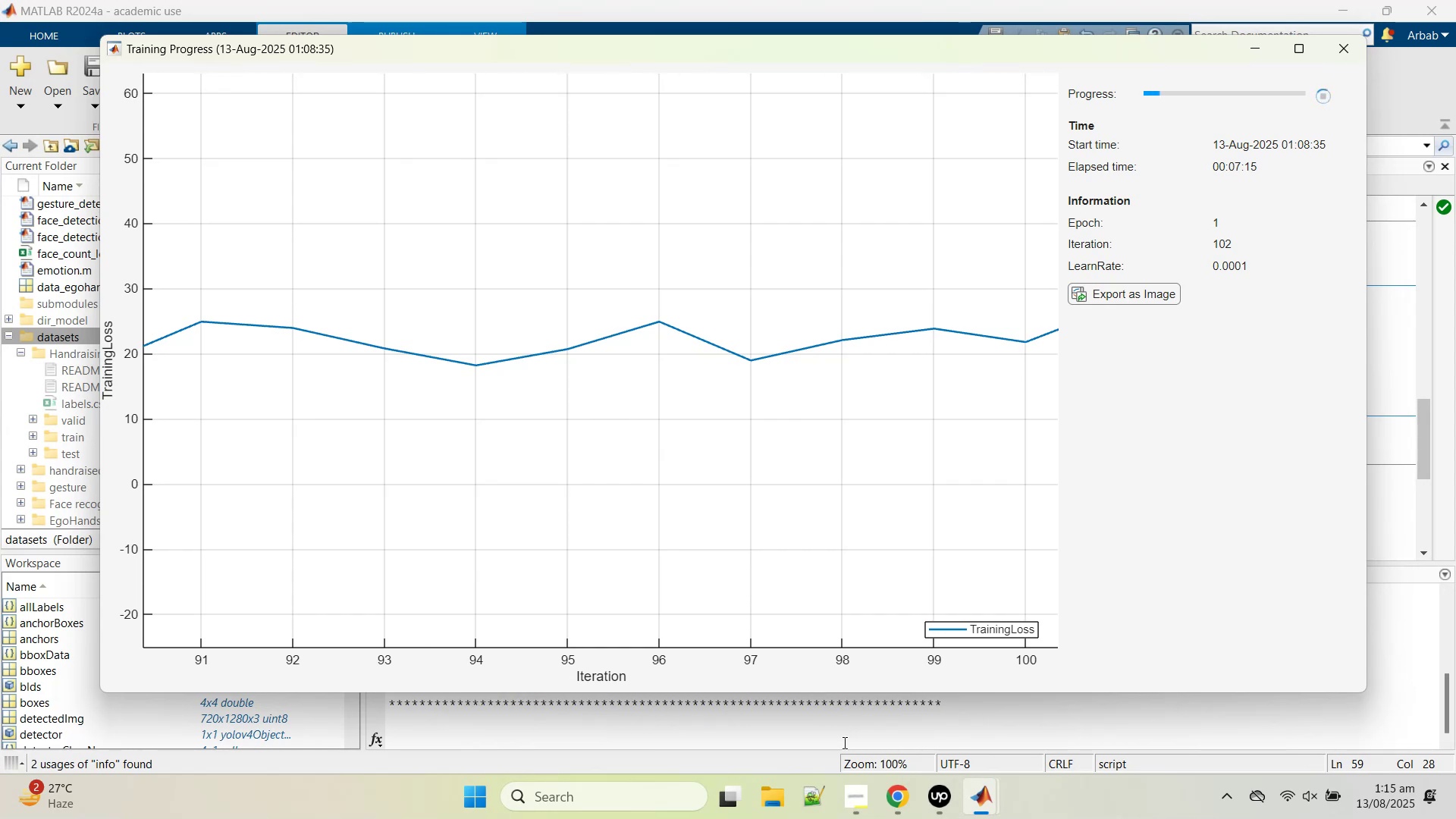 
left_click([850, 727])
 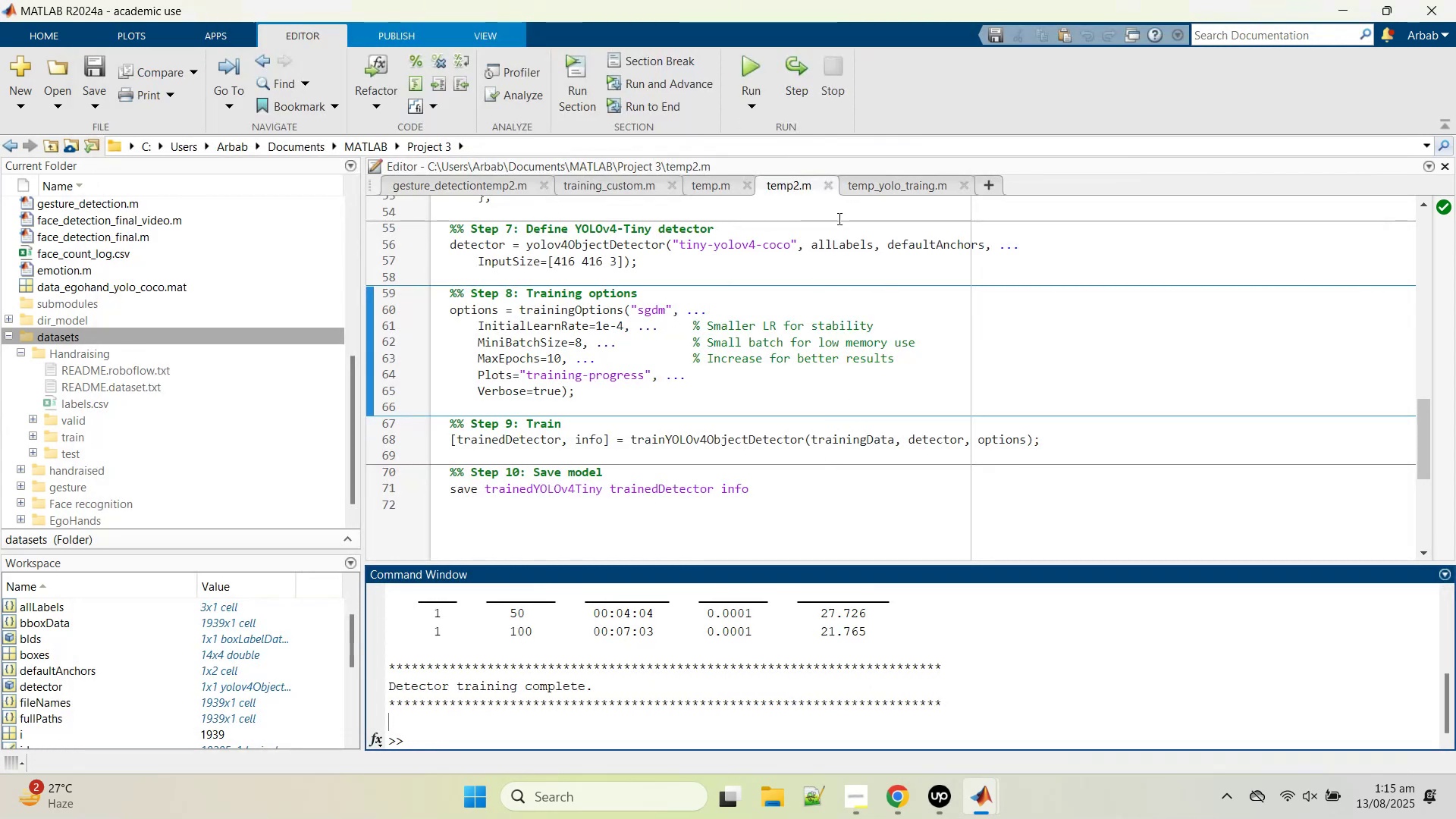 
left_click([862, 190])
 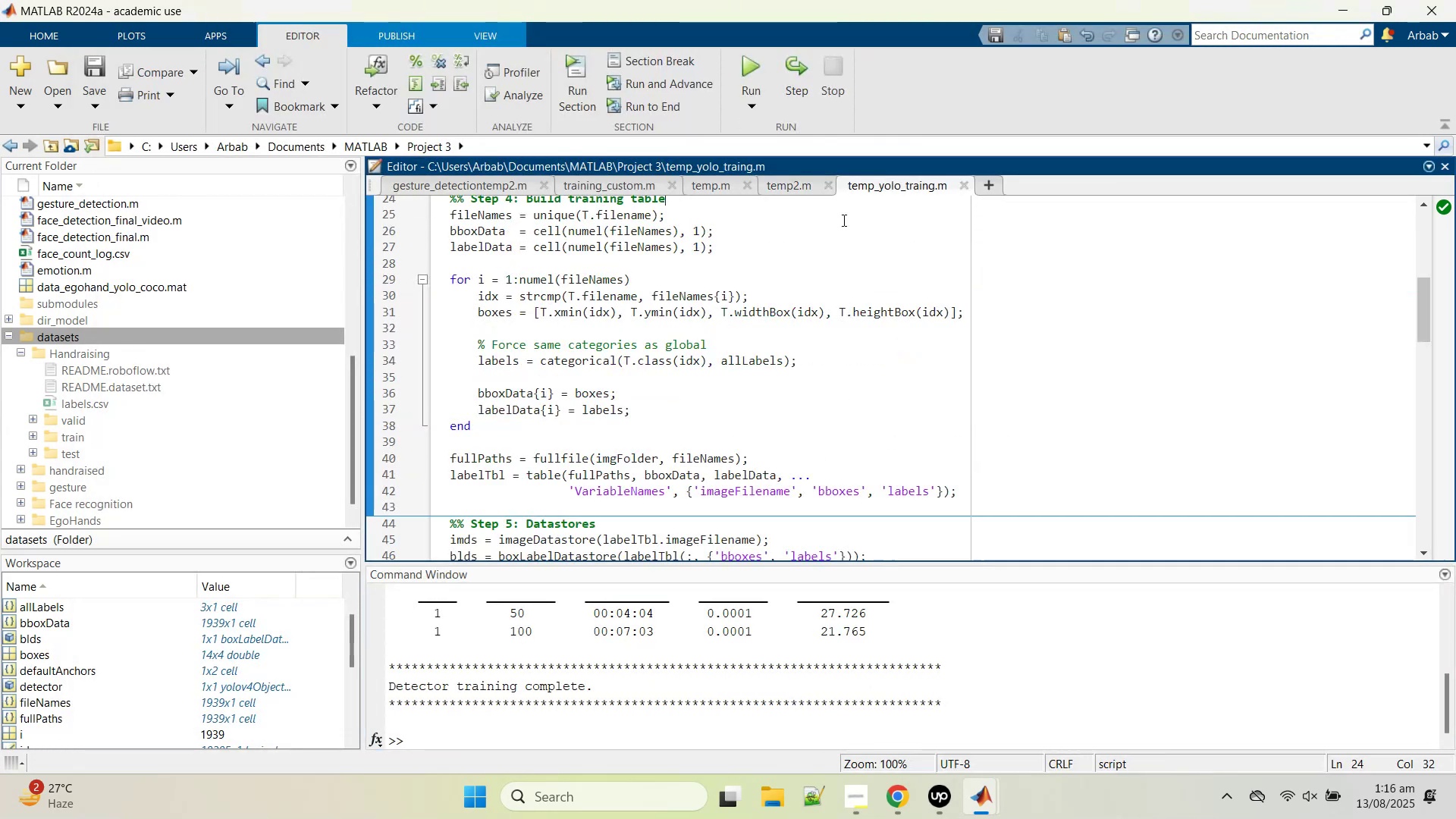 
scroll: coordinate [741, 400], scroll_direction: down, amount: 11.0
 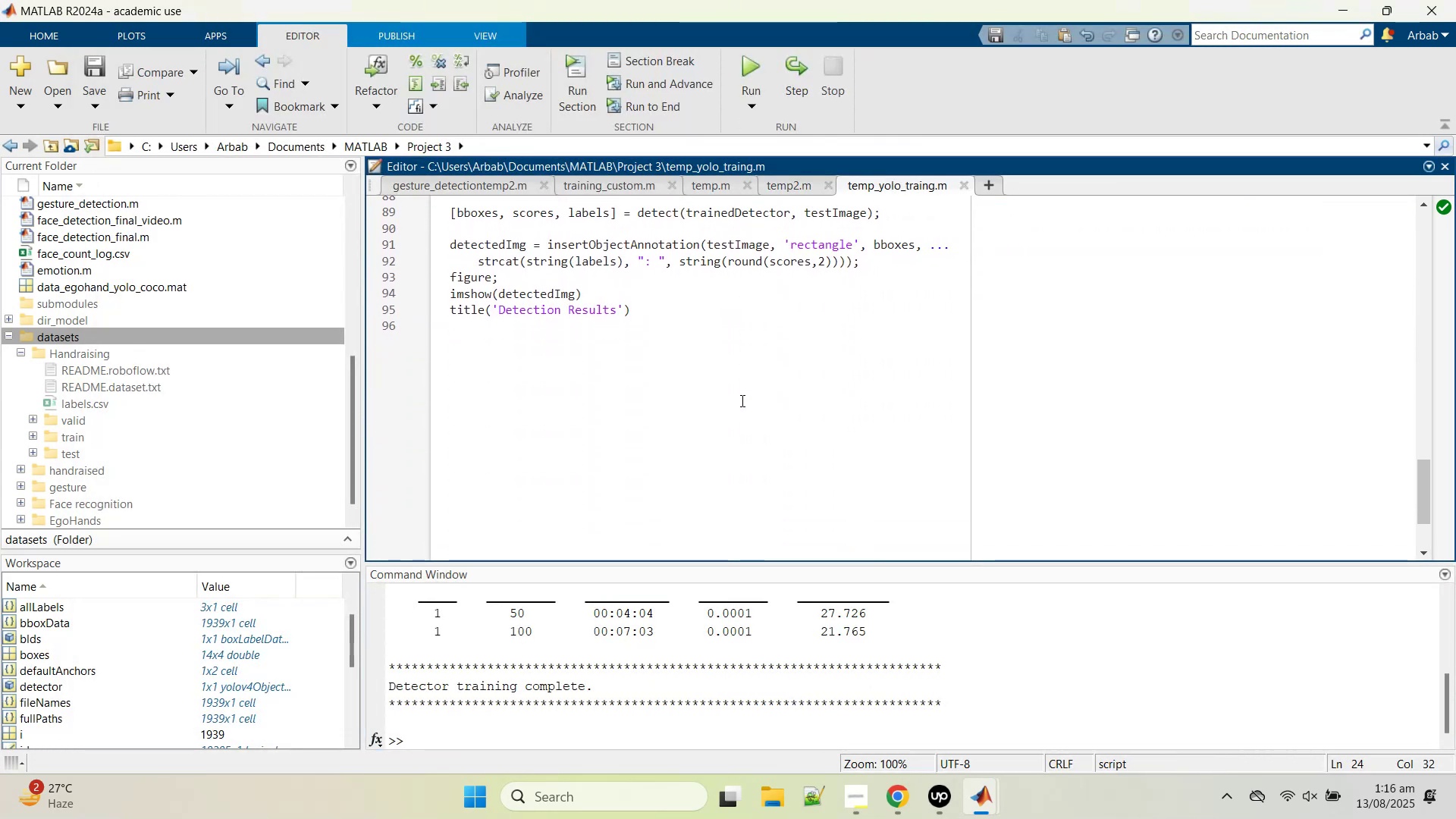 
scroll: coordinate [741, 400], scroll_direction: up, amount: 2.0
 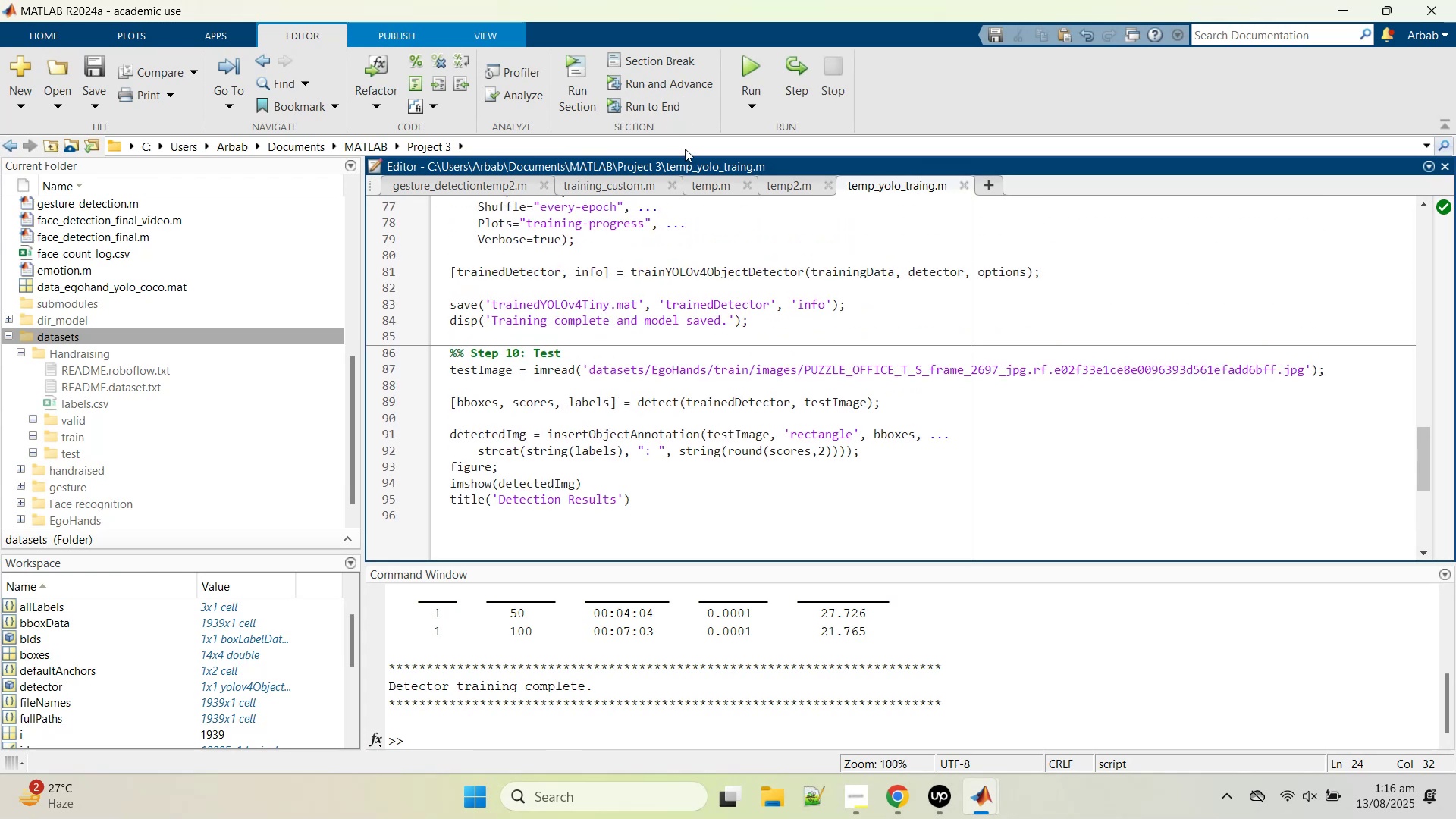 
left_click([707, 184])
 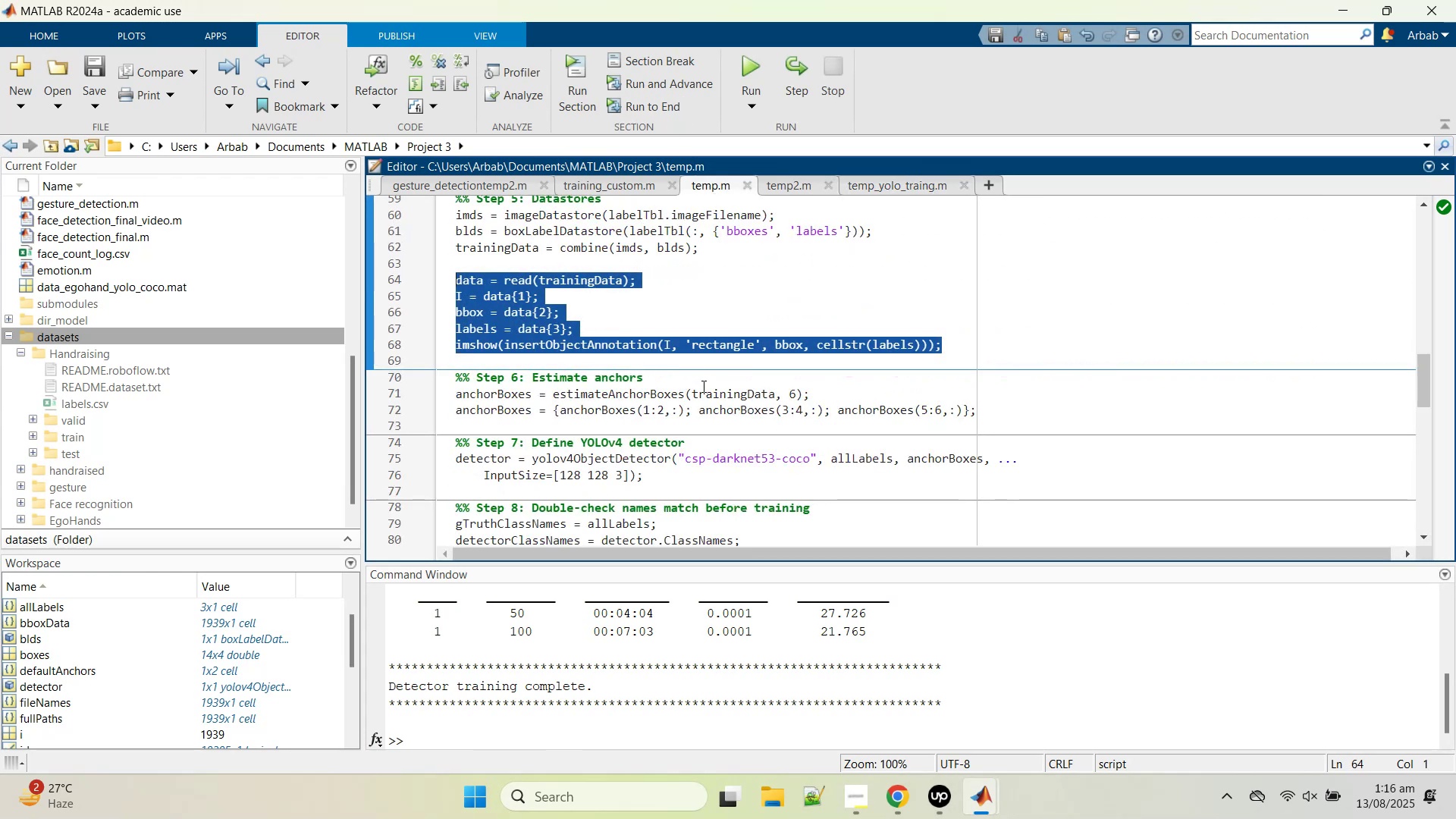 
scroll: coordinate [695, 428], scroll_direction: down, amount: 7.0
 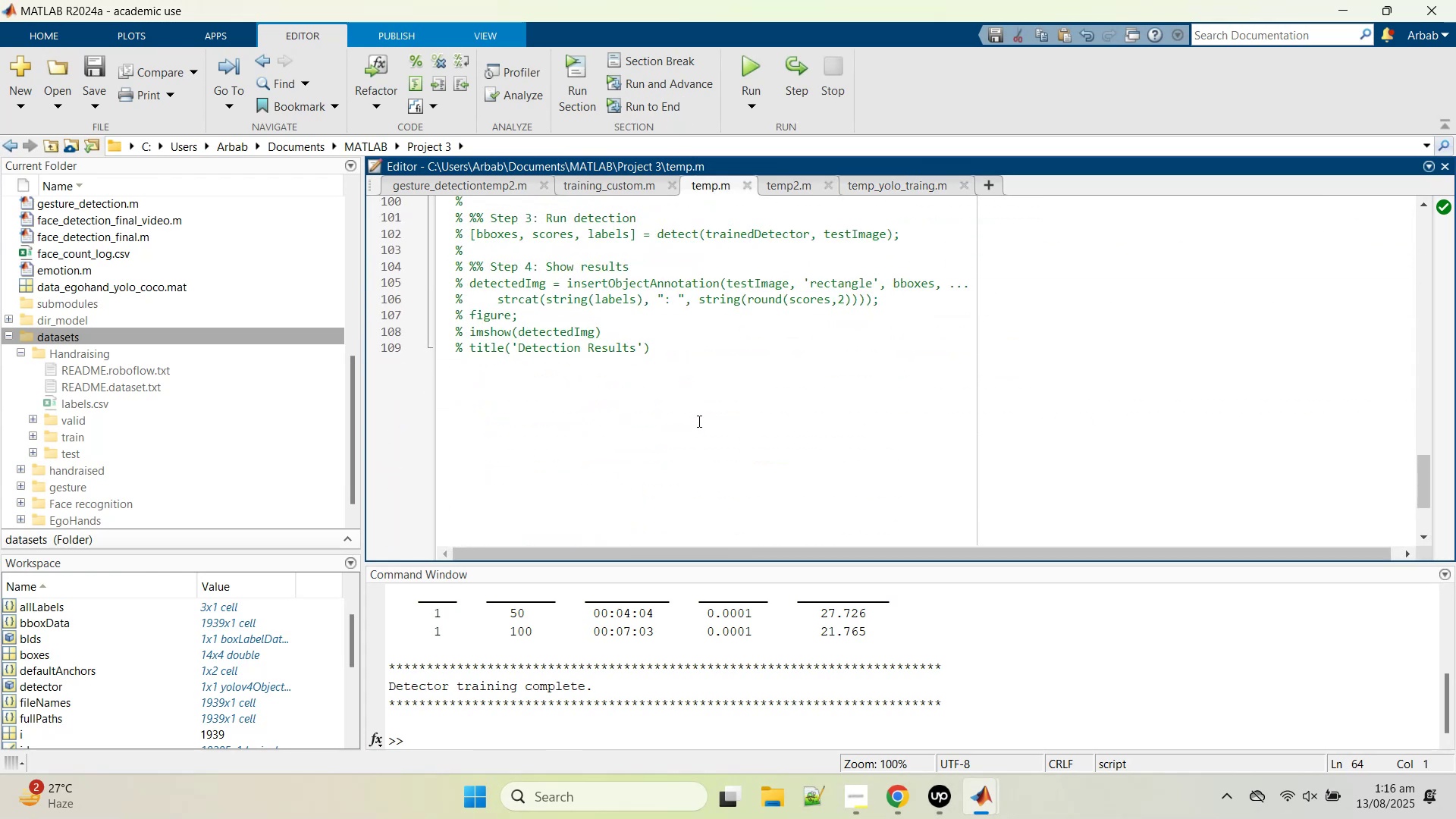 
scroll: coordinate [698, 421], scroll_direction: up, amount: 2.0
 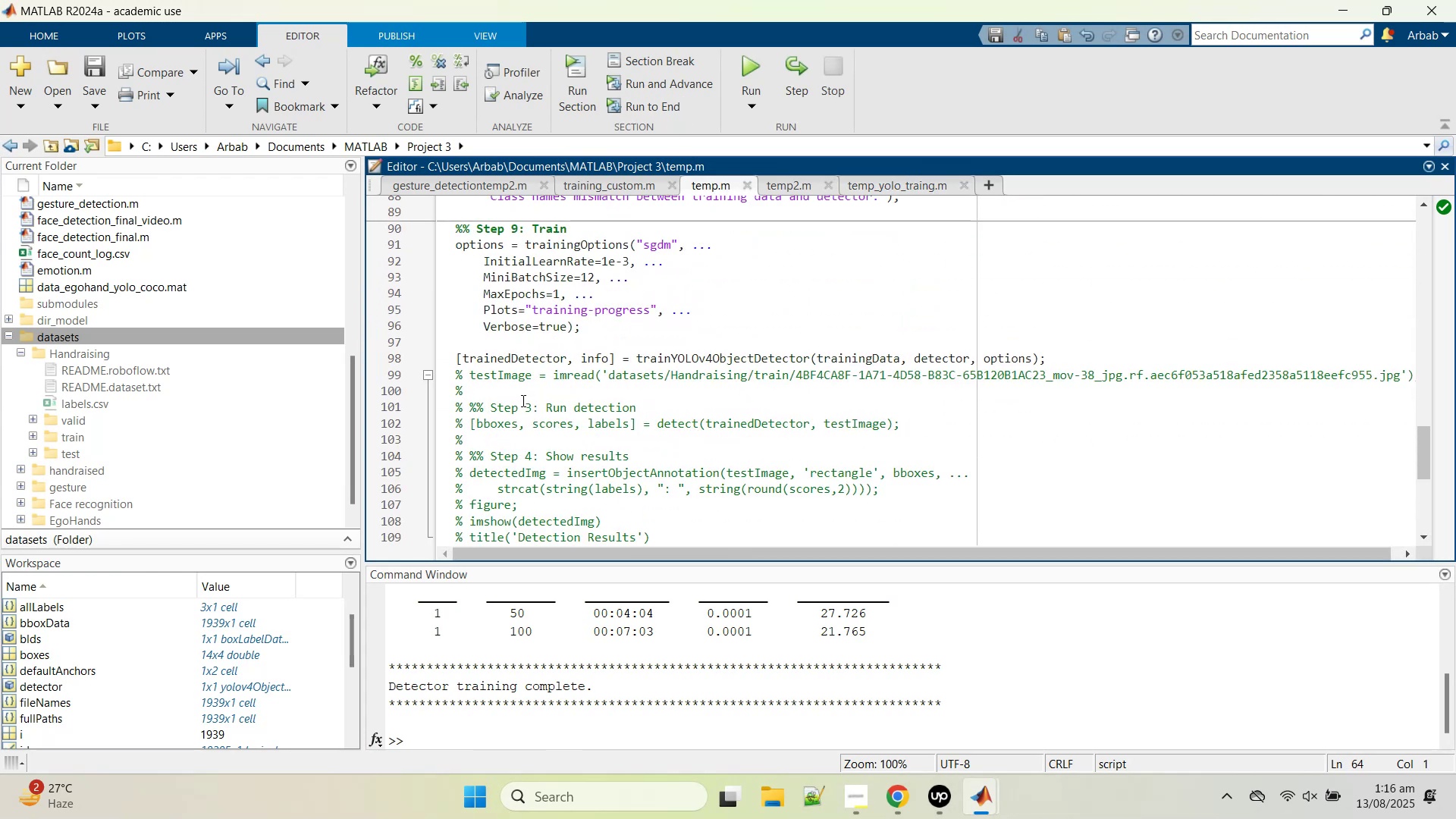 
left_click([783, 180])
 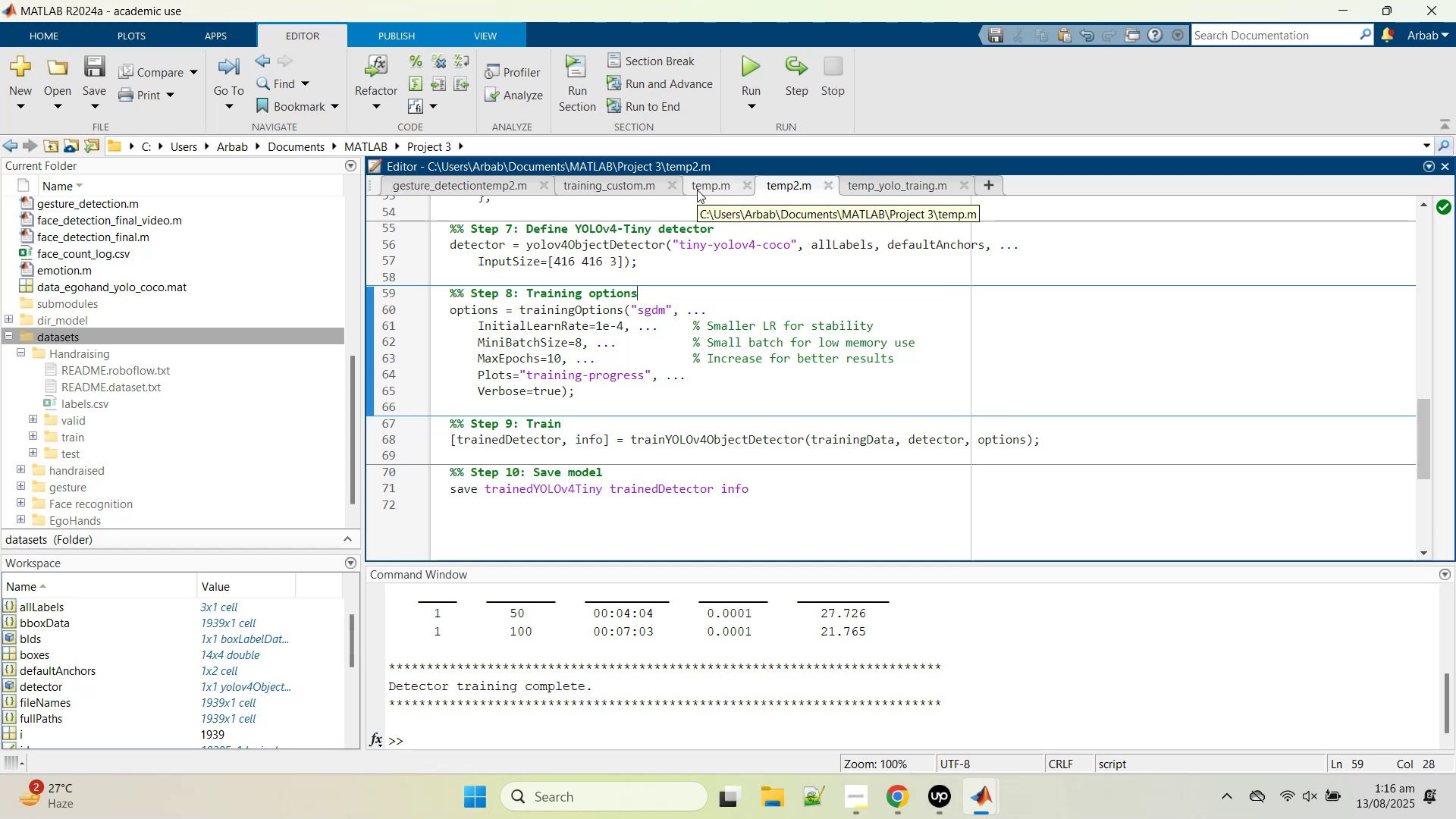 
scroll: coordinate [724, 387], scroll_direction: up, amount: 13.0
 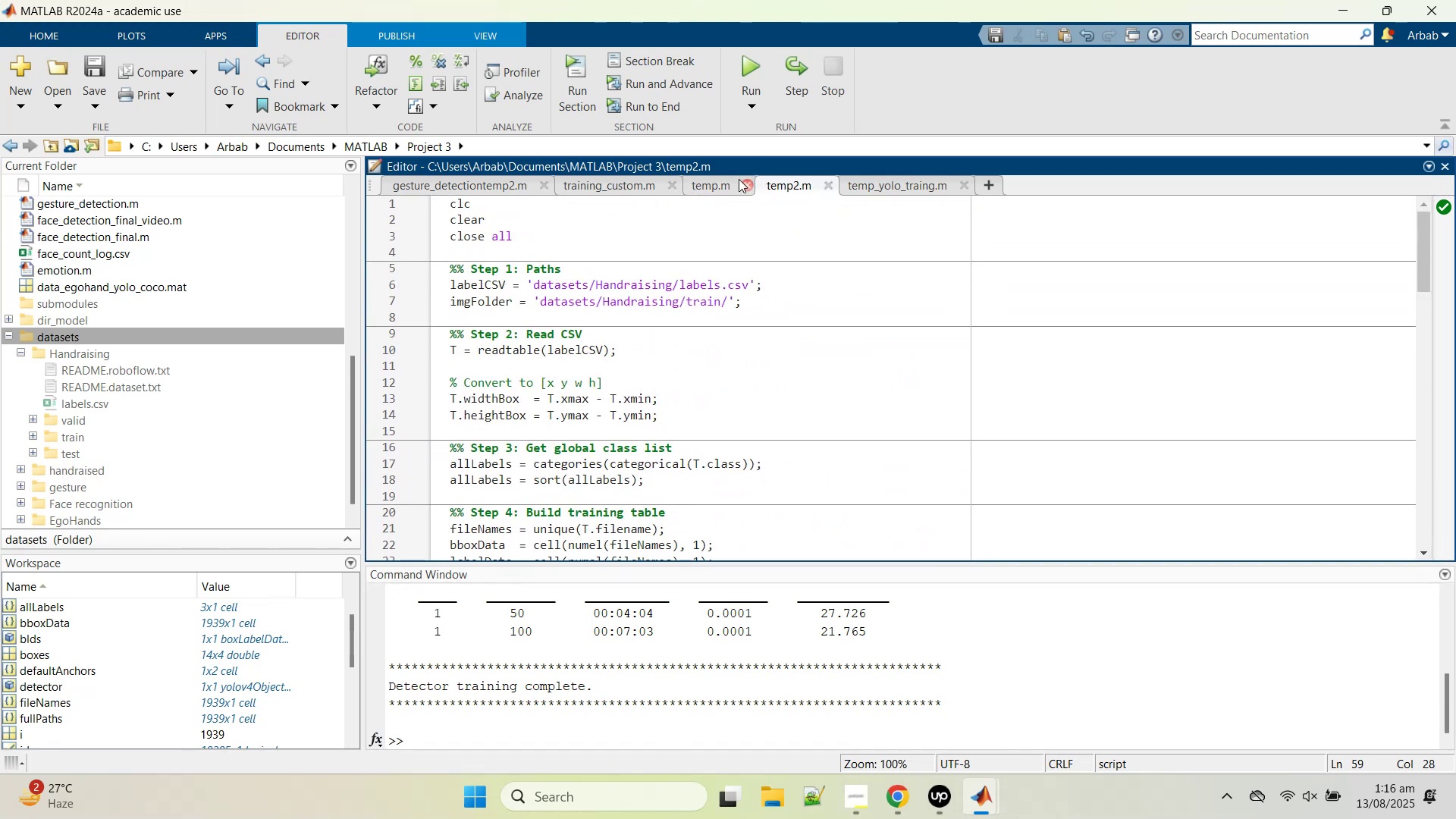 
left_click([714, 183])
 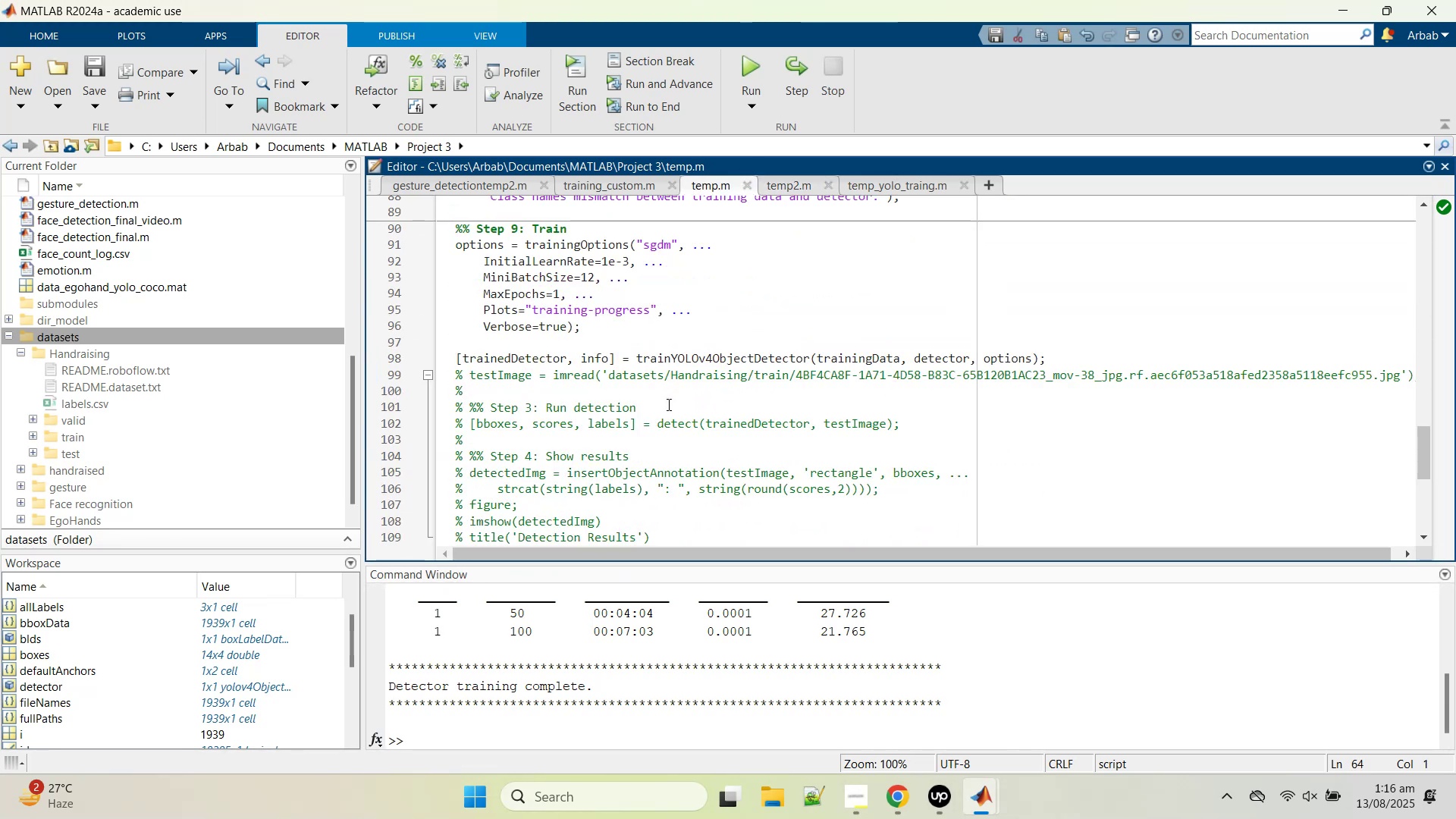 
scroll: coordinate [640, 419], scroll_direction: down, amount: 1.0
 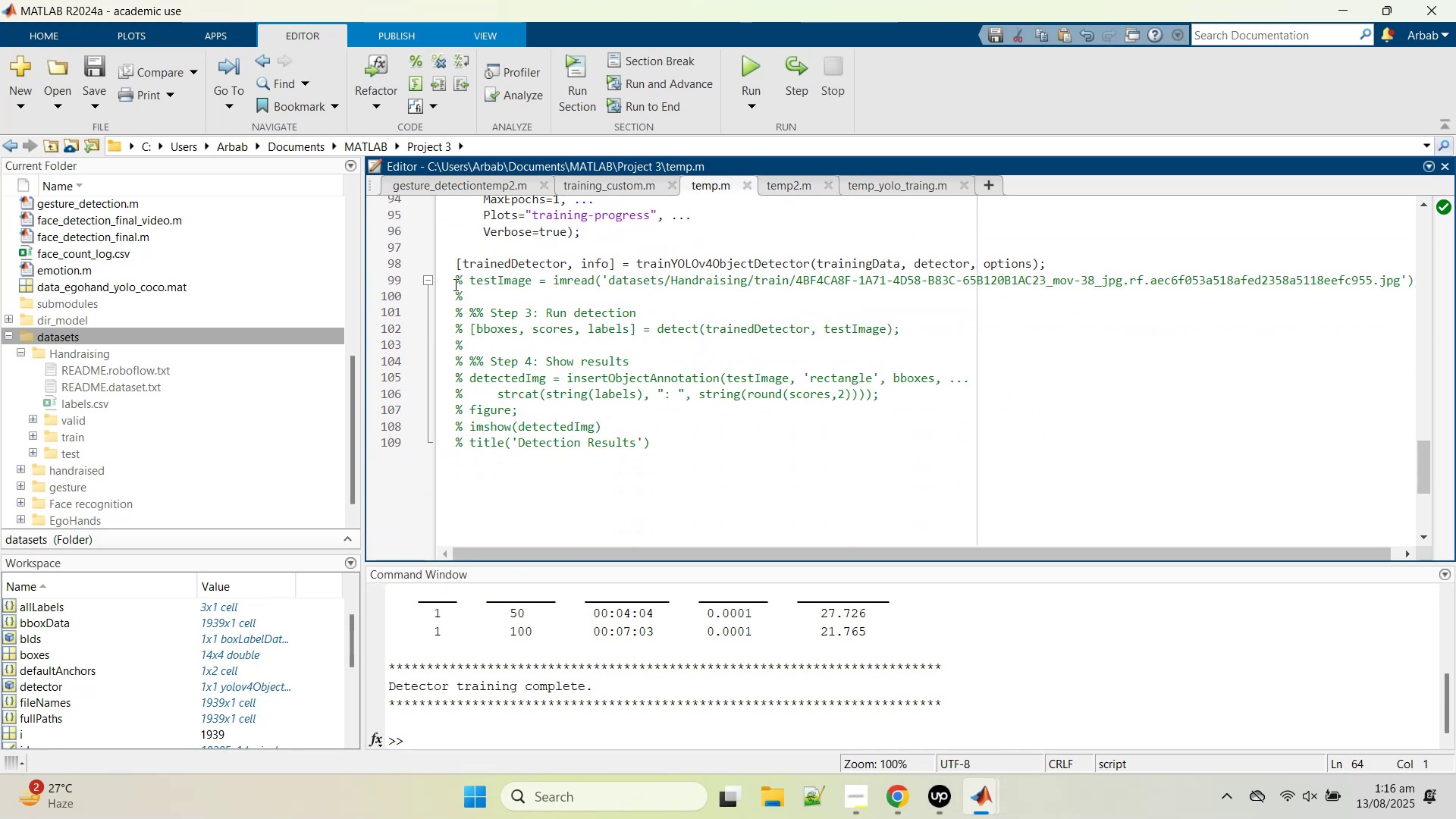 
left_click_drag(start_coordinate=[454, 284], to_coordinate=[695, 452])
 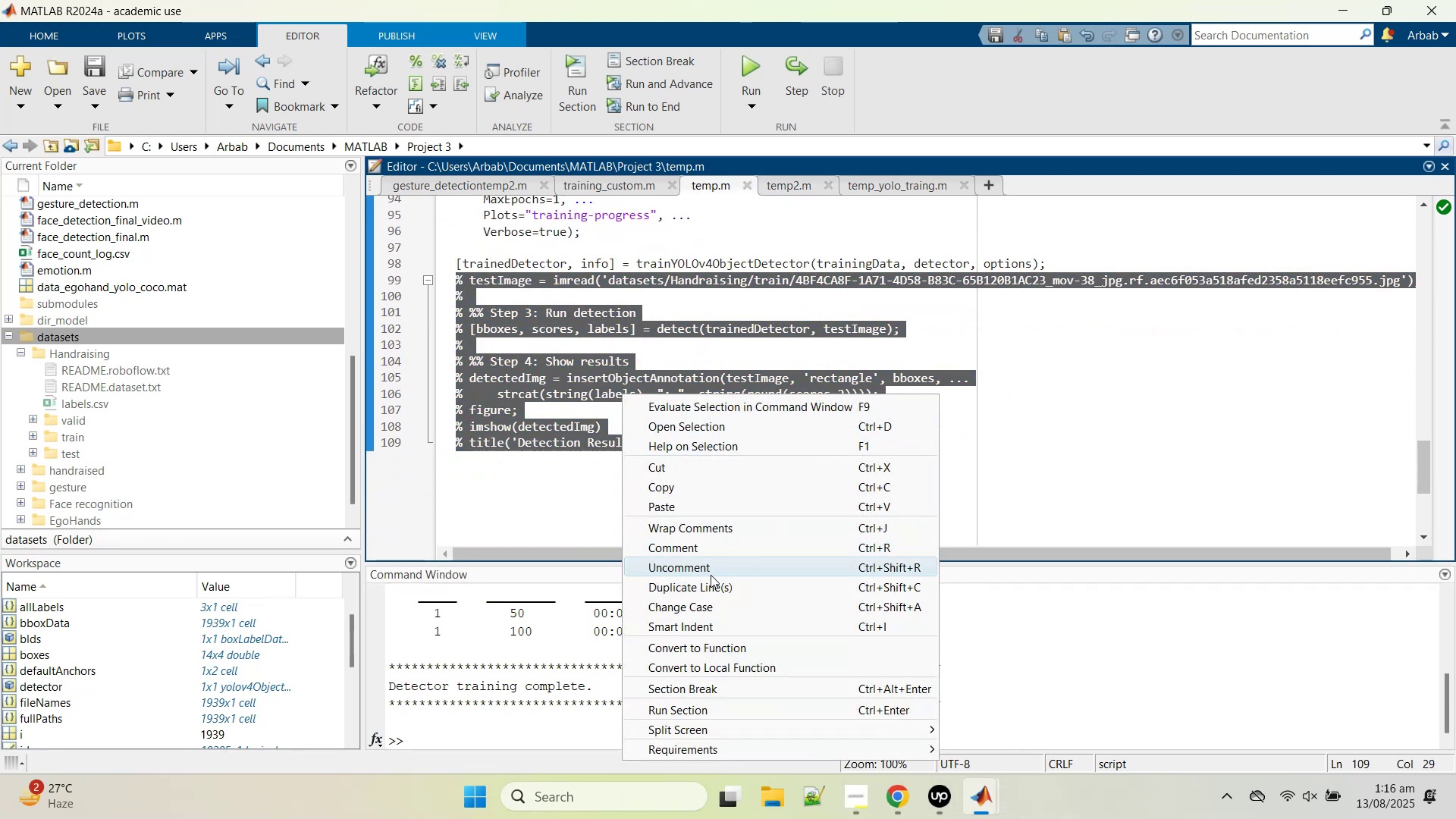 
left_click([711, 568])
 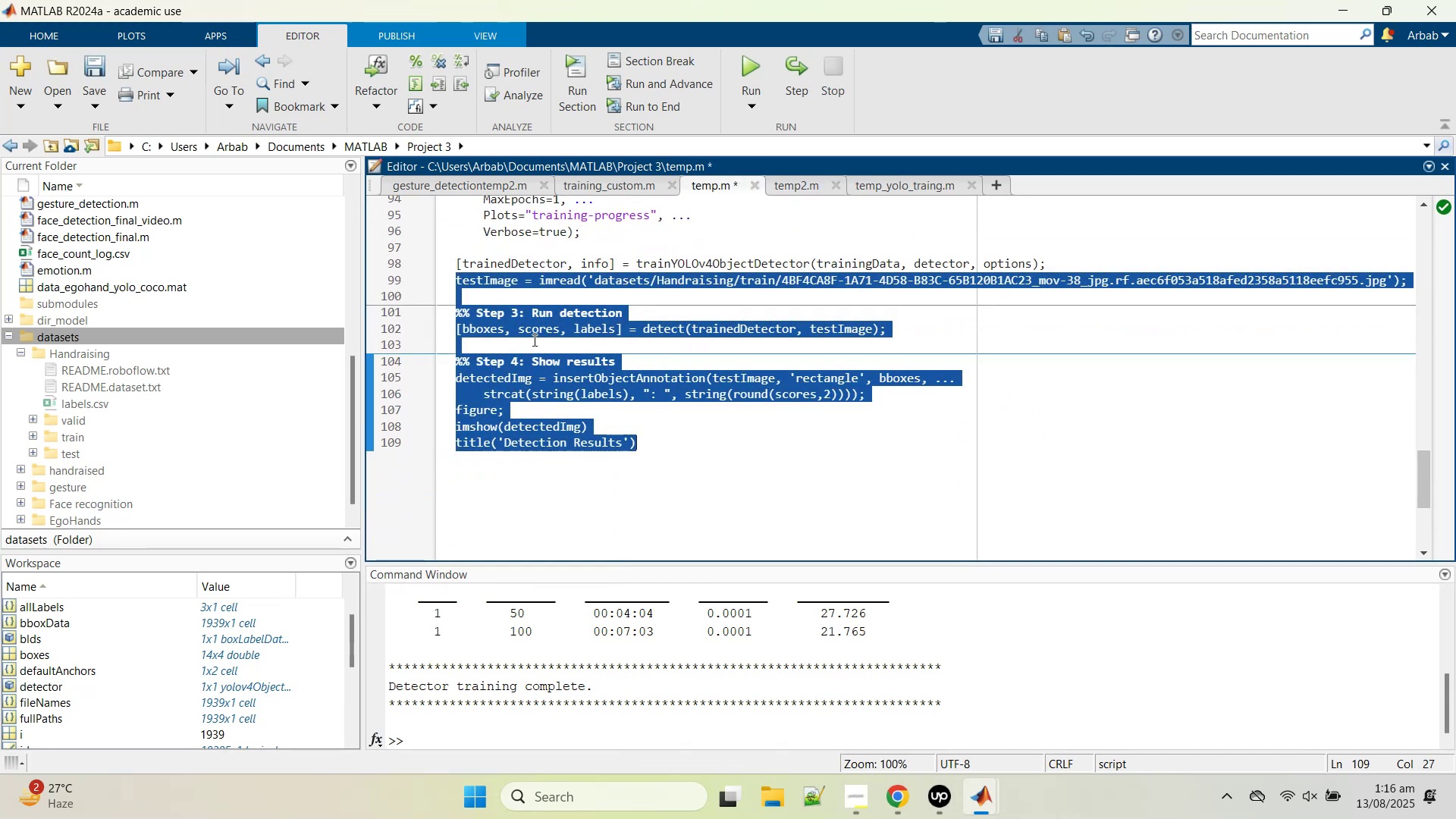 
right_click([533, 331])
 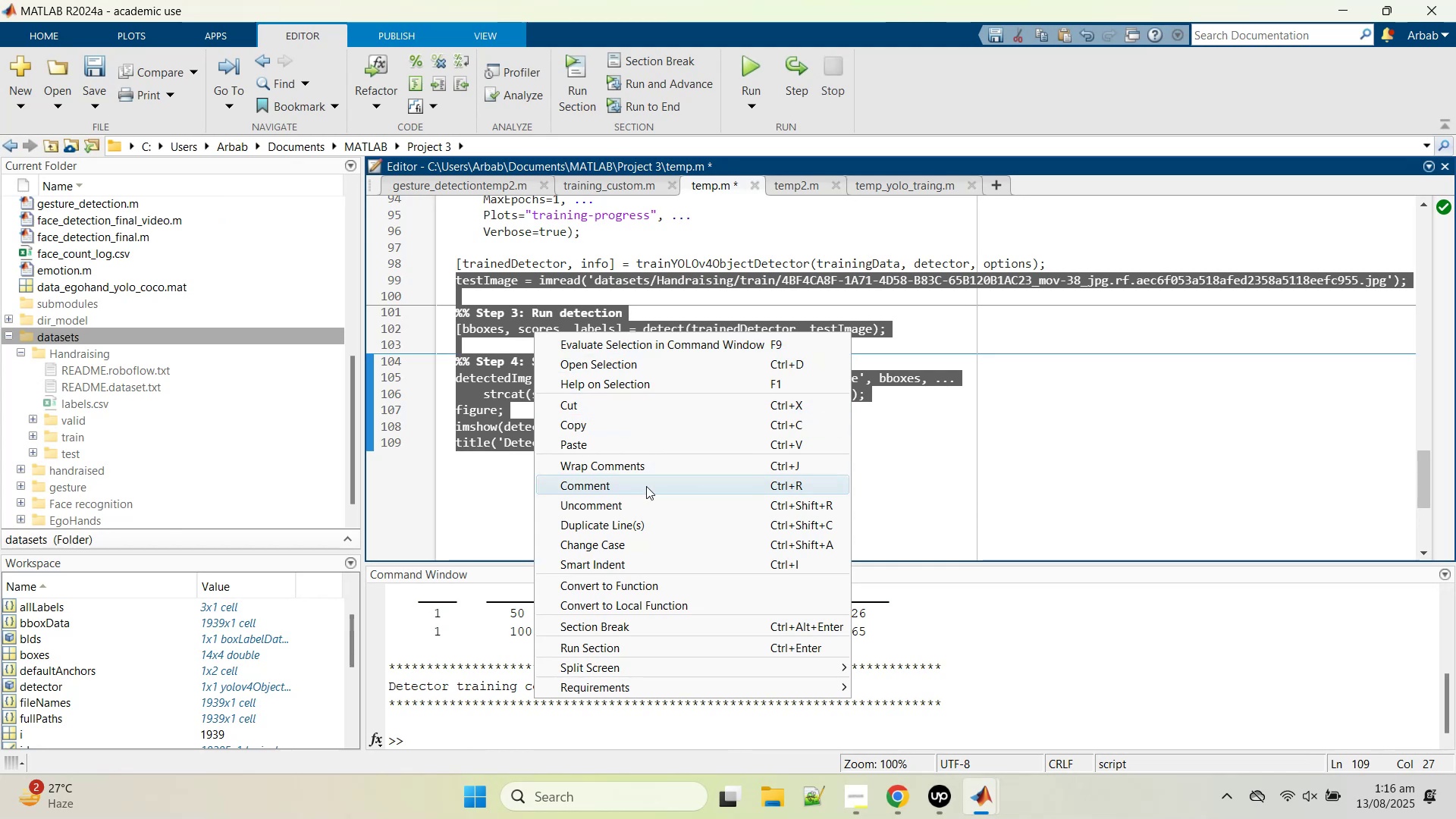 
left_click_drag(start_coordinate=[646, 487], to_coordinate=[642, 341])
 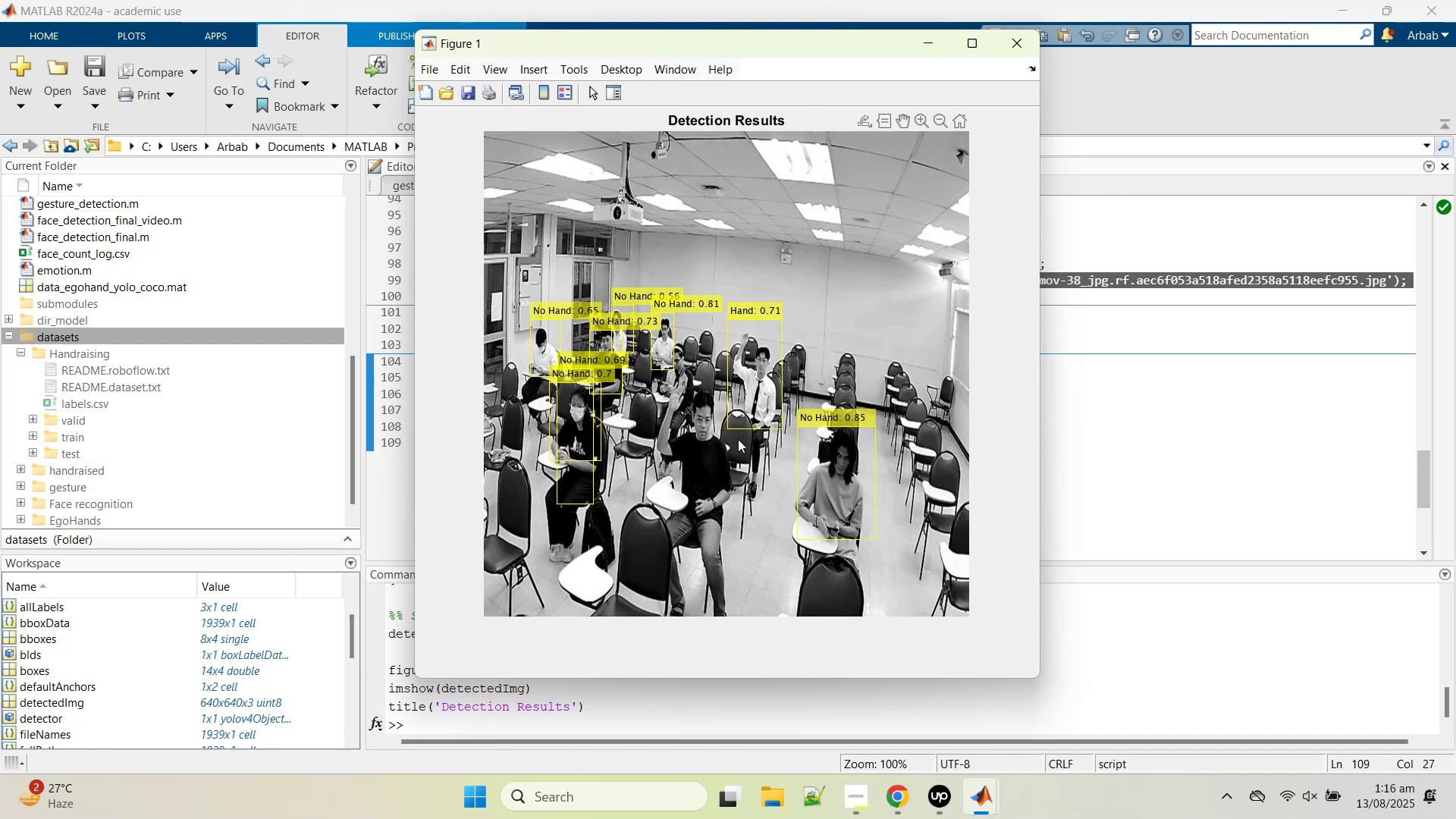 
wait(17.4)
 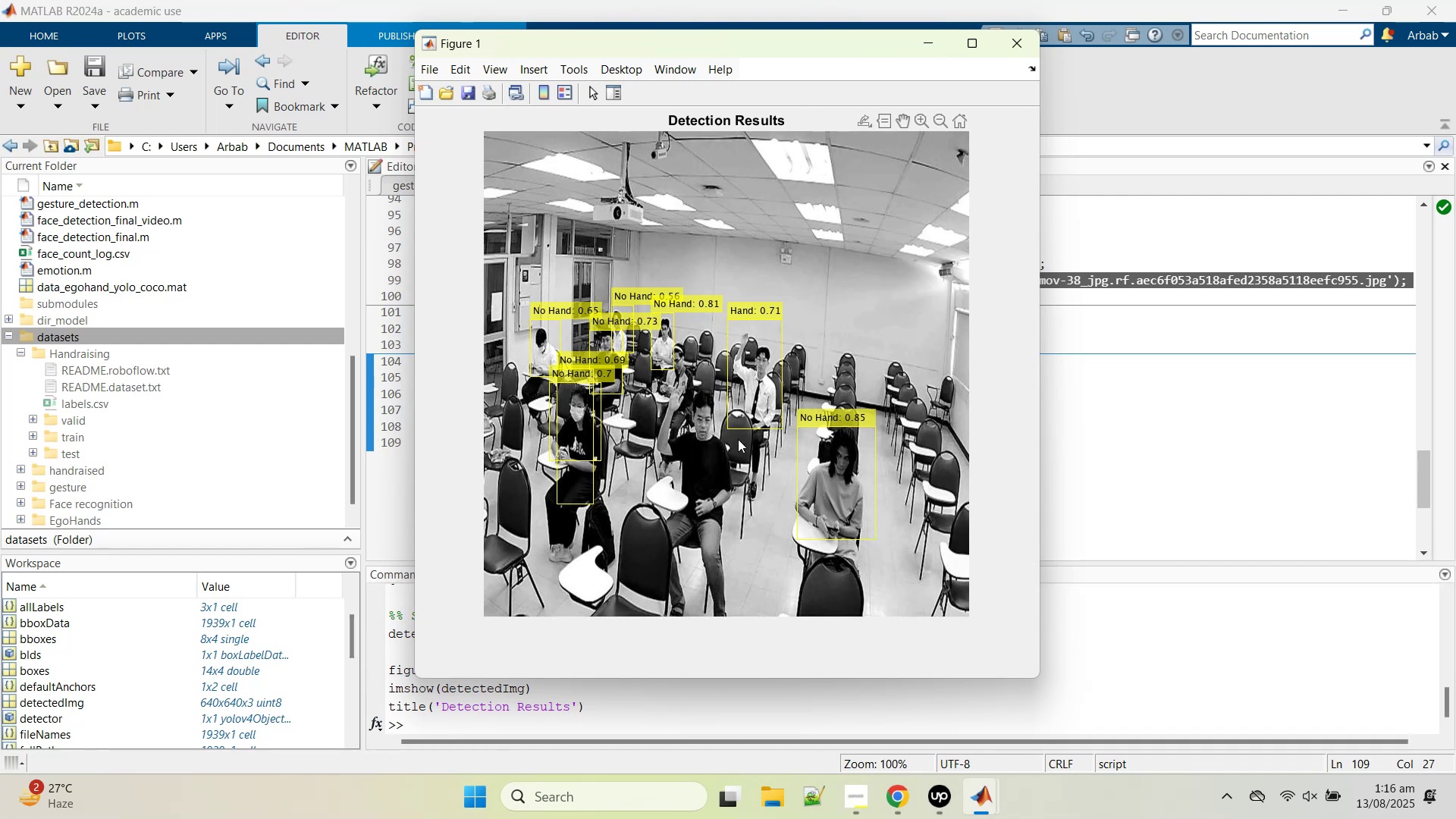 
left_click([1010, 42])
 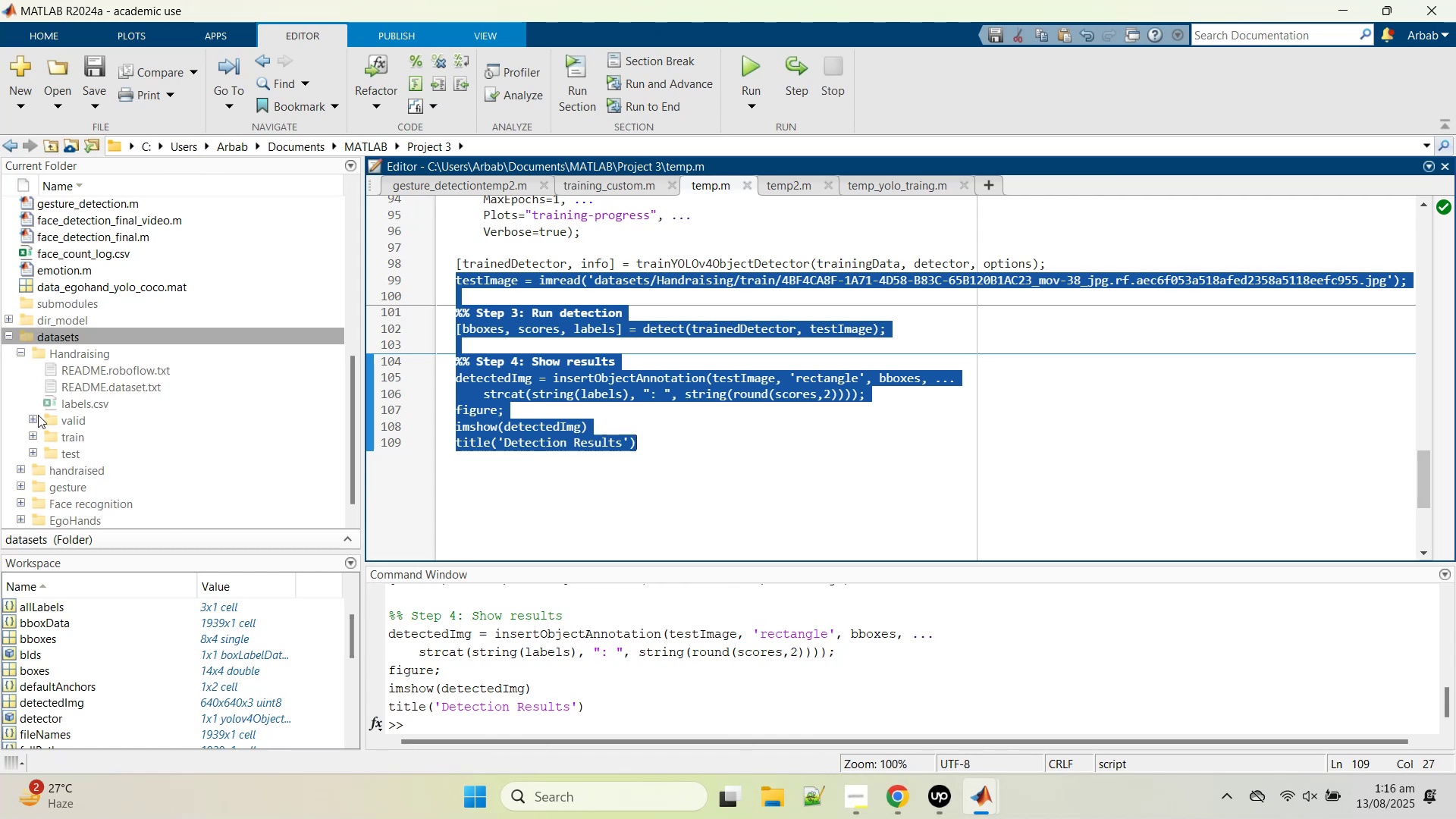 
left_click([22, 473])
 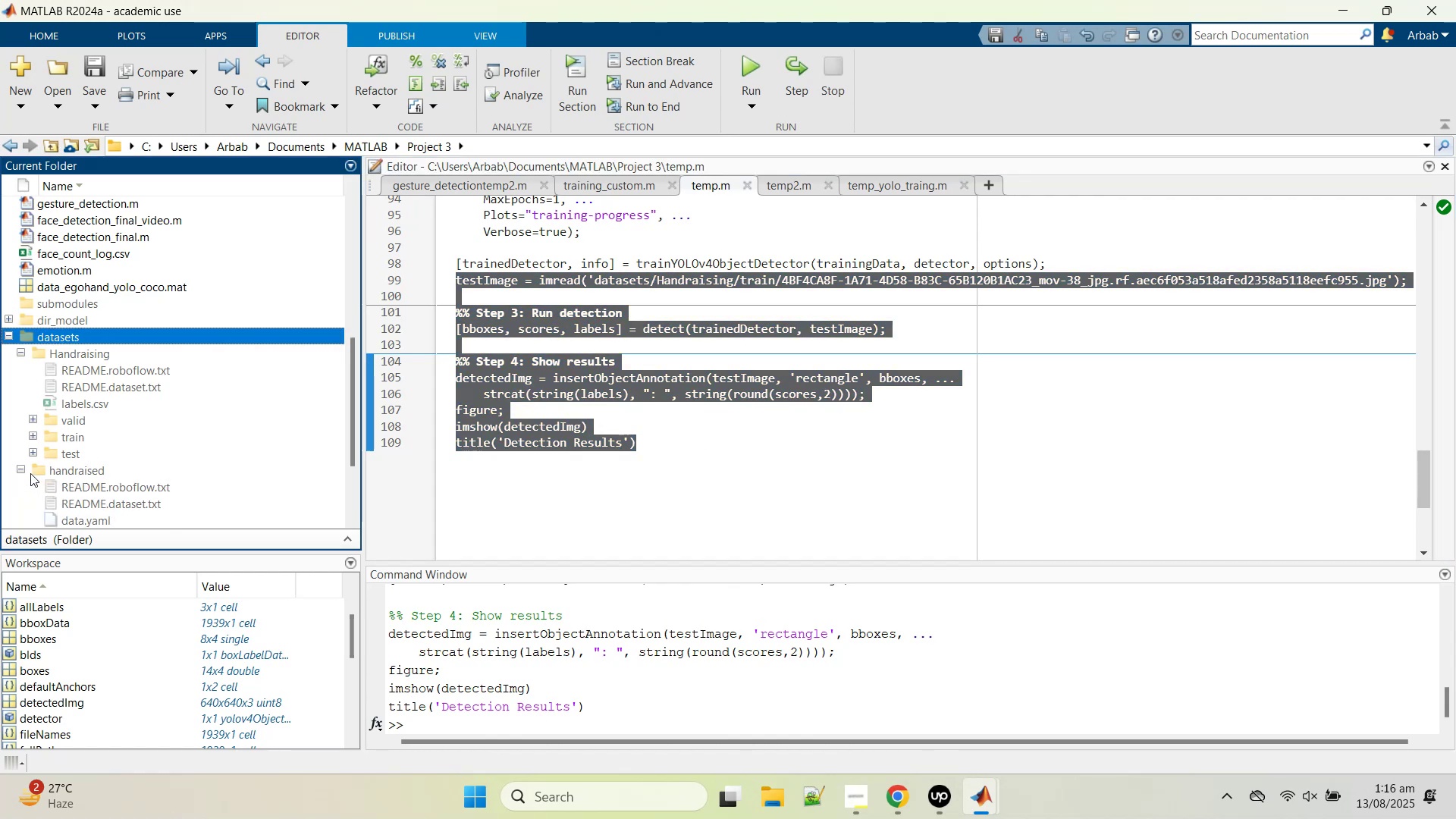 
scroll: coordinate [55, 482], scroll_direction: down, amount: 1.0
 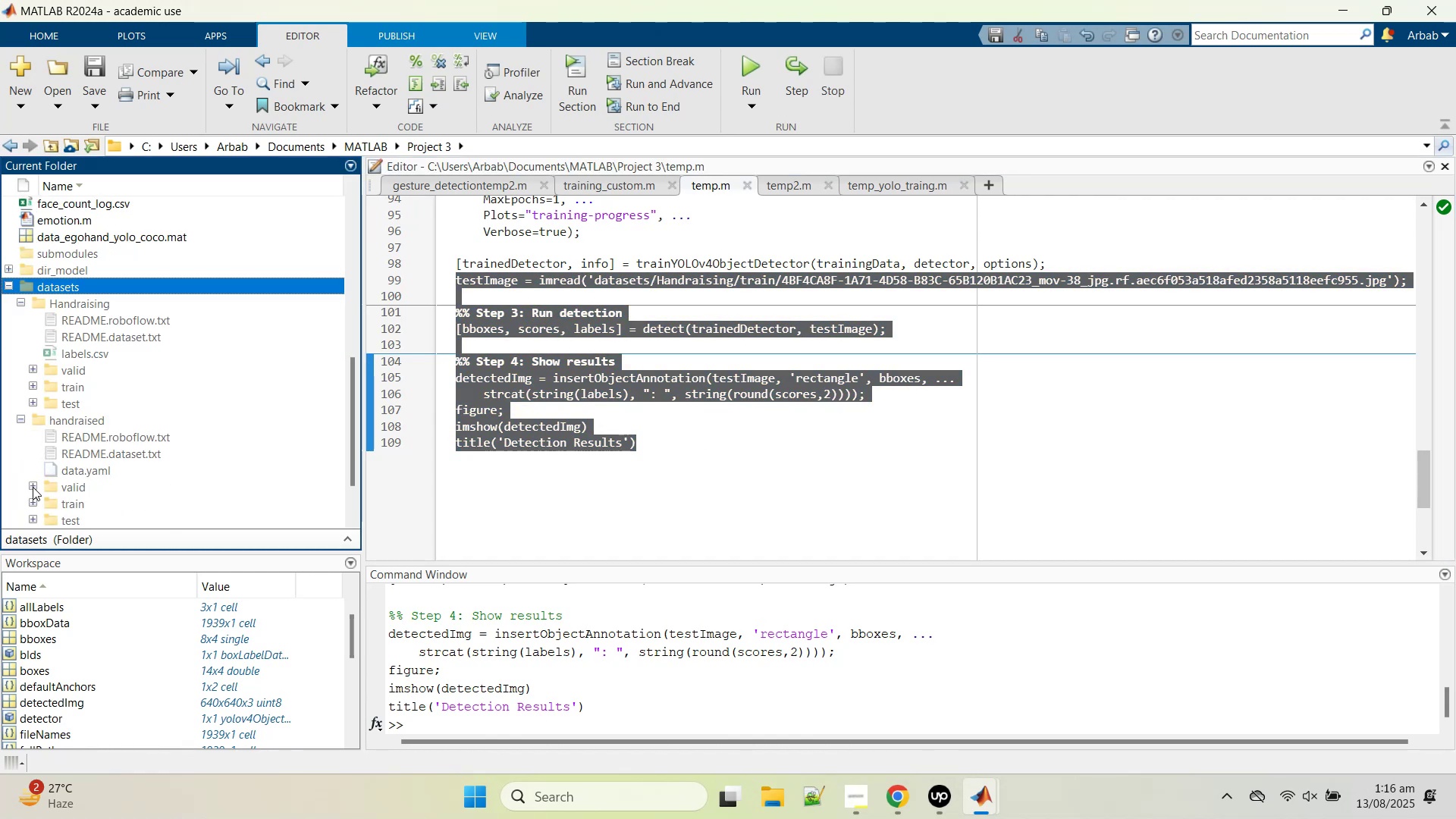 
left_click([35, 502])
 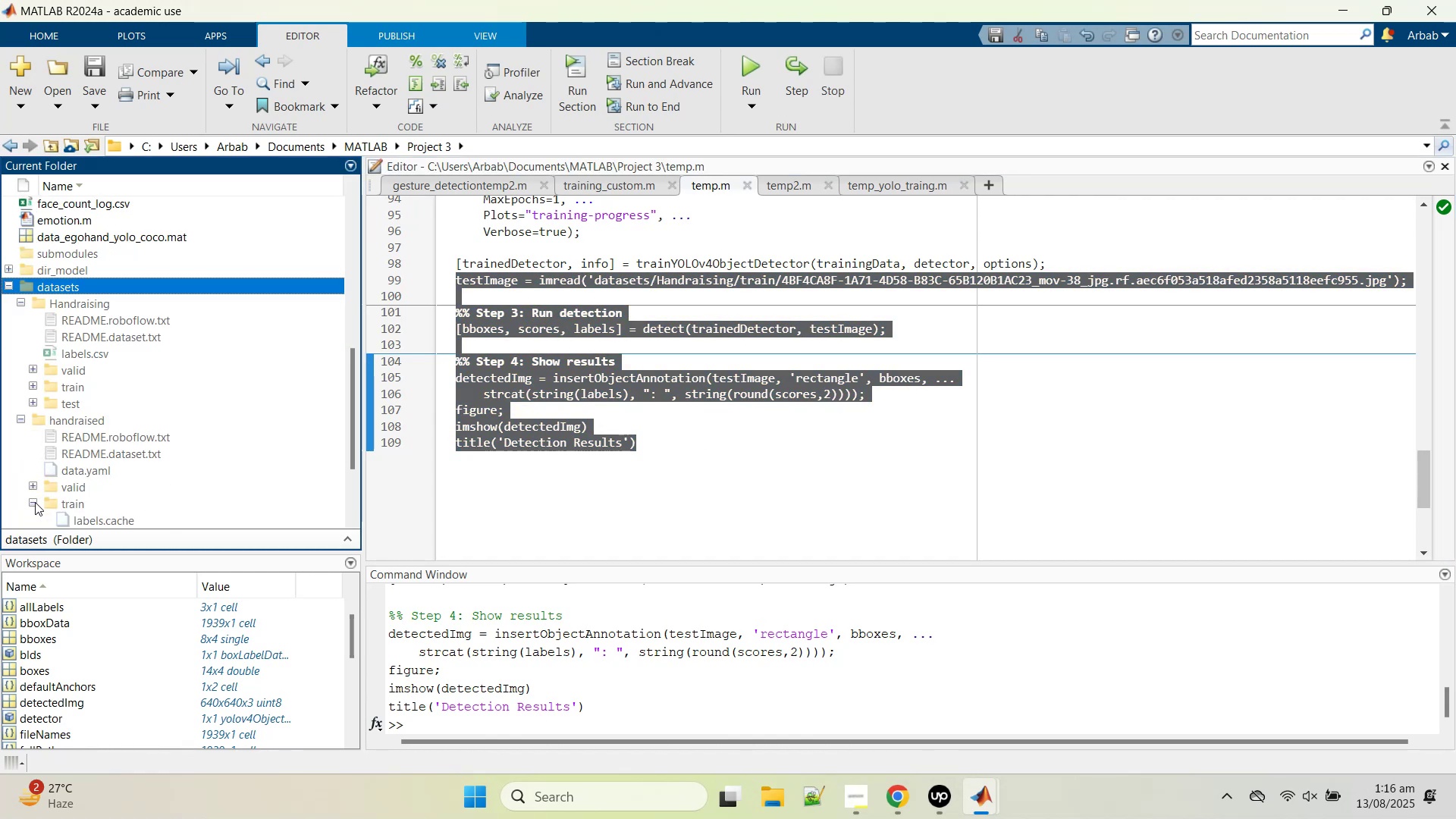 
scroll: coordinate [38, 497], scroll_direction: down, amount: 3.0
 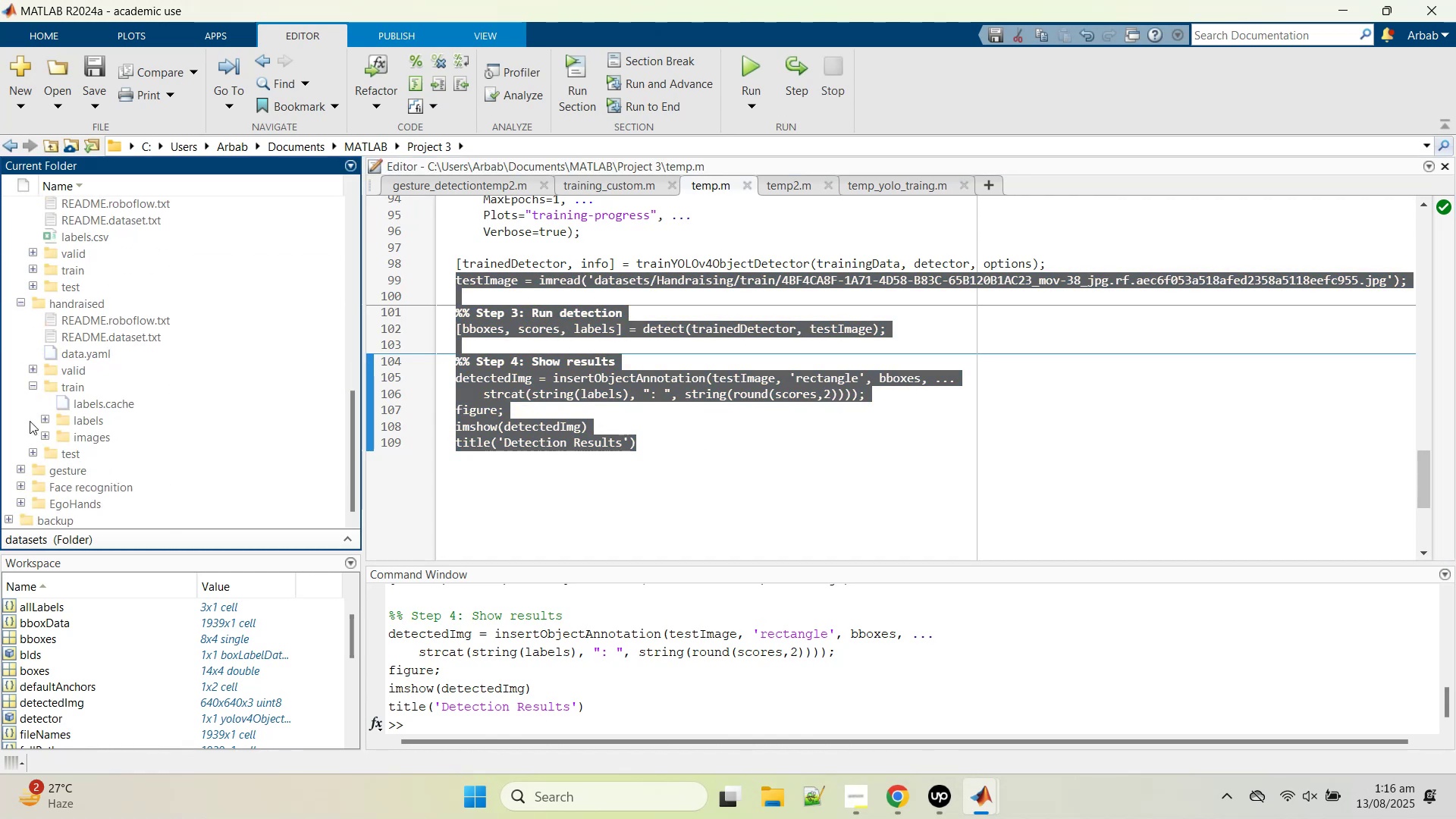 
mouse_move([51, 407])
 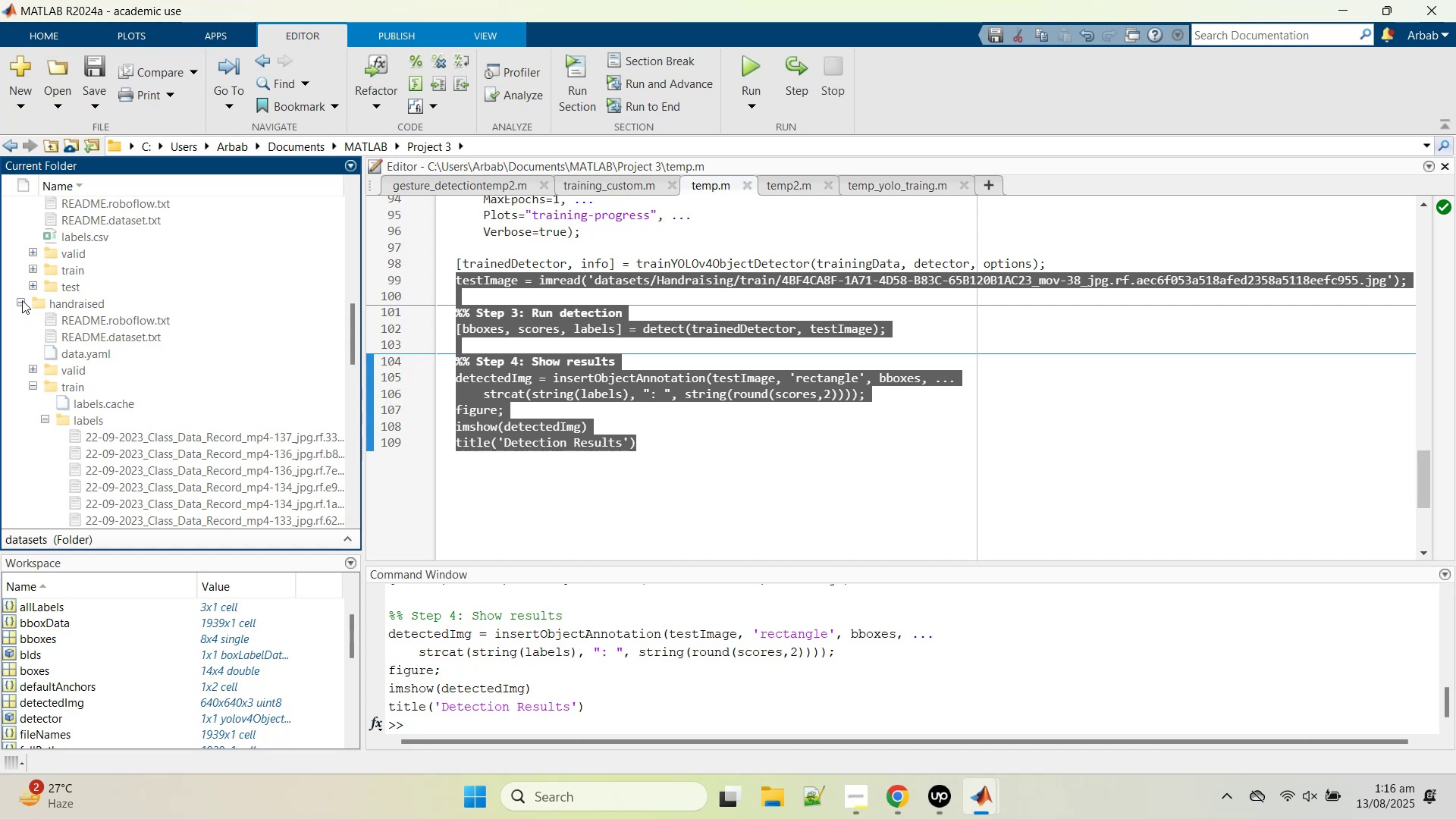 
left_click([22, 300])
 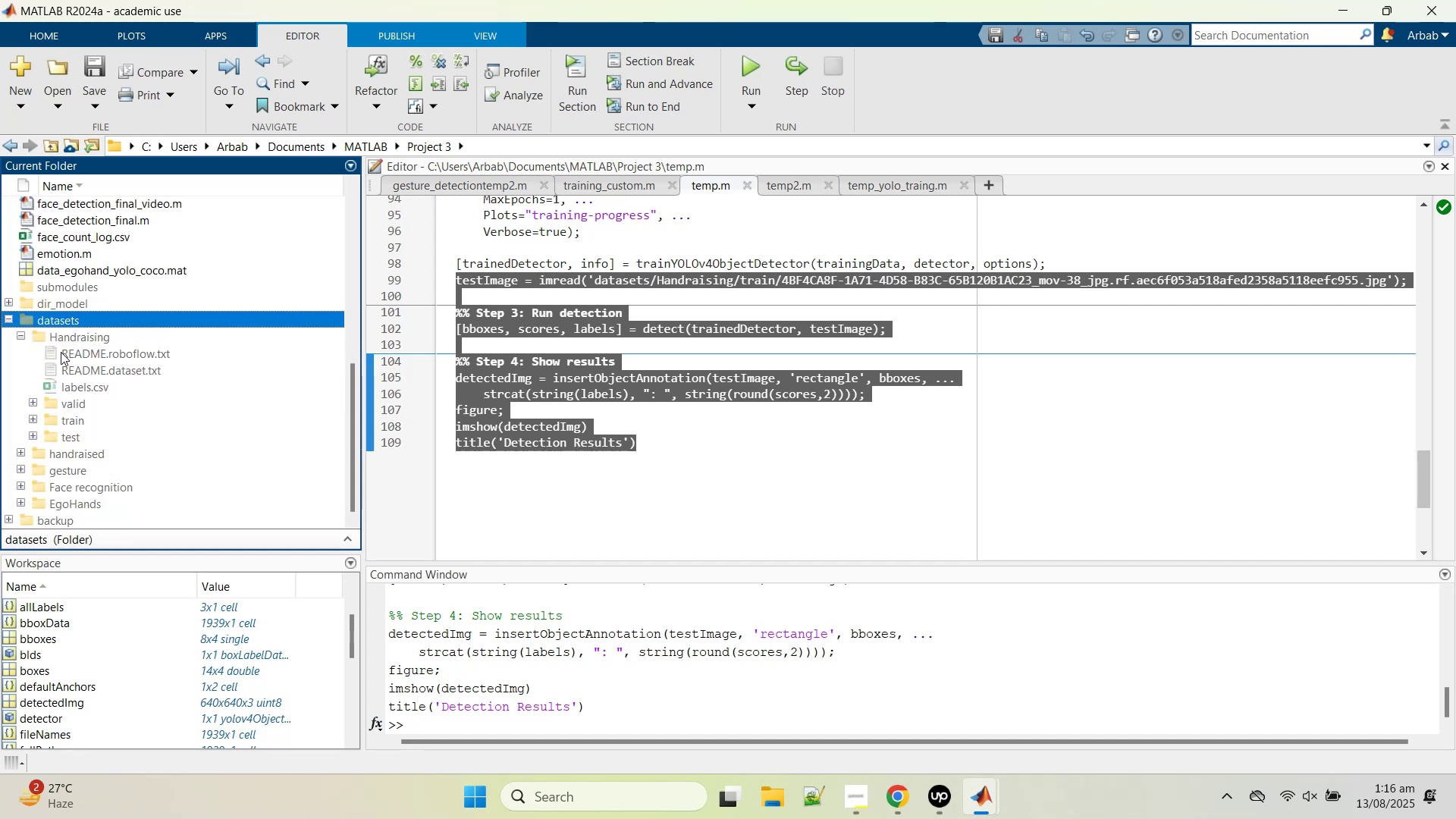 
wait(8.59)
 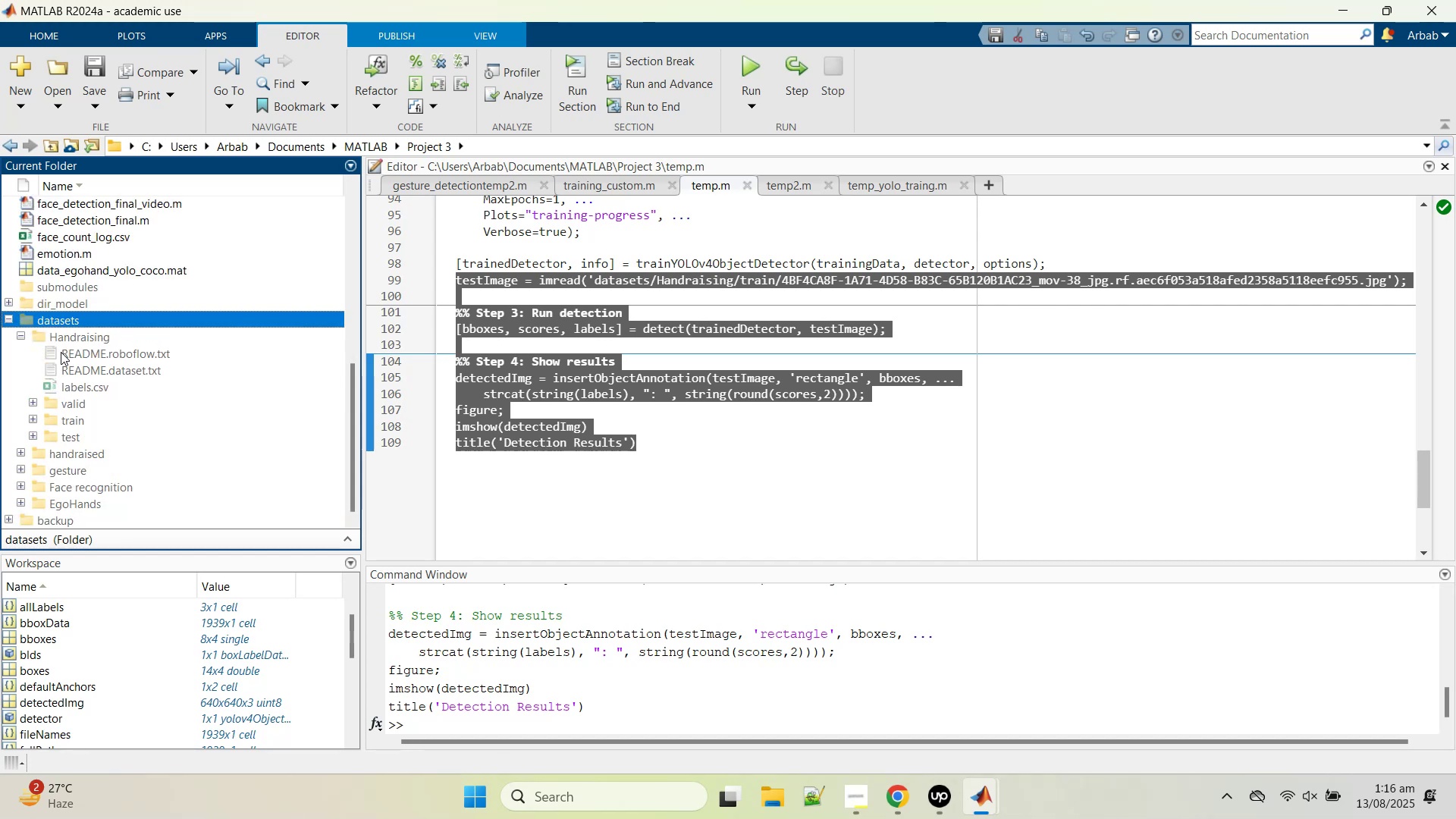 
left_click([33, 403])
 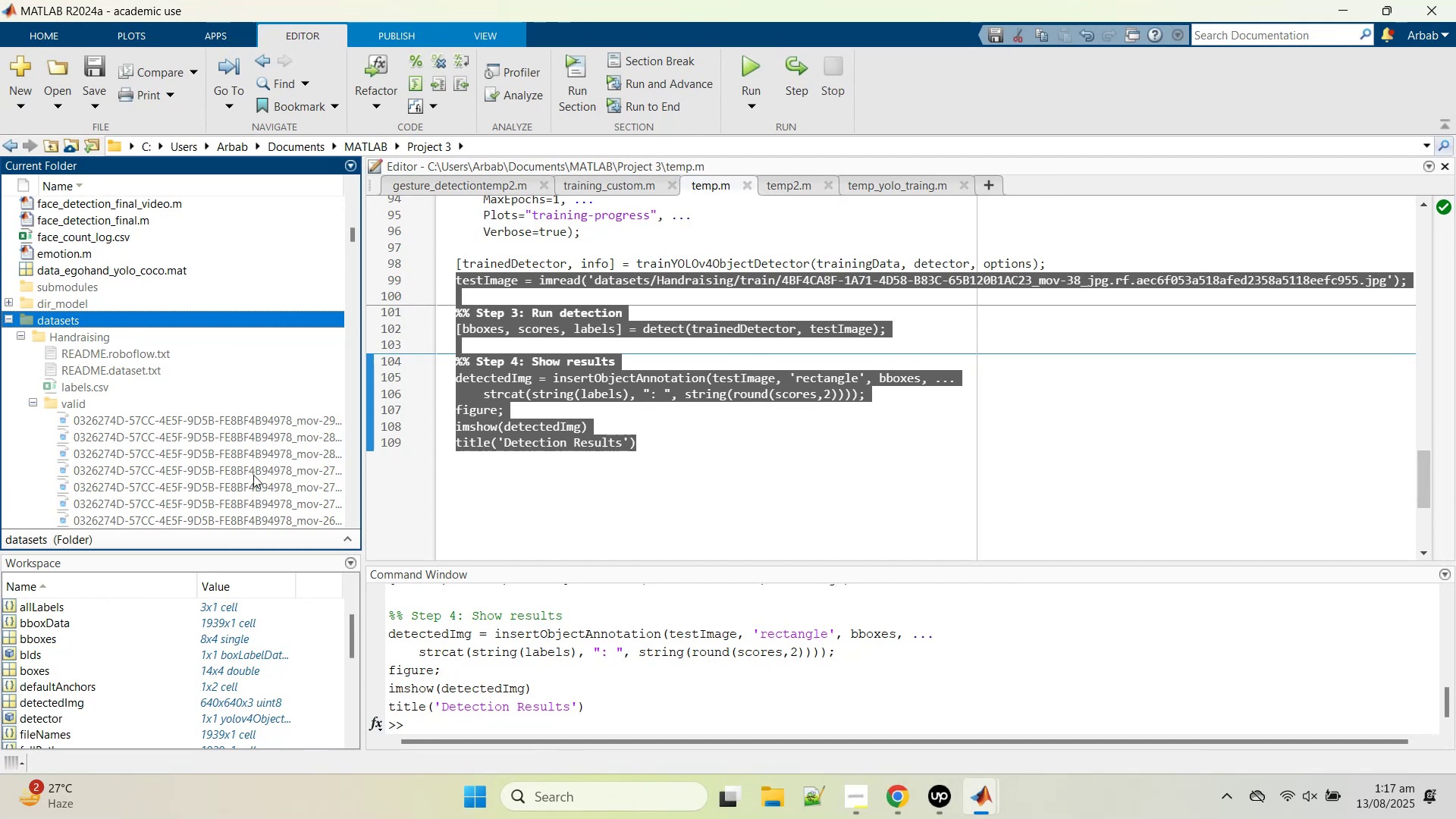 
wait(5.44)
 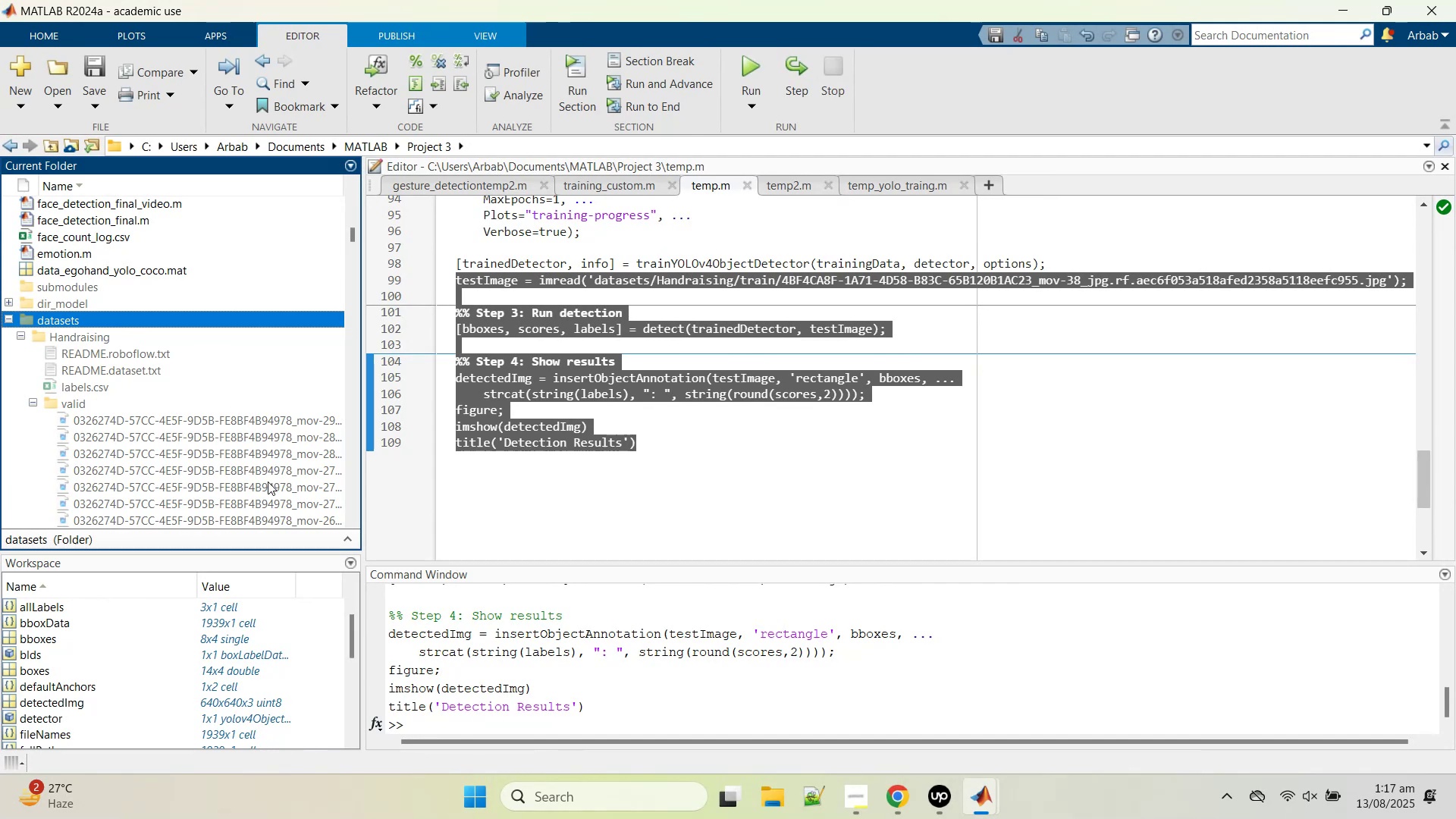 
left_click([160, 487])
 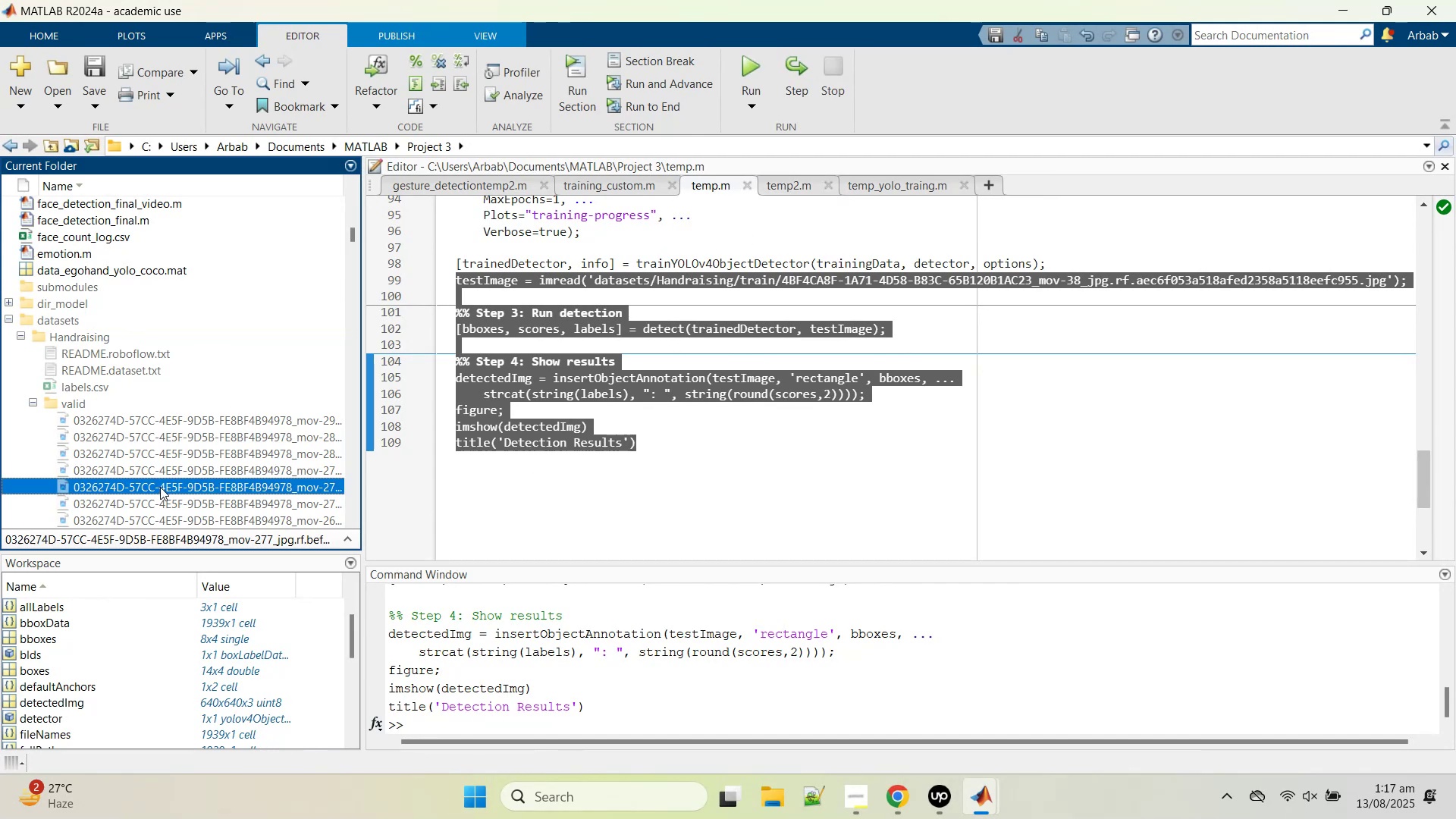 
scroll: coordinate [166, 482], scroll_direction: down, amount: 39.0
 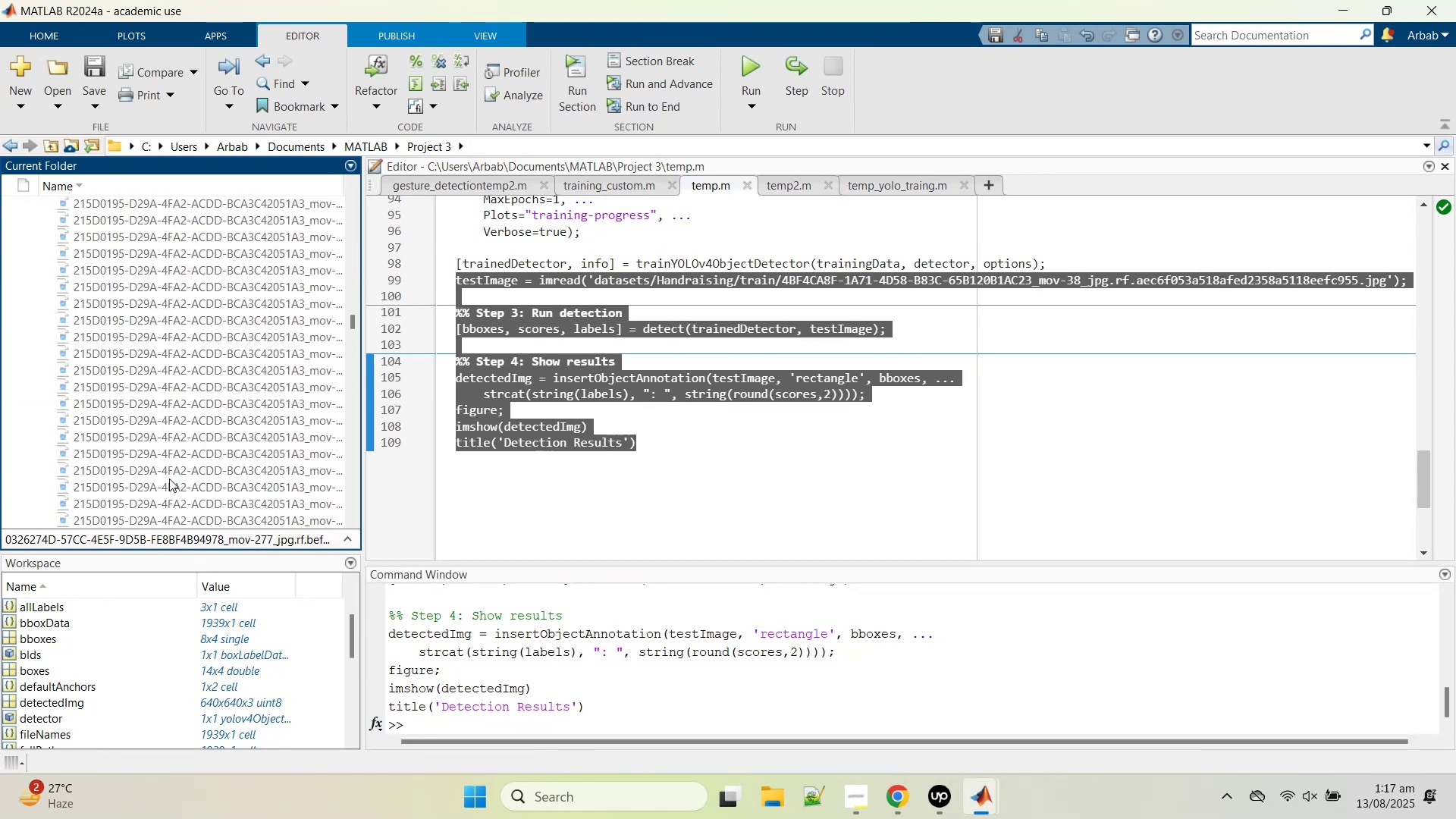 
left_click([169, 478])
 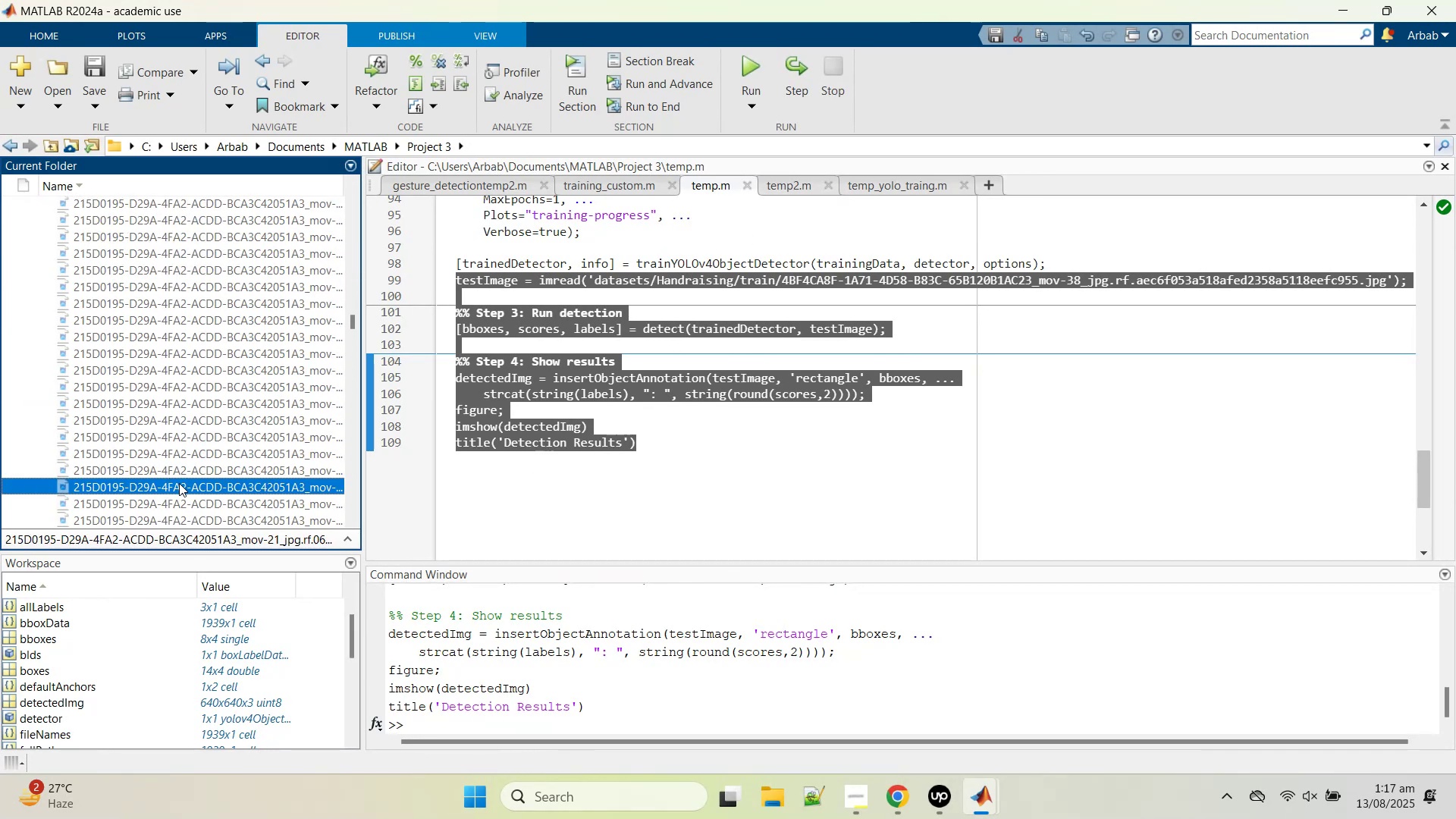 
left_click([179, 483])
 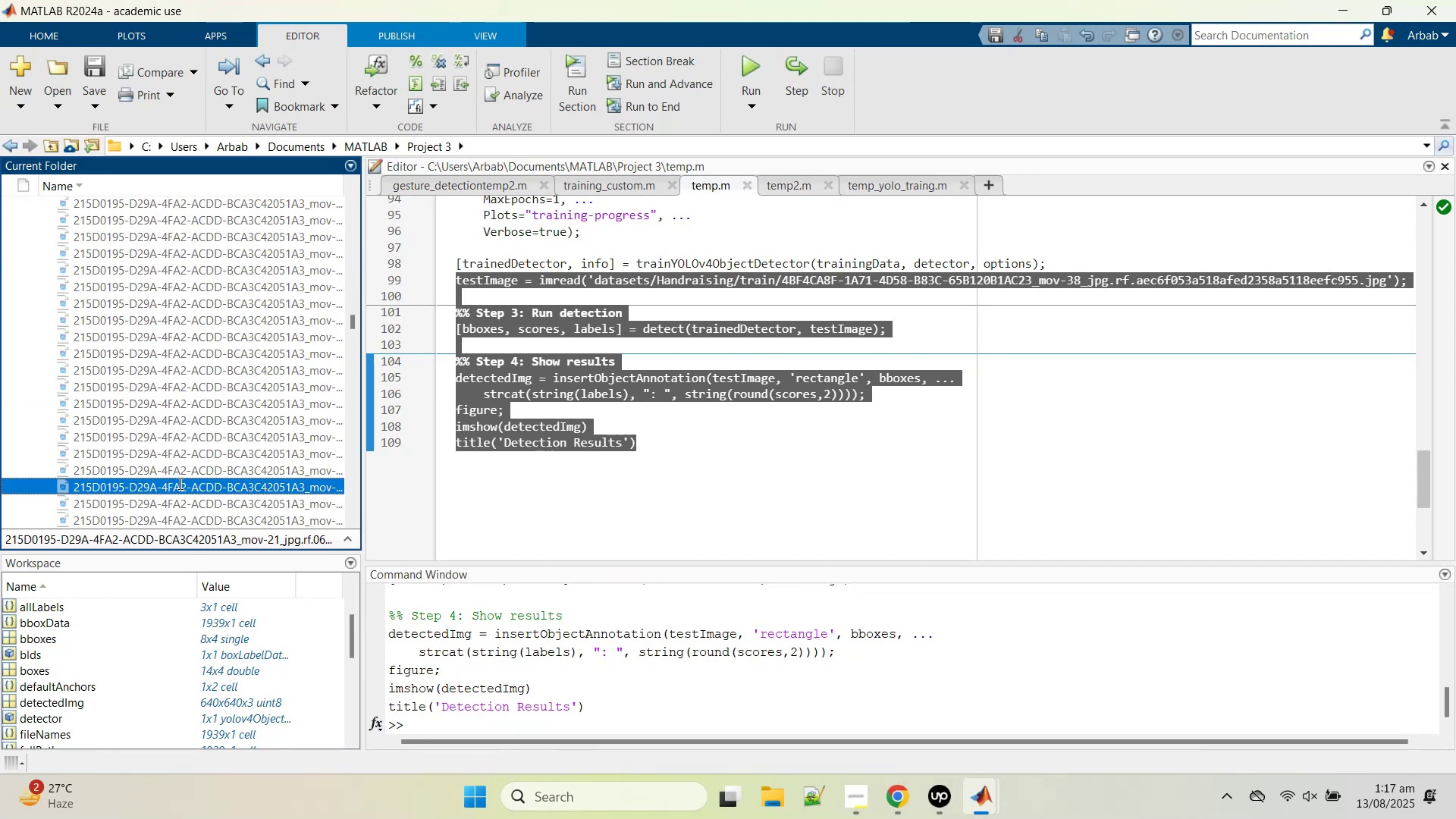 
key(Control+C)
 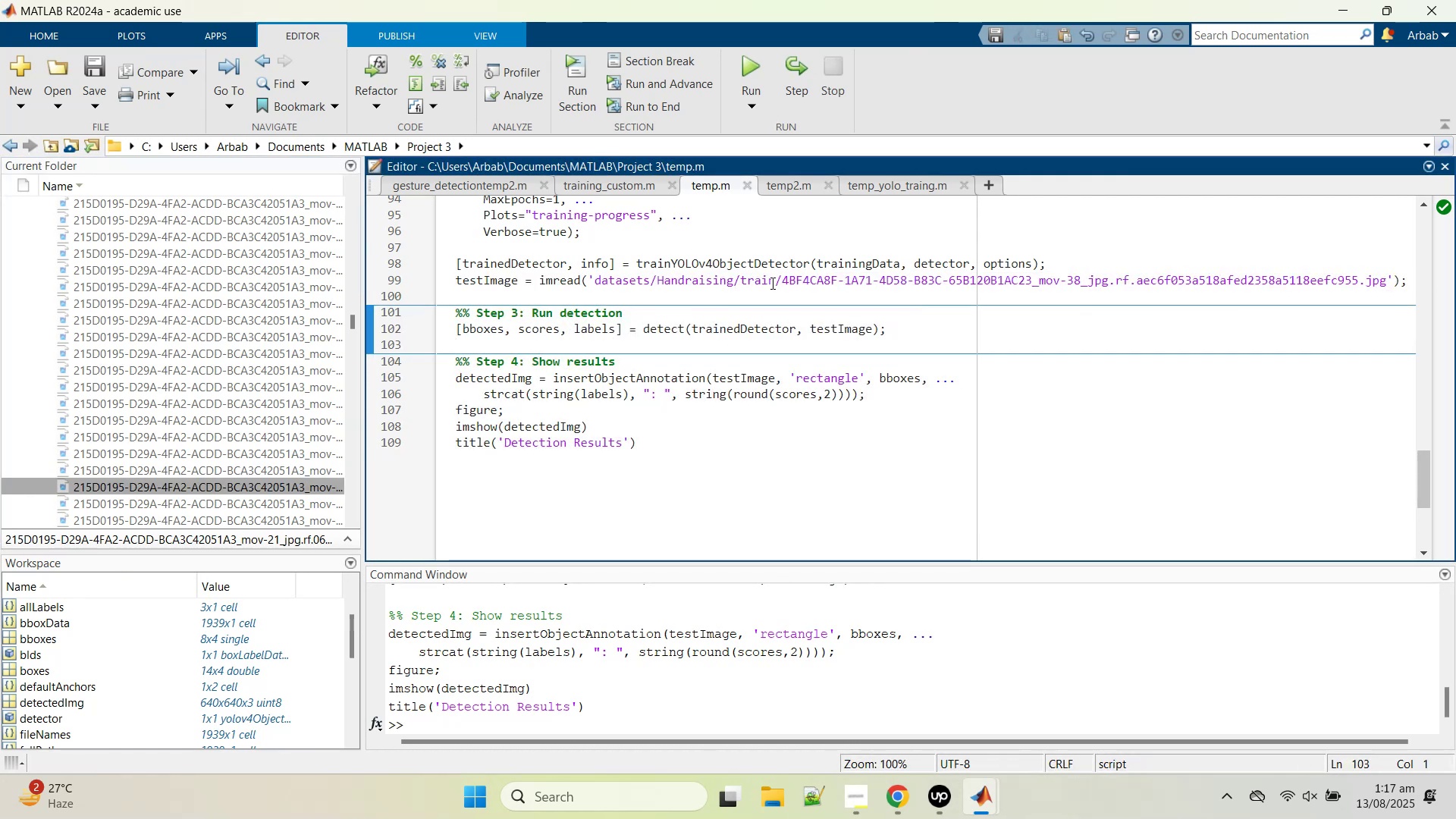 
left_click_drag(start_coordinate=[782, 282], to_coordinate=[1357, 276])
 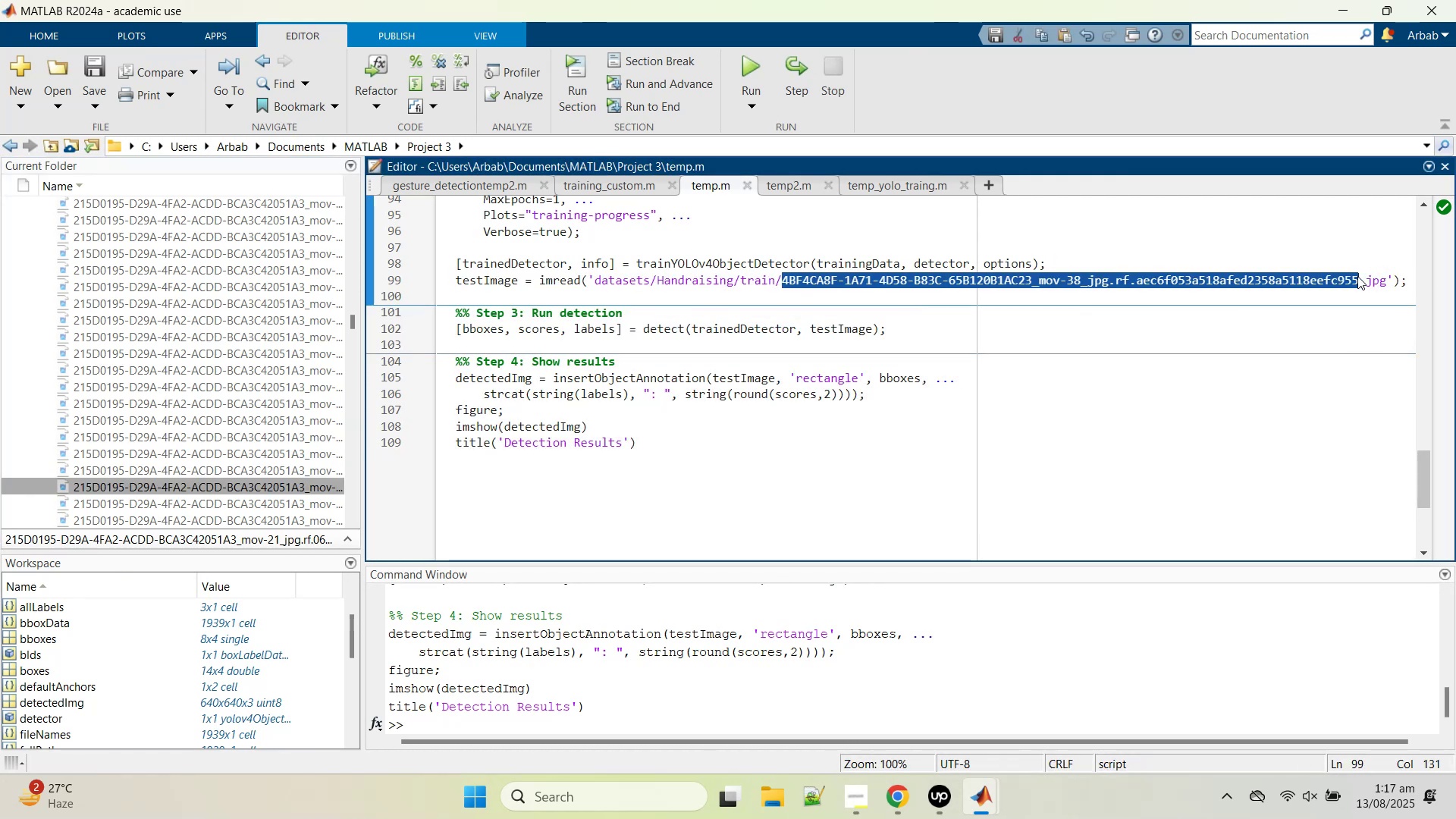 
key(Control+V)
 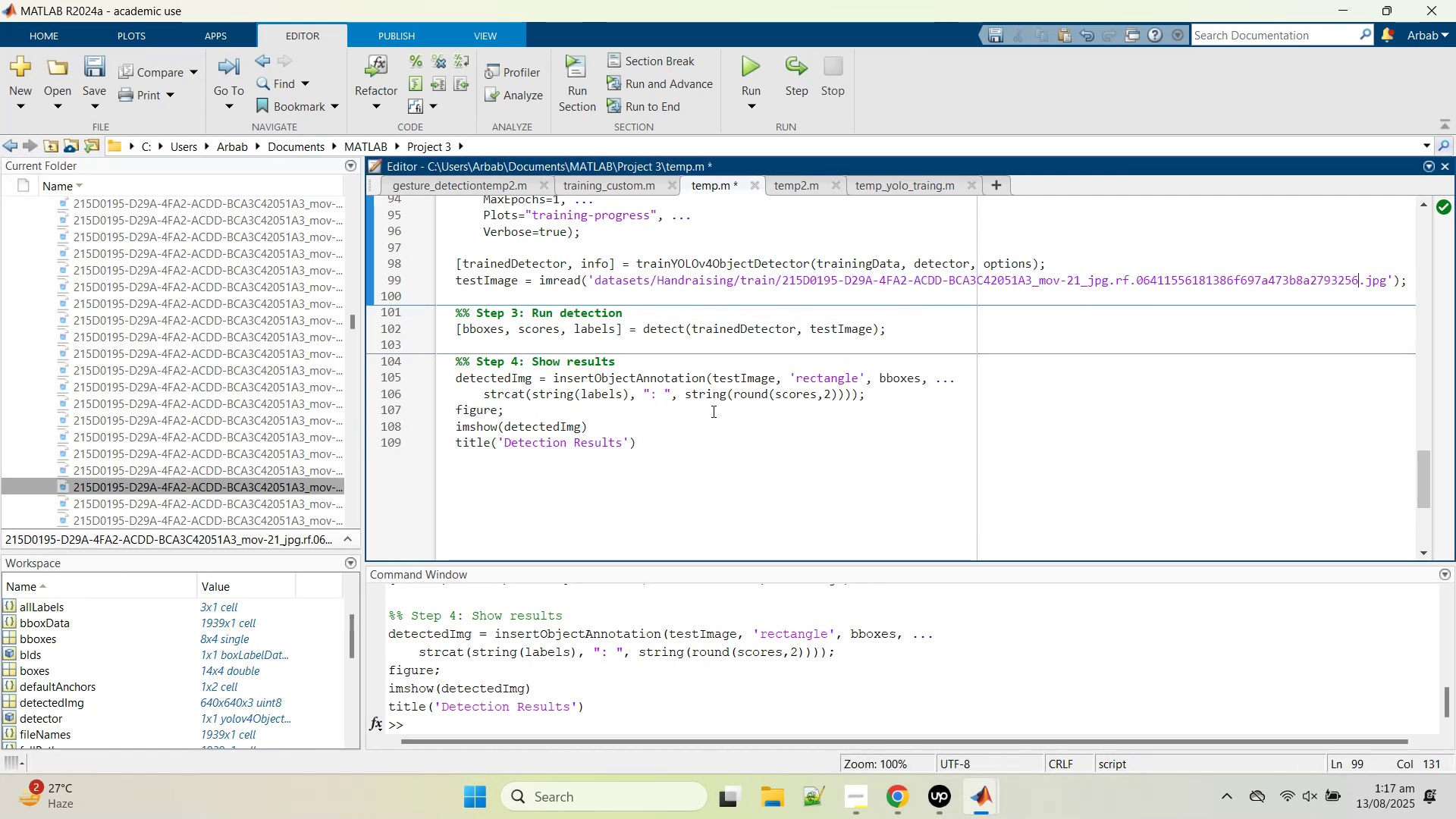 
left_click_drag(start_coordinate=[672, 451], to_coordinate=[457, 257])
 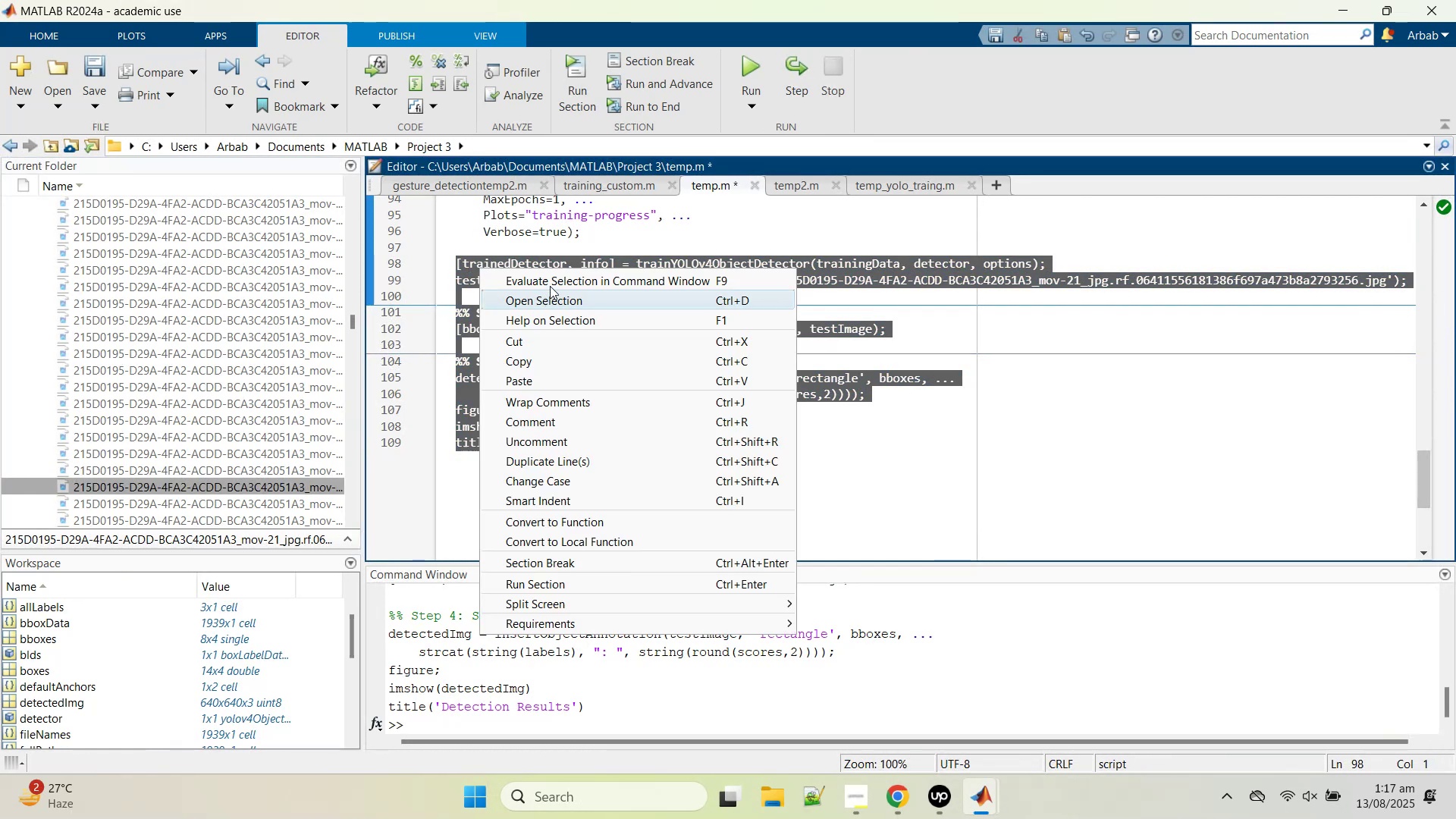 
left_click([554, 281])
 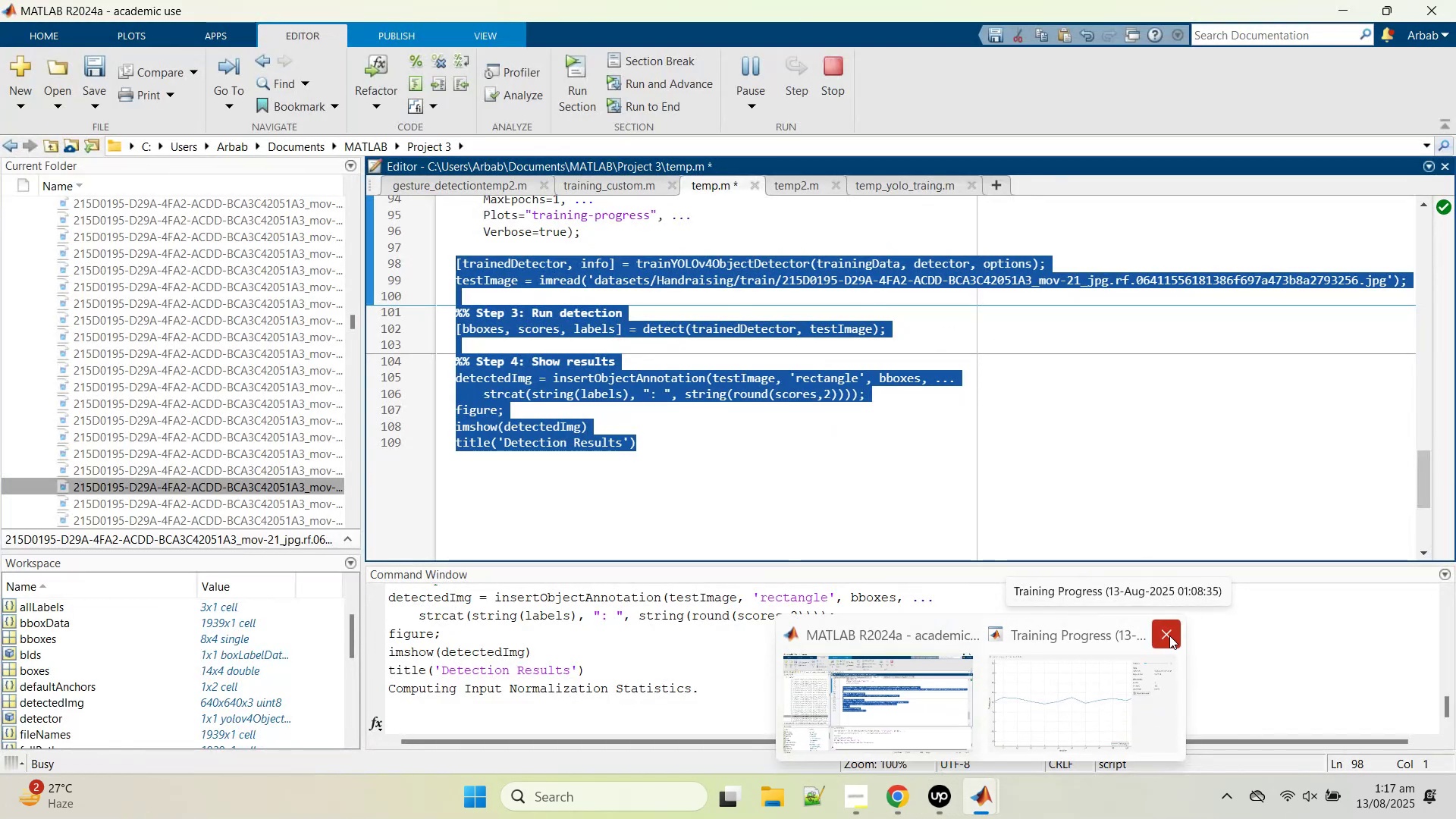 
wait(12.46)
 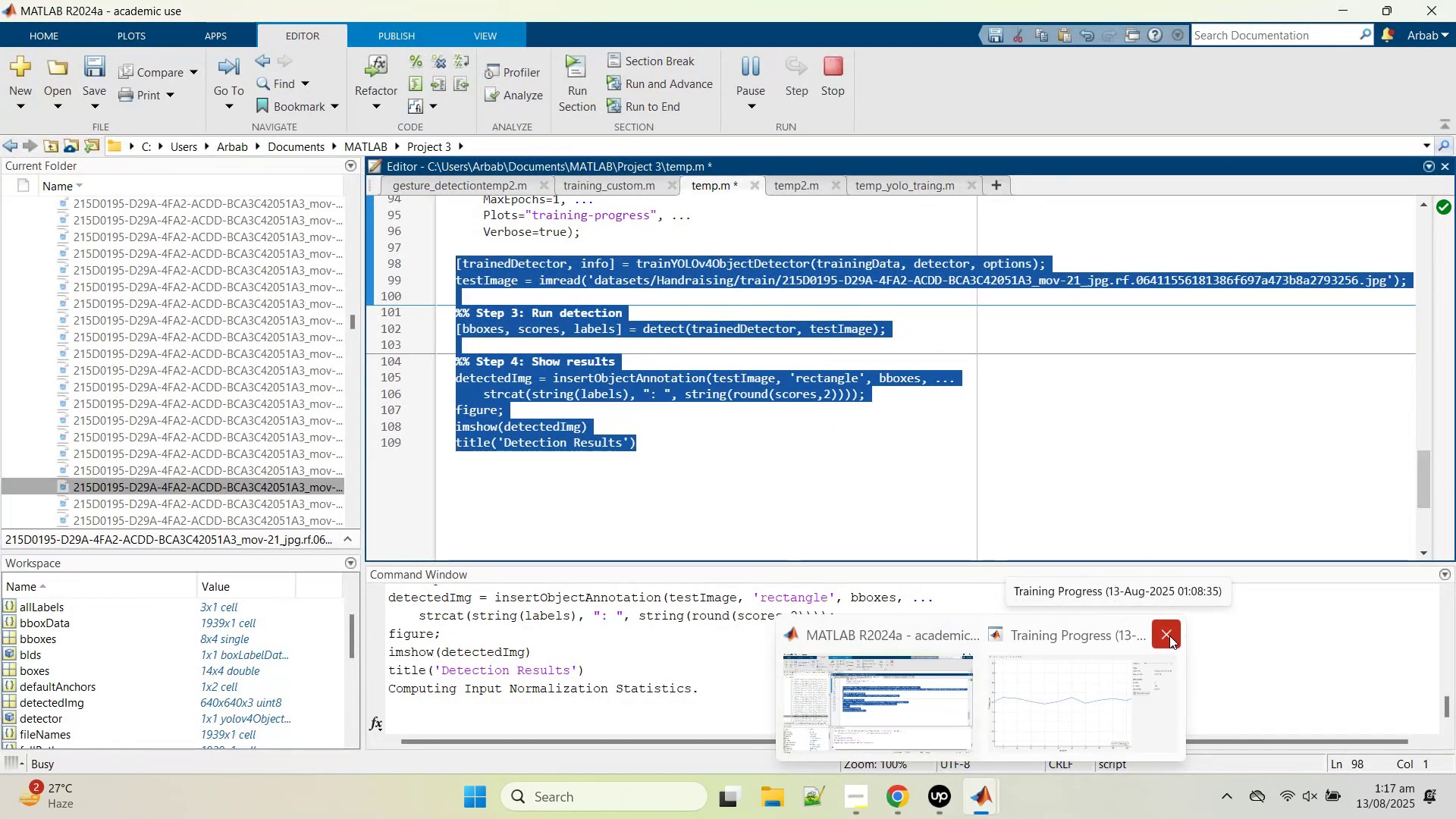 
left_click_drag(start_coordinate=[760, 71], to_coordinate=[854, 86])
 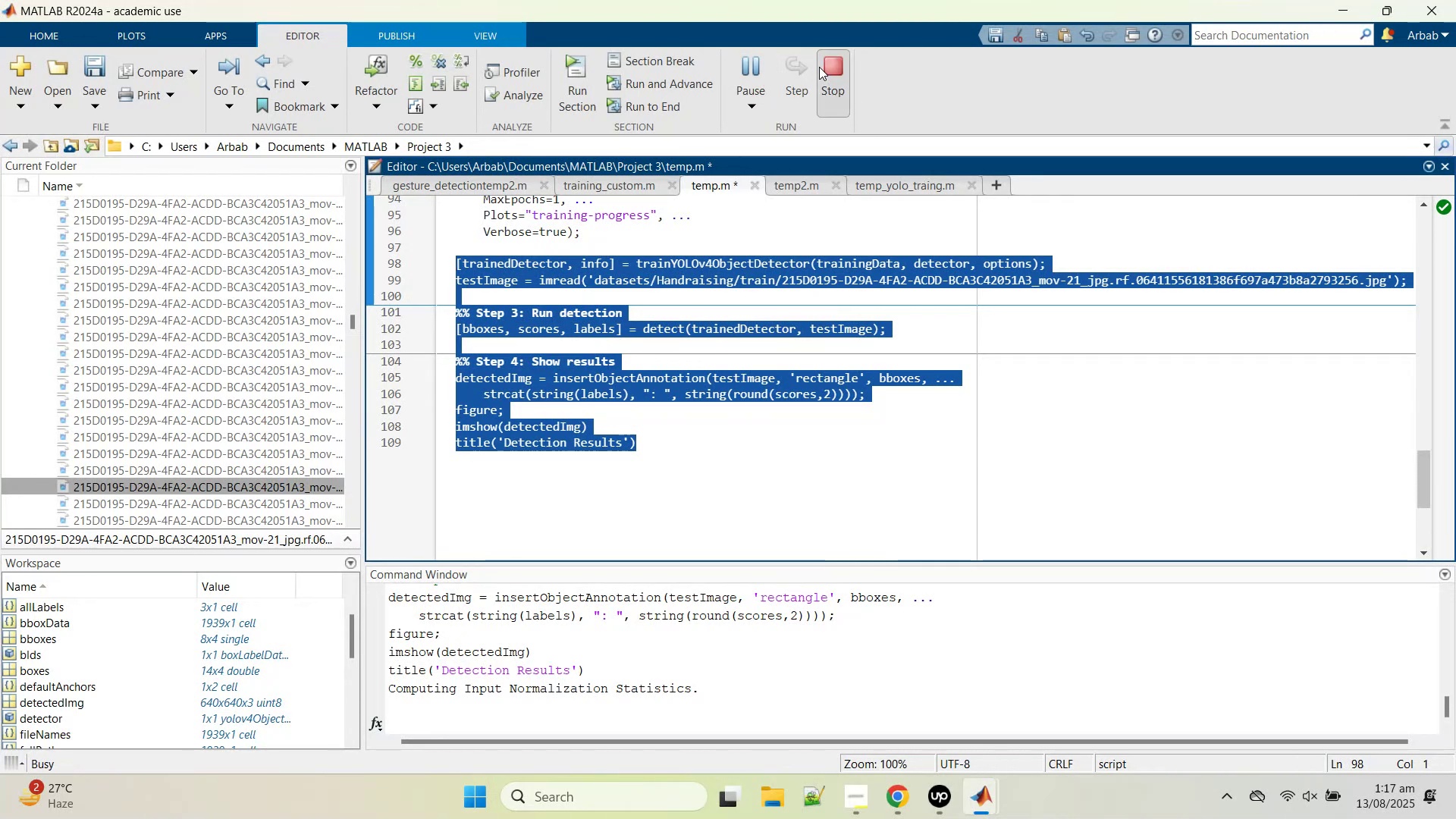 
left_click([819, 67])
 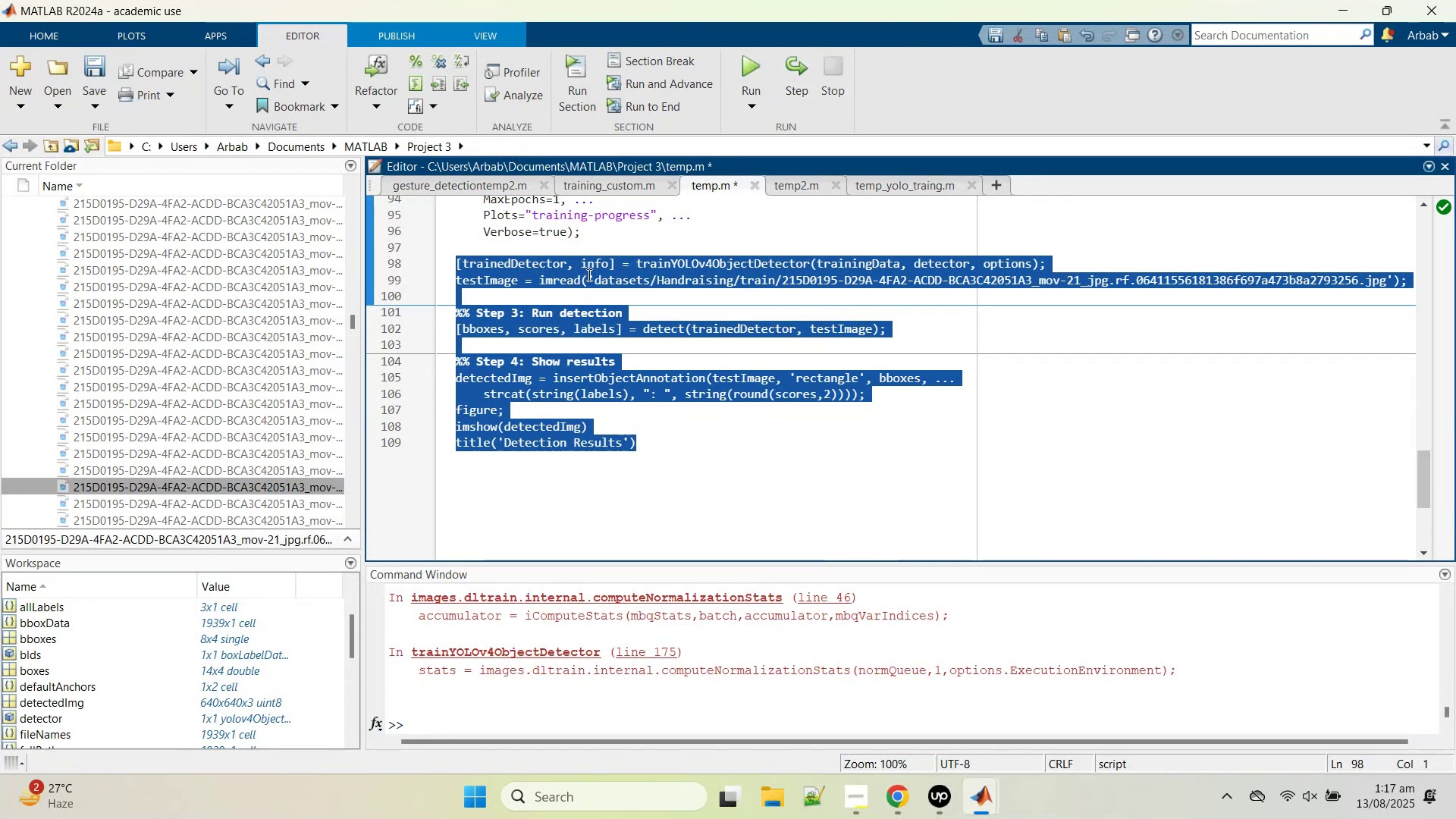 
left_click([514, 408])
 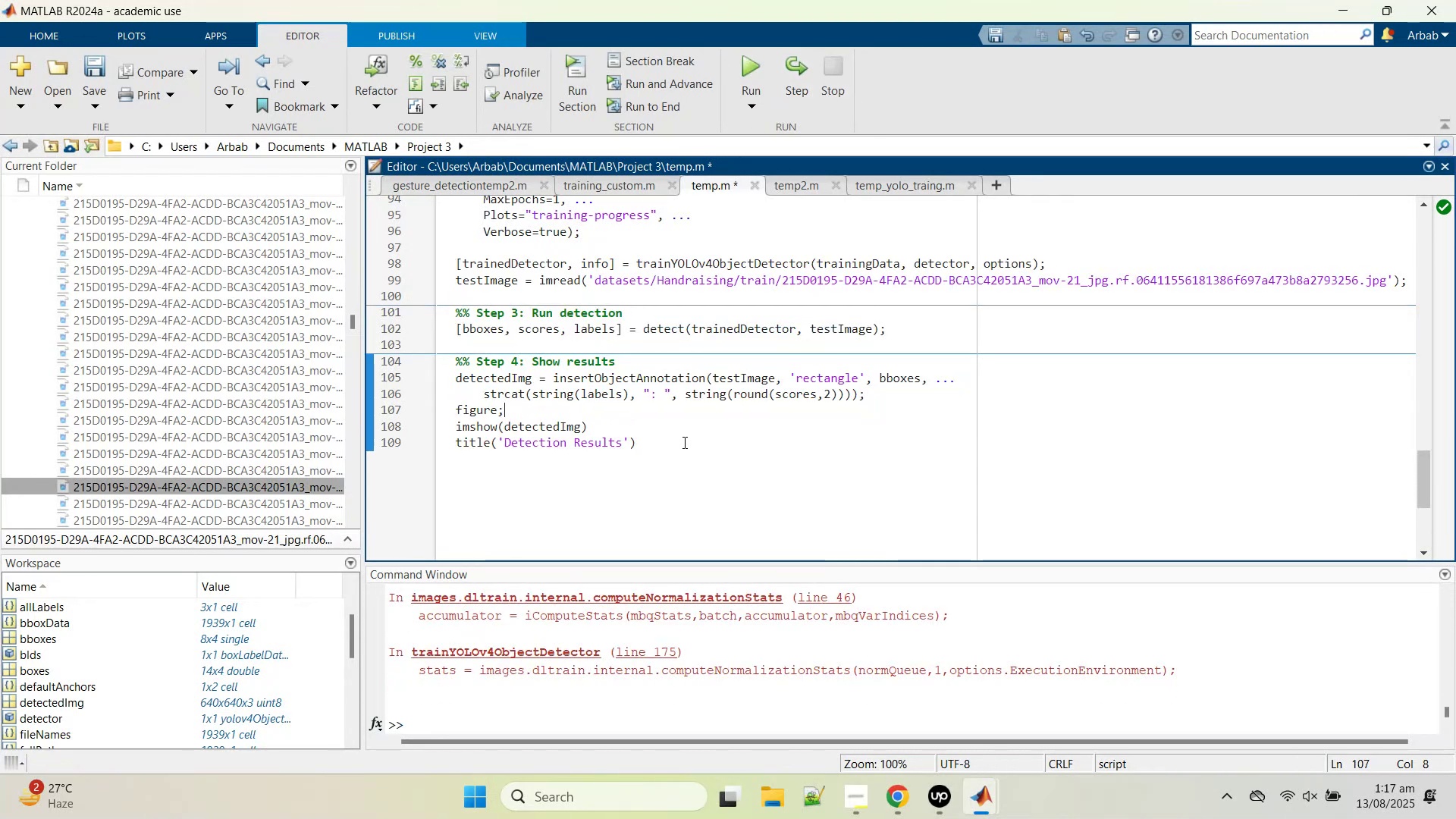 
left_click_drag(start_coordinate=[685, 444], to_coordinate=[444, 281])
 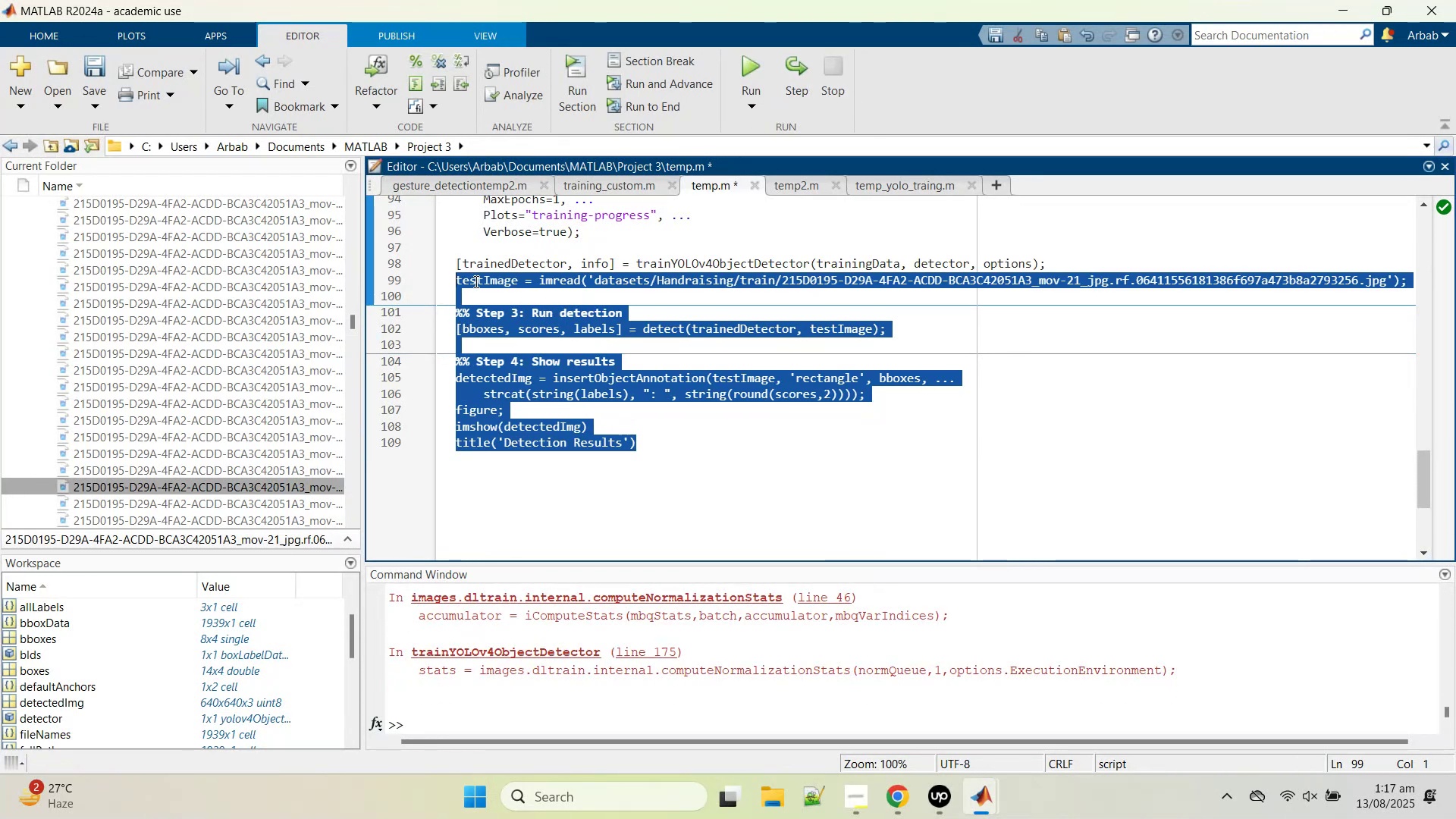 
right_click([475, 281])
 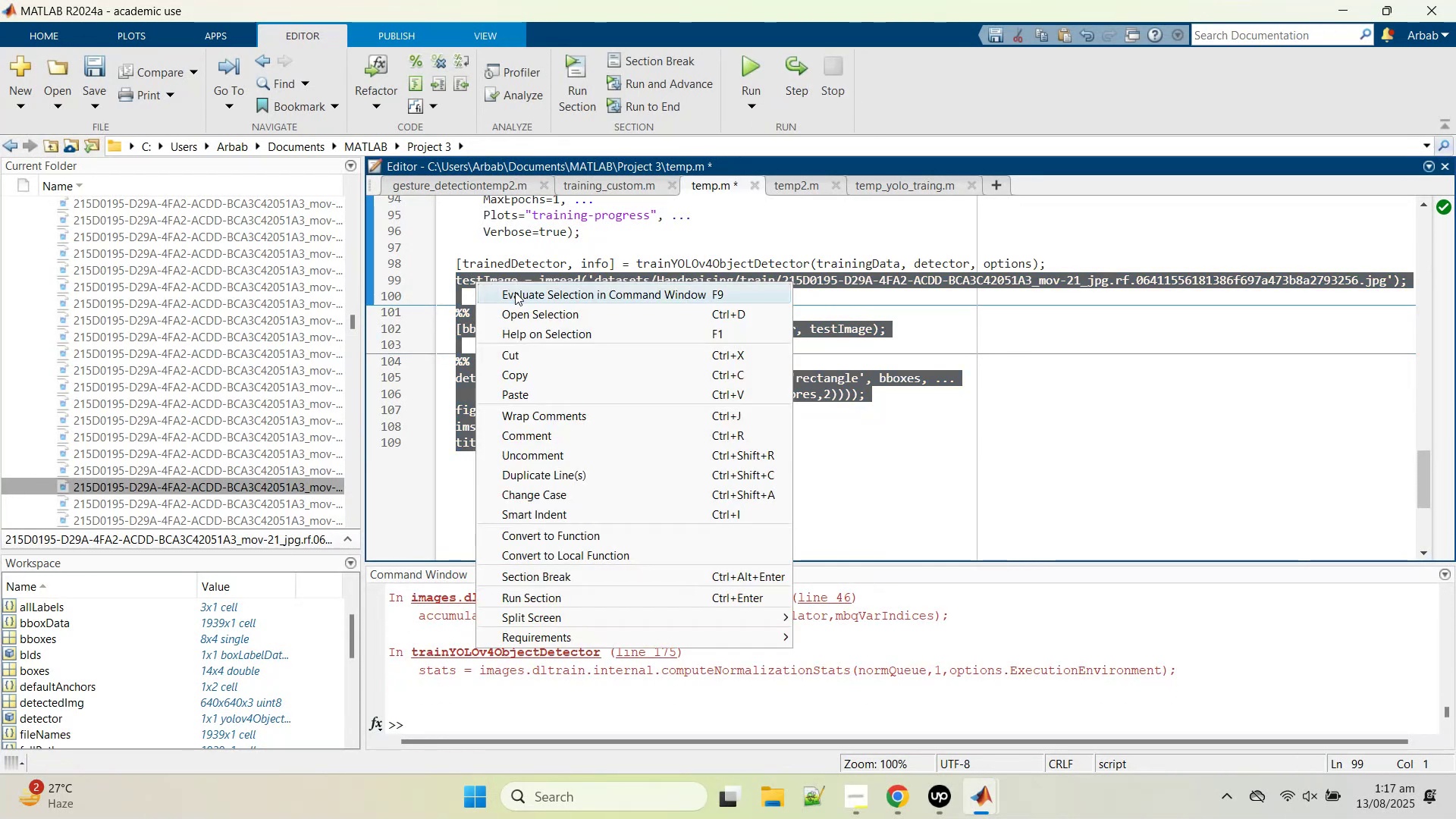 
left_click([515, 292])
 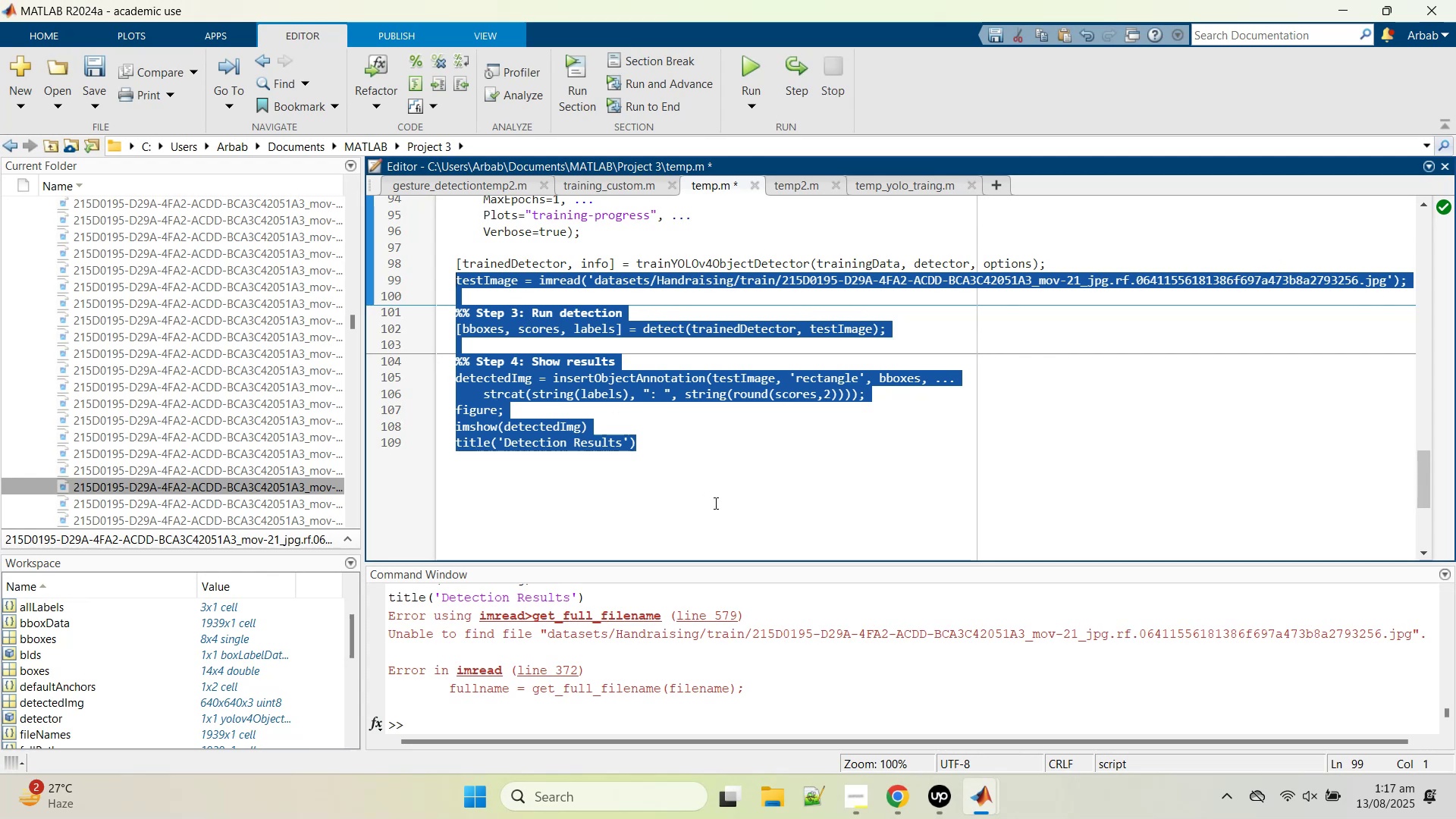 
left_click([723, 513])
 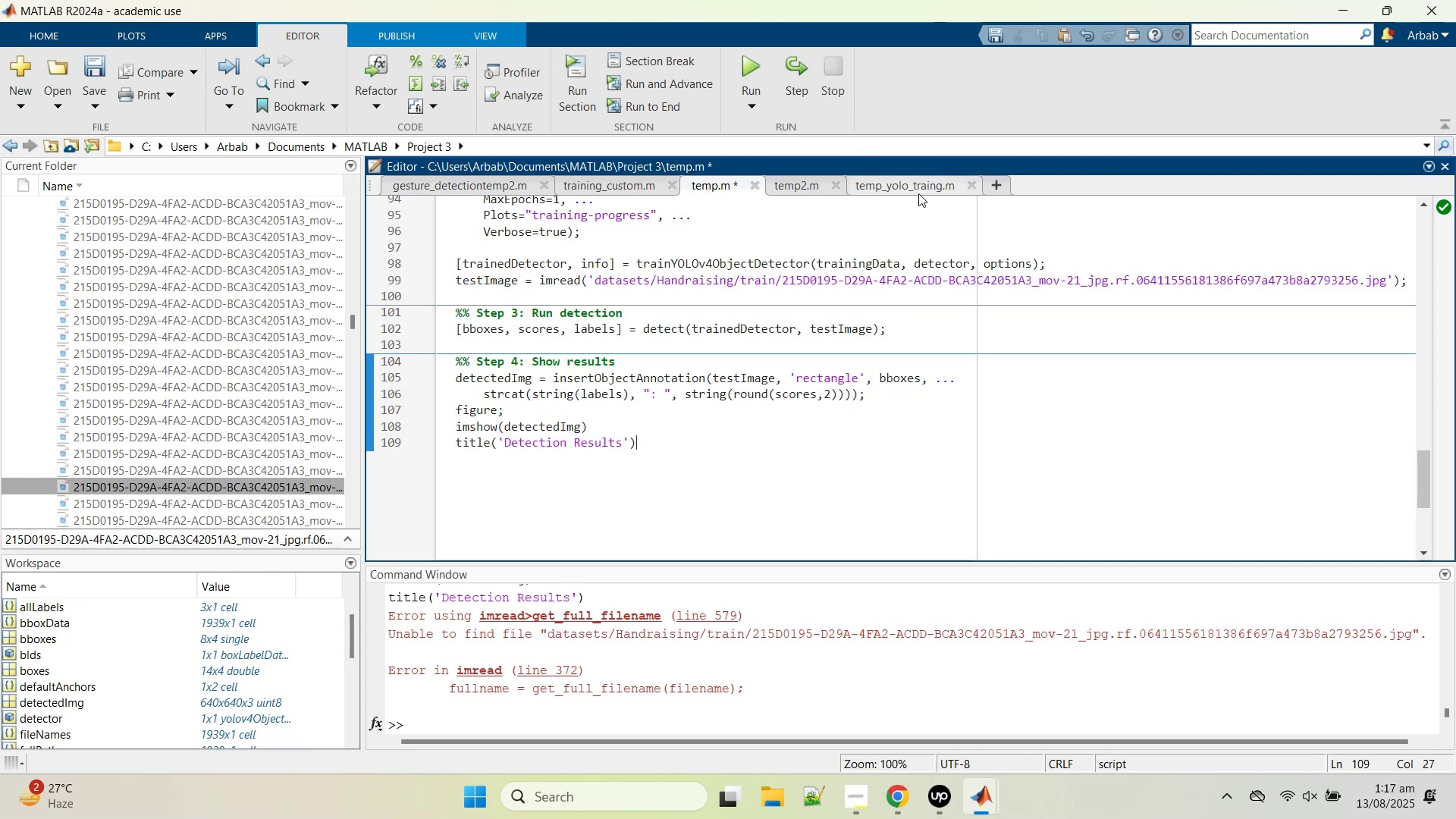 
left_click([802, 189])
 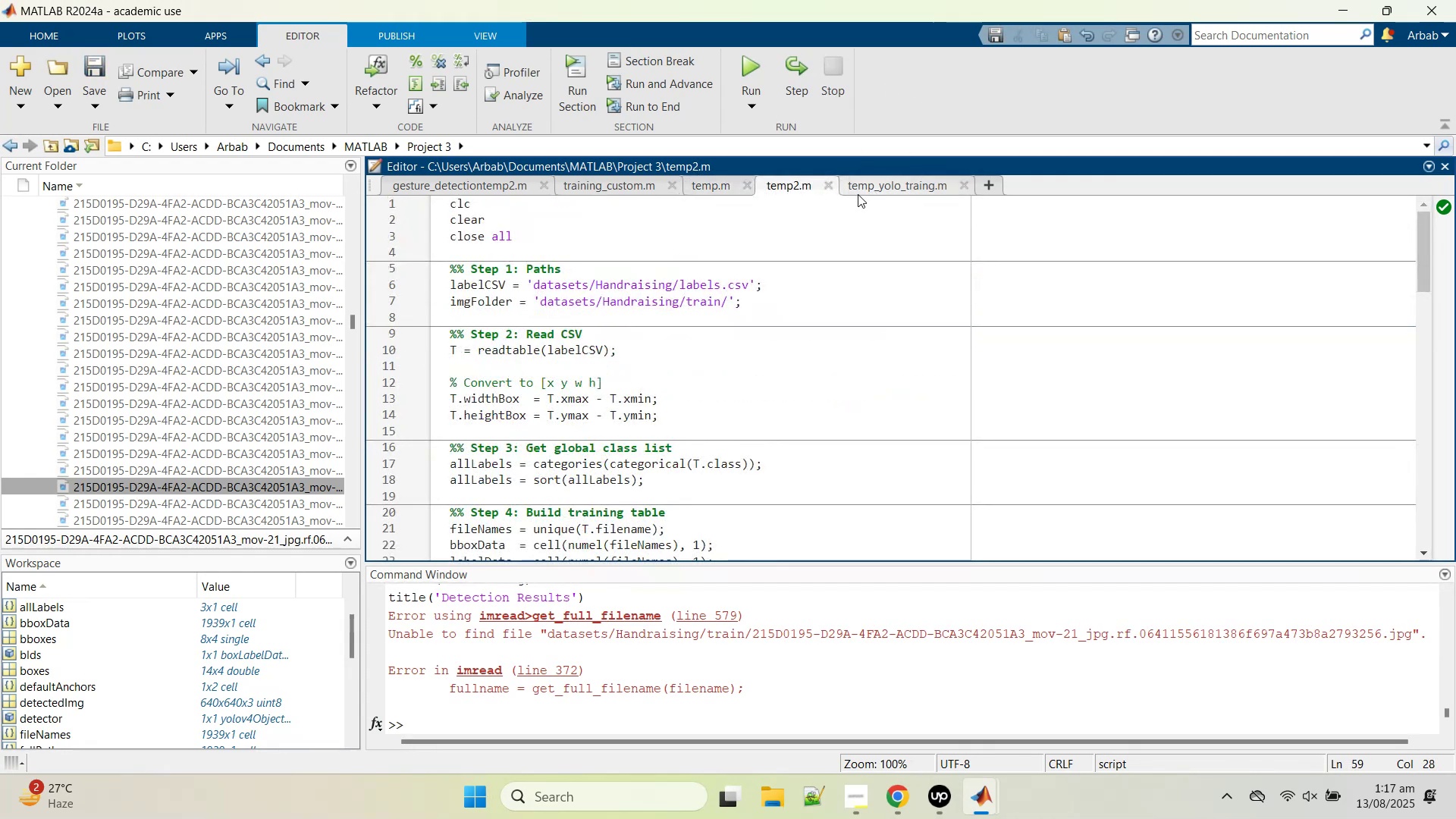 
scroll: coordinate [651, 372], scroll_direction: down, amount: 16.0
 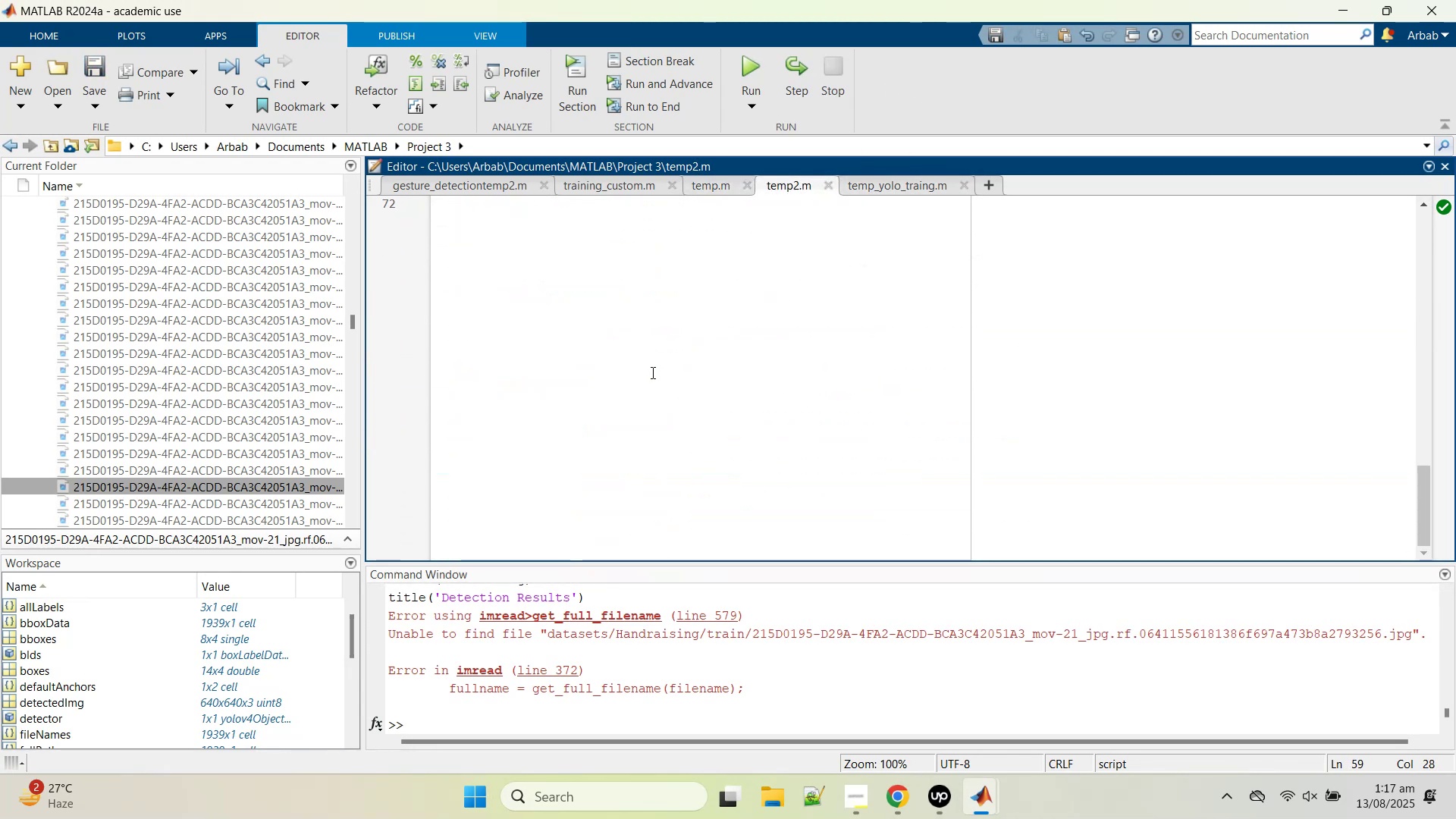 
scroll: coordinate [148, 370], scroll_direction: up, amount: 54.0
 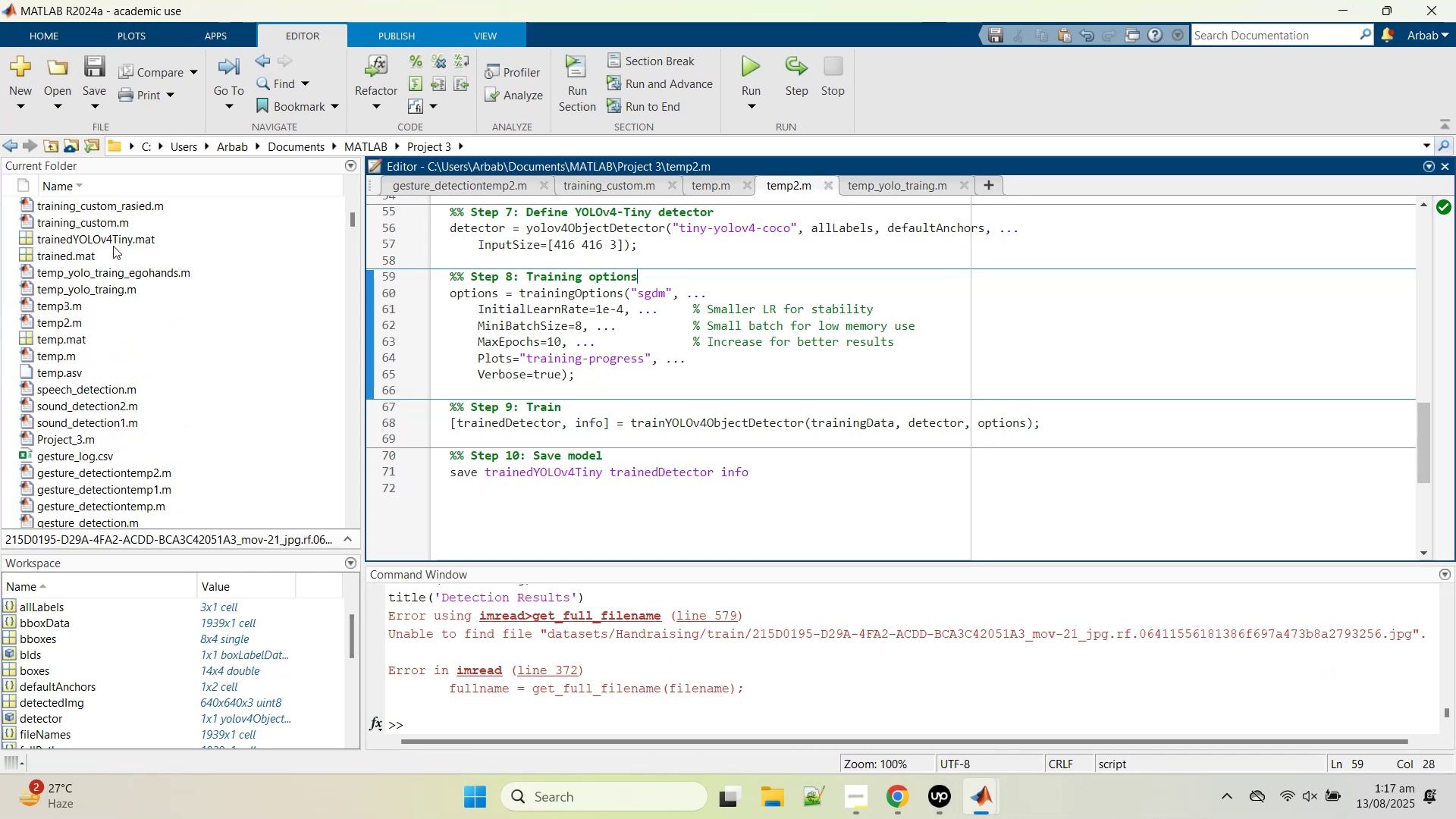 
left_click([118, 240])
 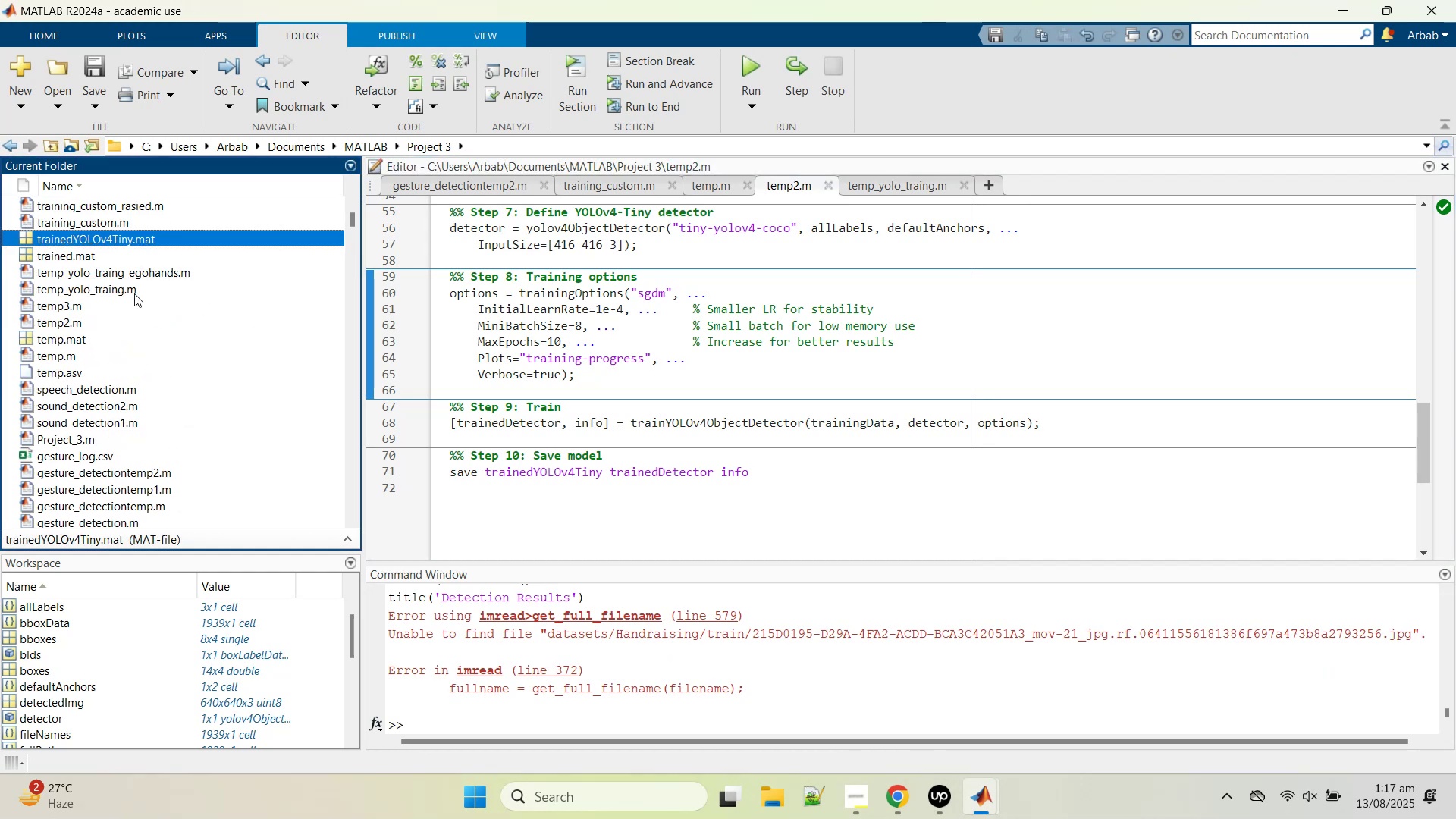 
double_click([87, 240])
 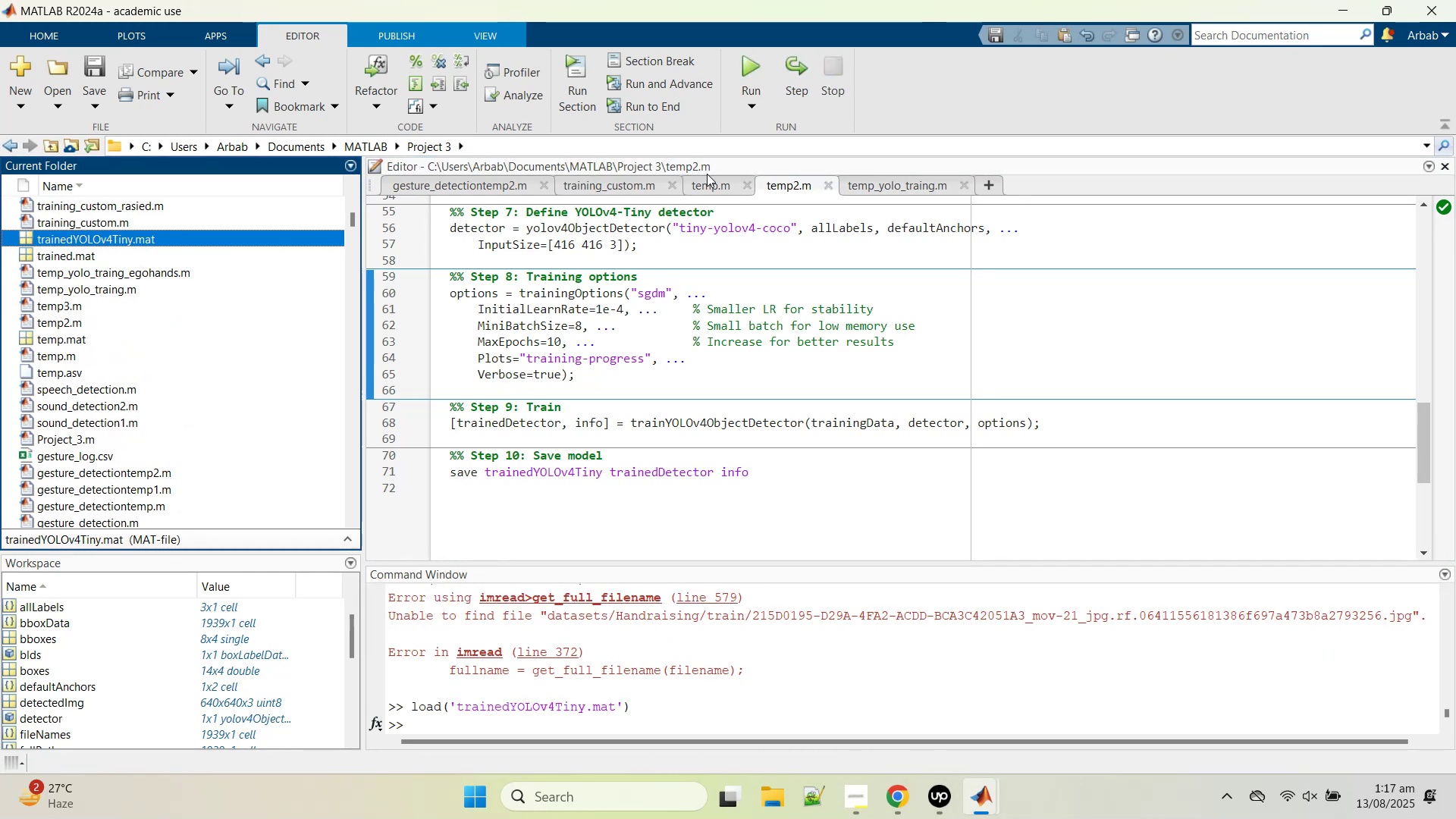 
left_click([698, 189])
 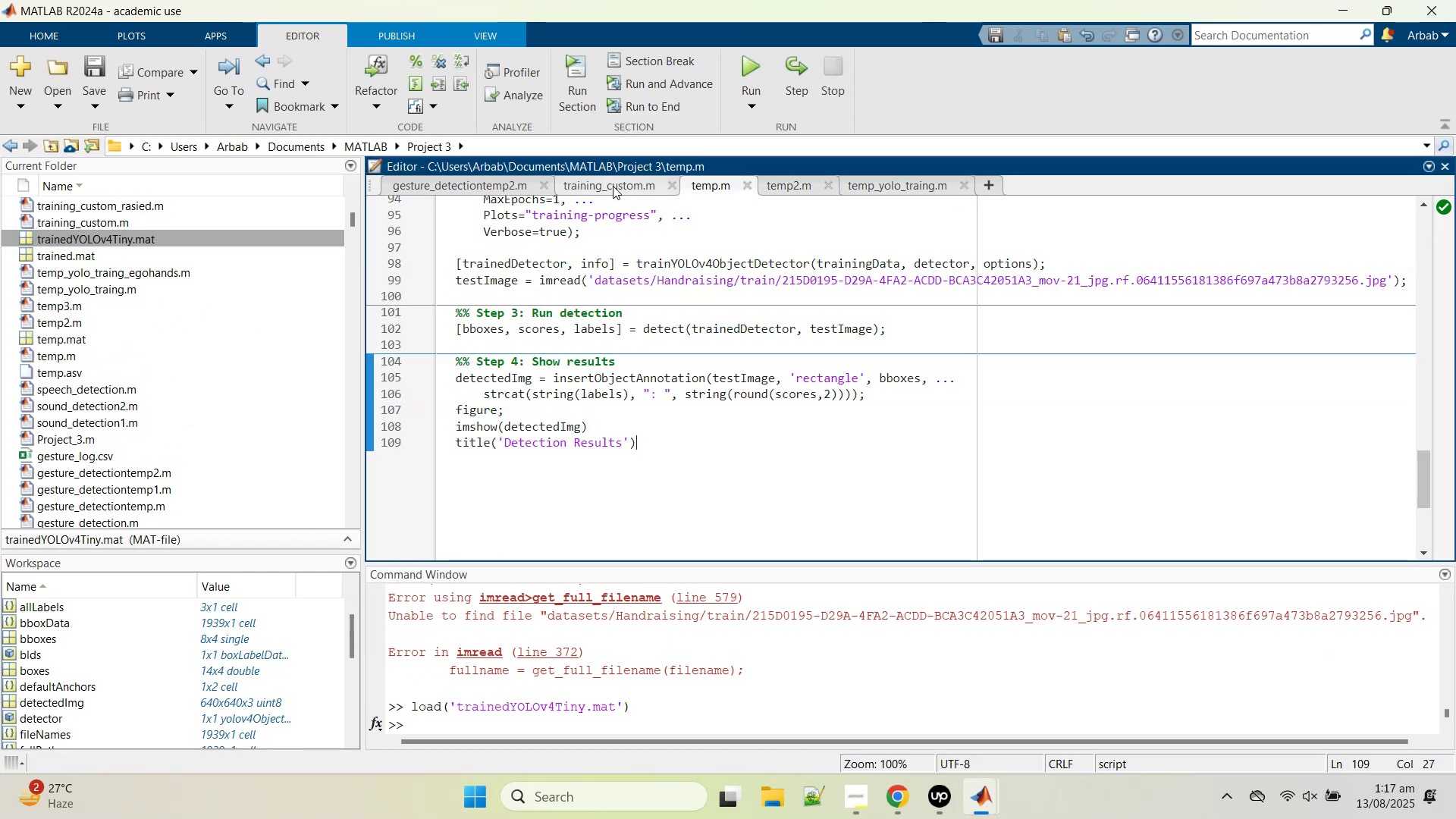 
left_click_drag(start_coordinate=[691, 457], to_coordinate=[448, 284])
 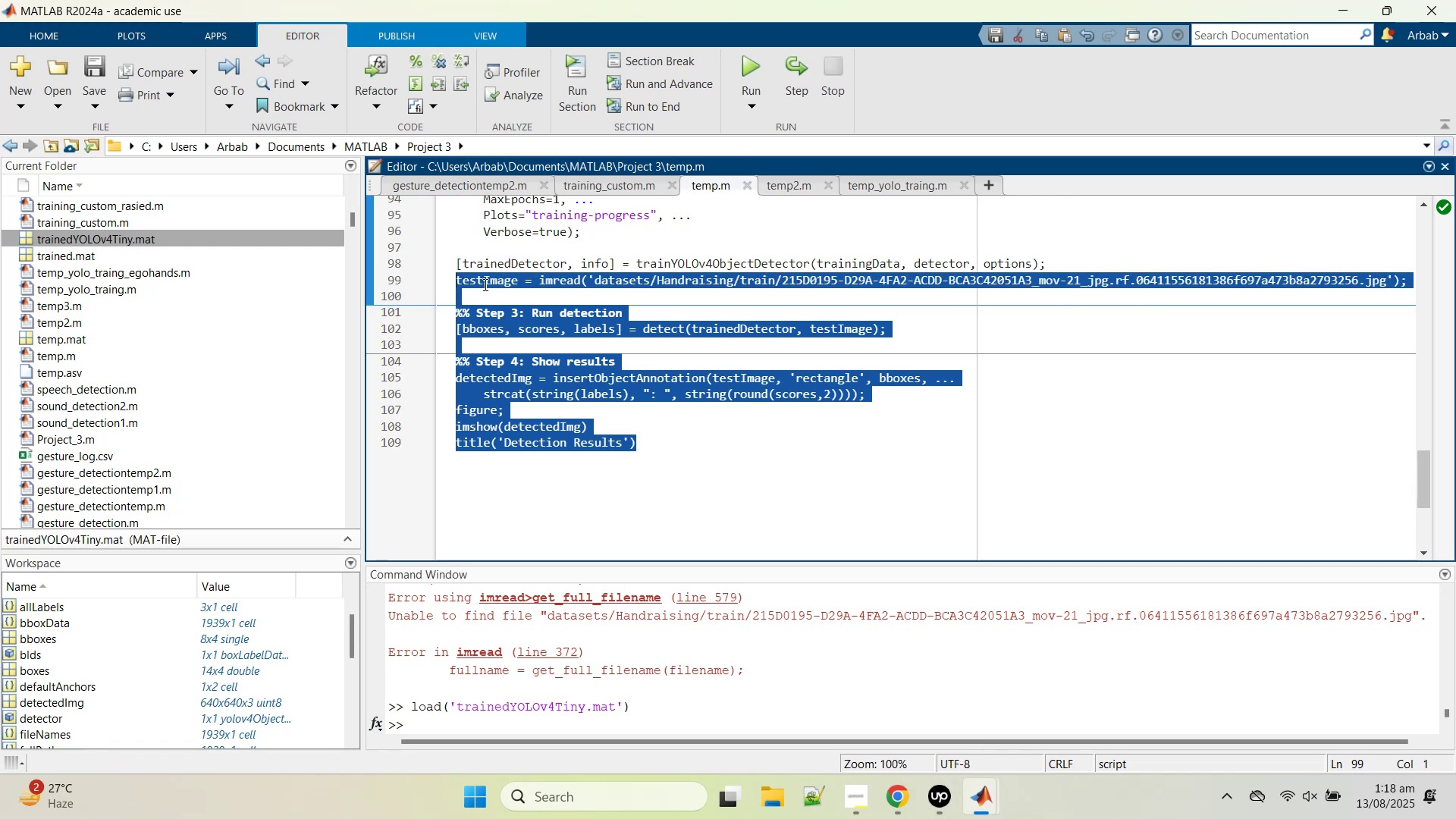 
right_click([485, 284])
 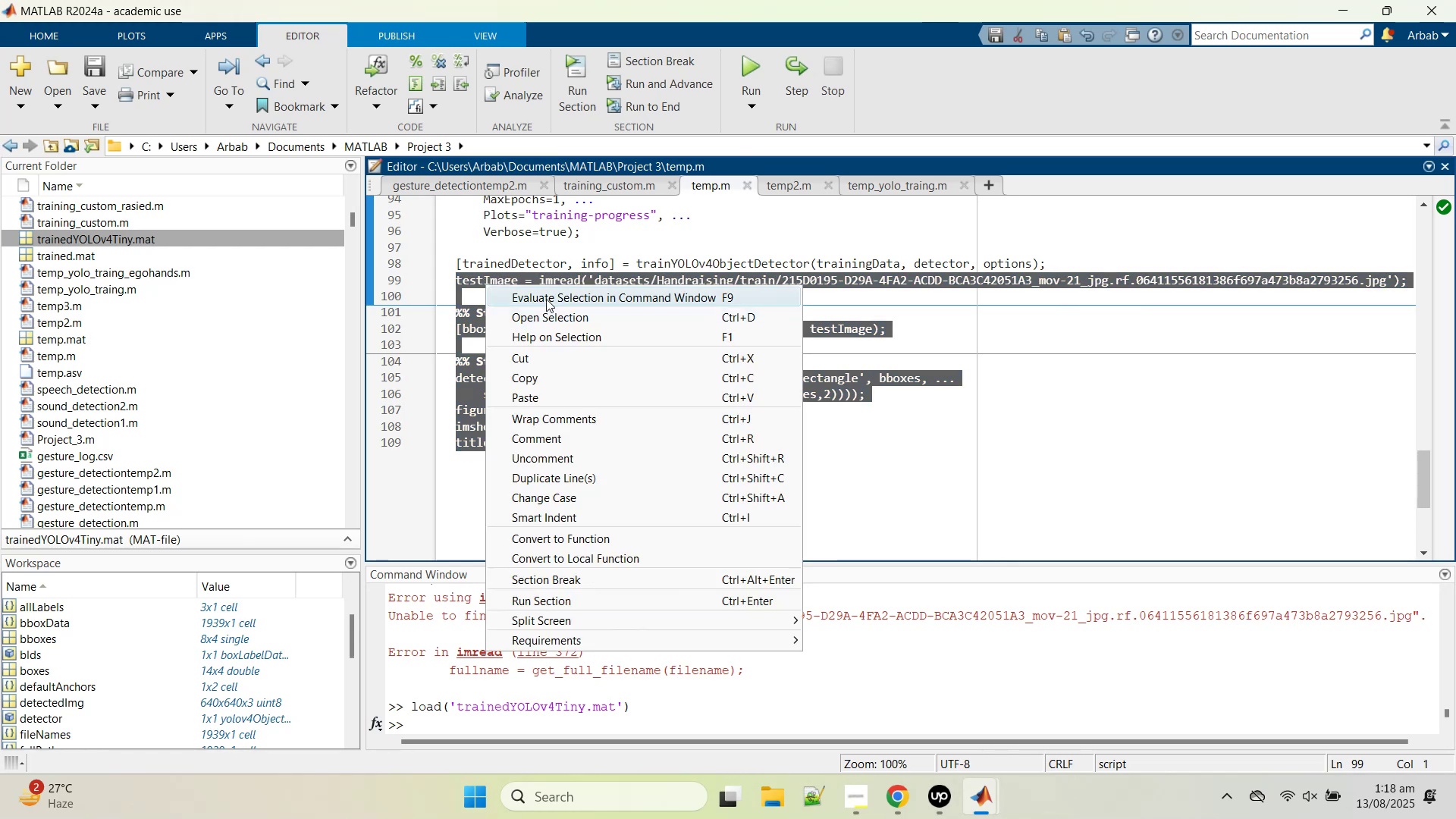 
left_click([547, 297])
 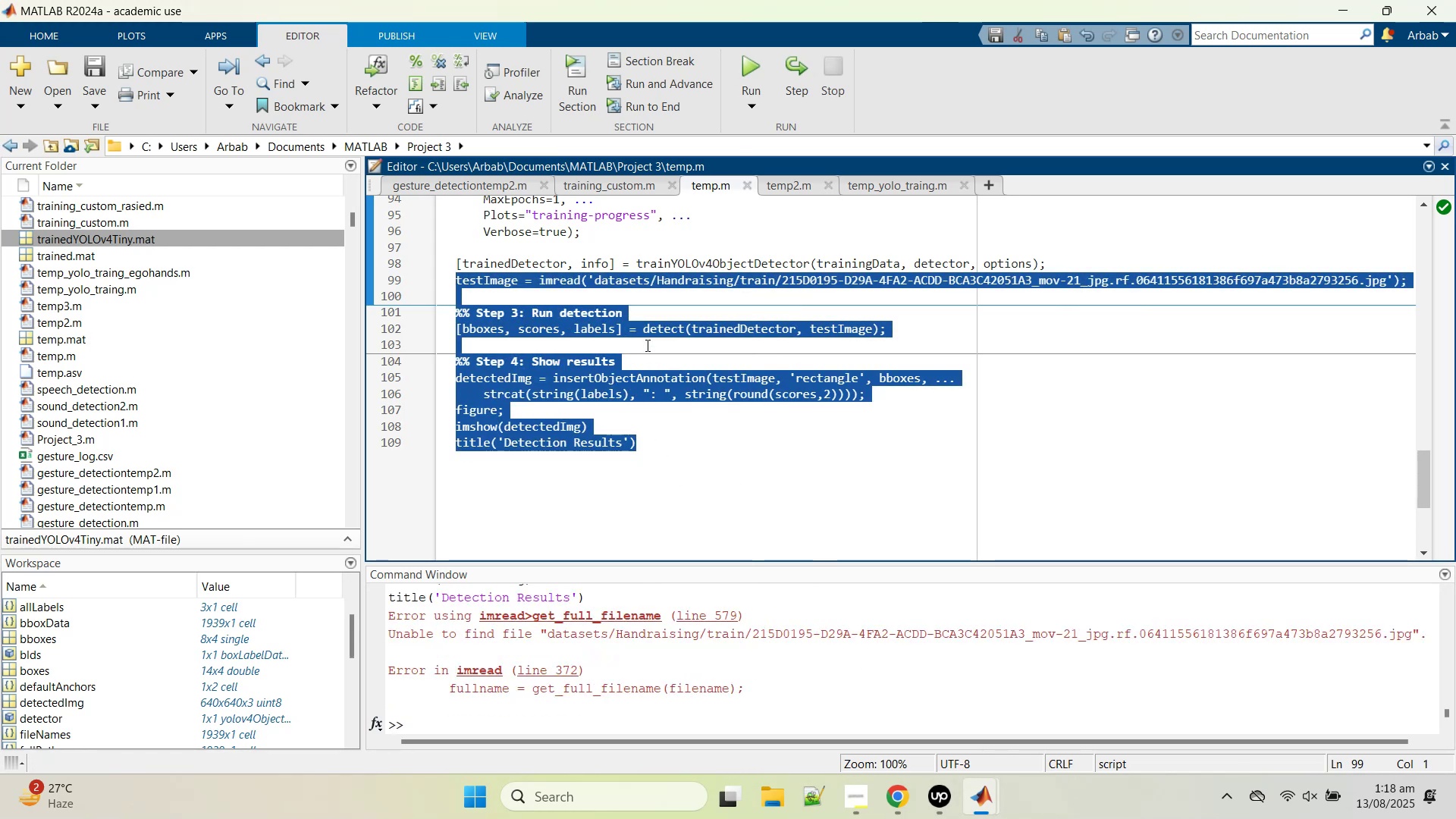 
scroll: coordinate [61, 339], scroll_direction: up, amount: 12.0
 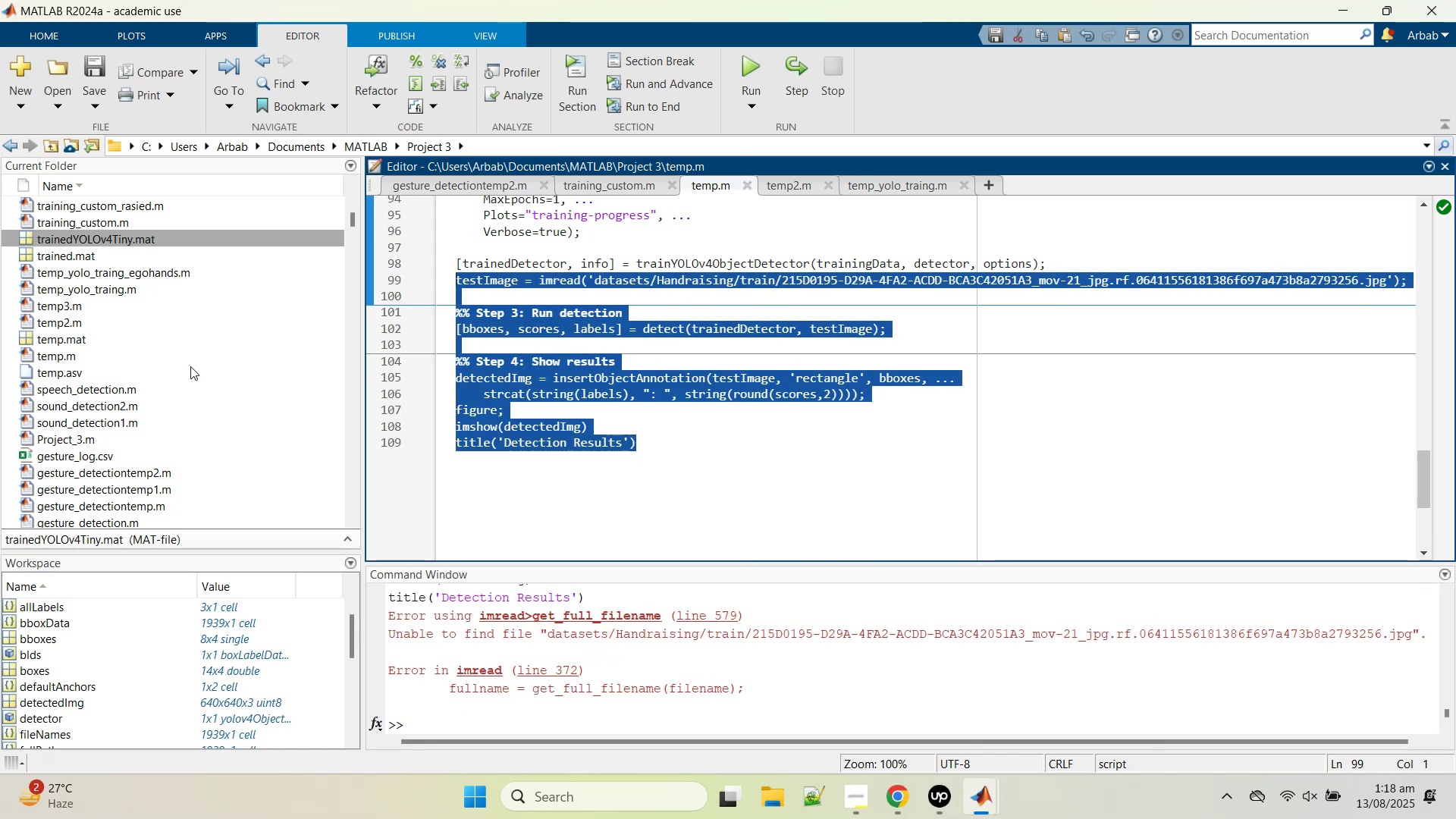 
scroll: coordinate [170, 372], scroll_direction: down, amount: 9.0
 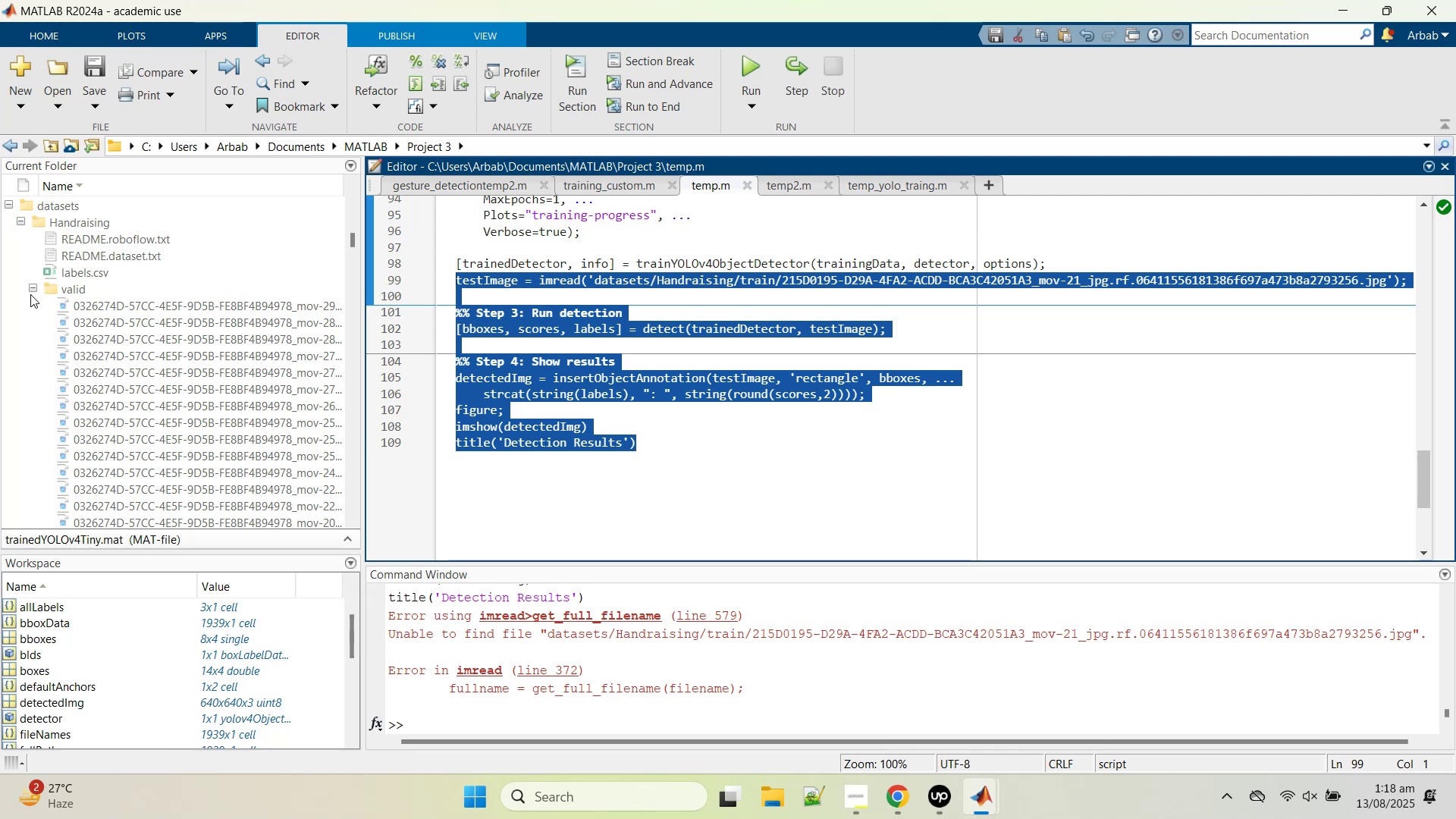 
left_click([32, 292])
 